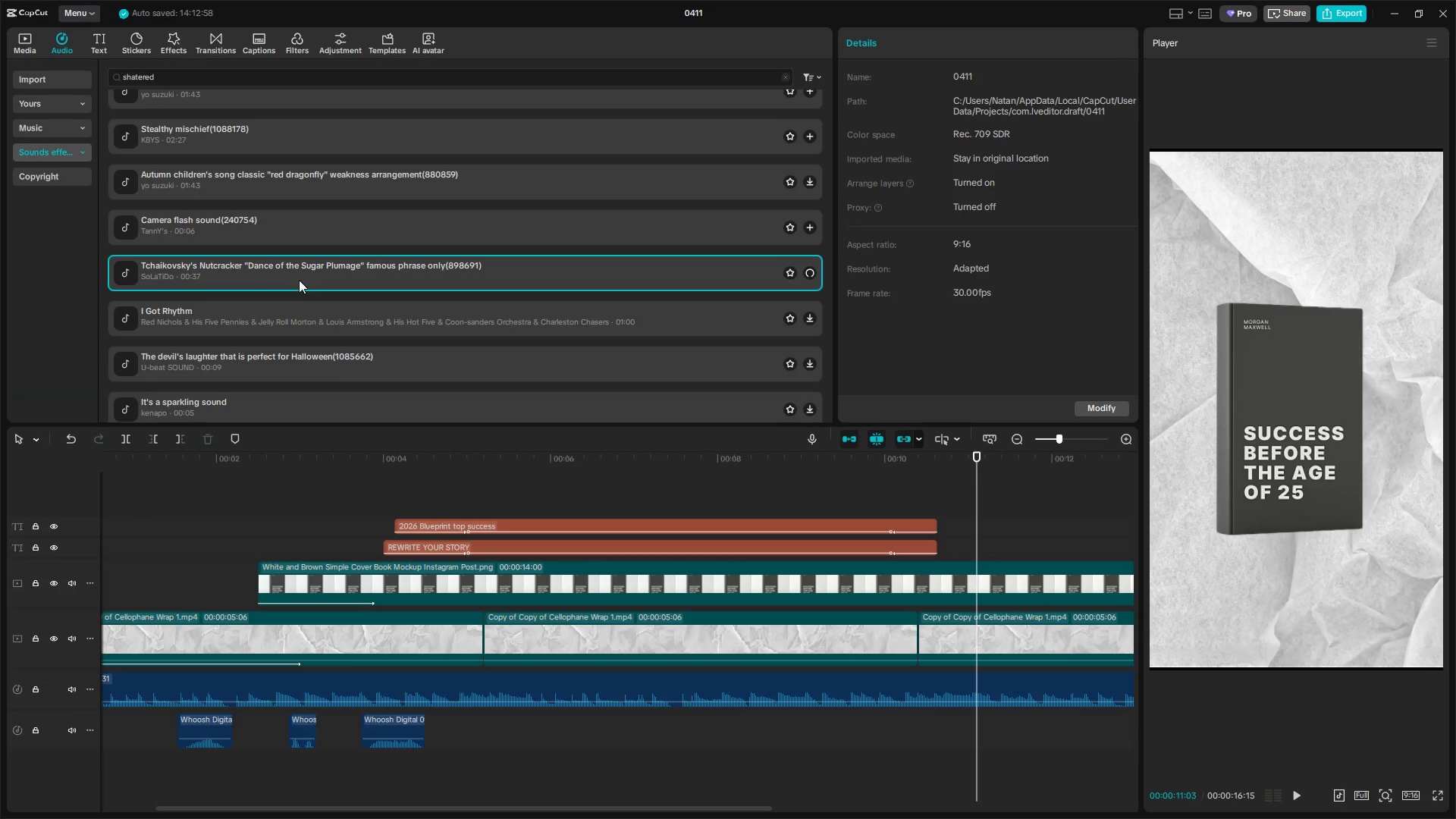 
left_click([70, 121])
 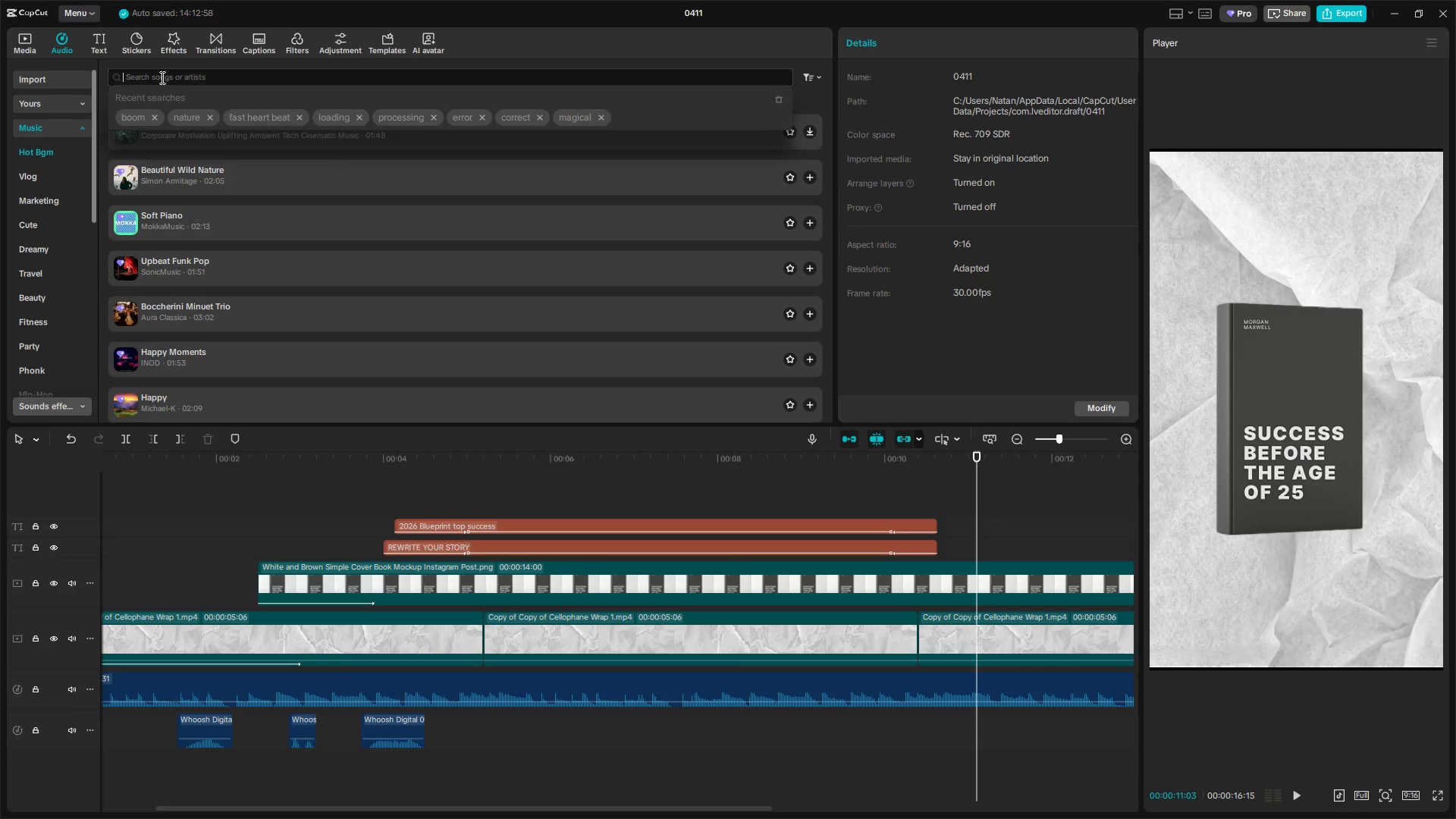 
double_click([52, 107])
 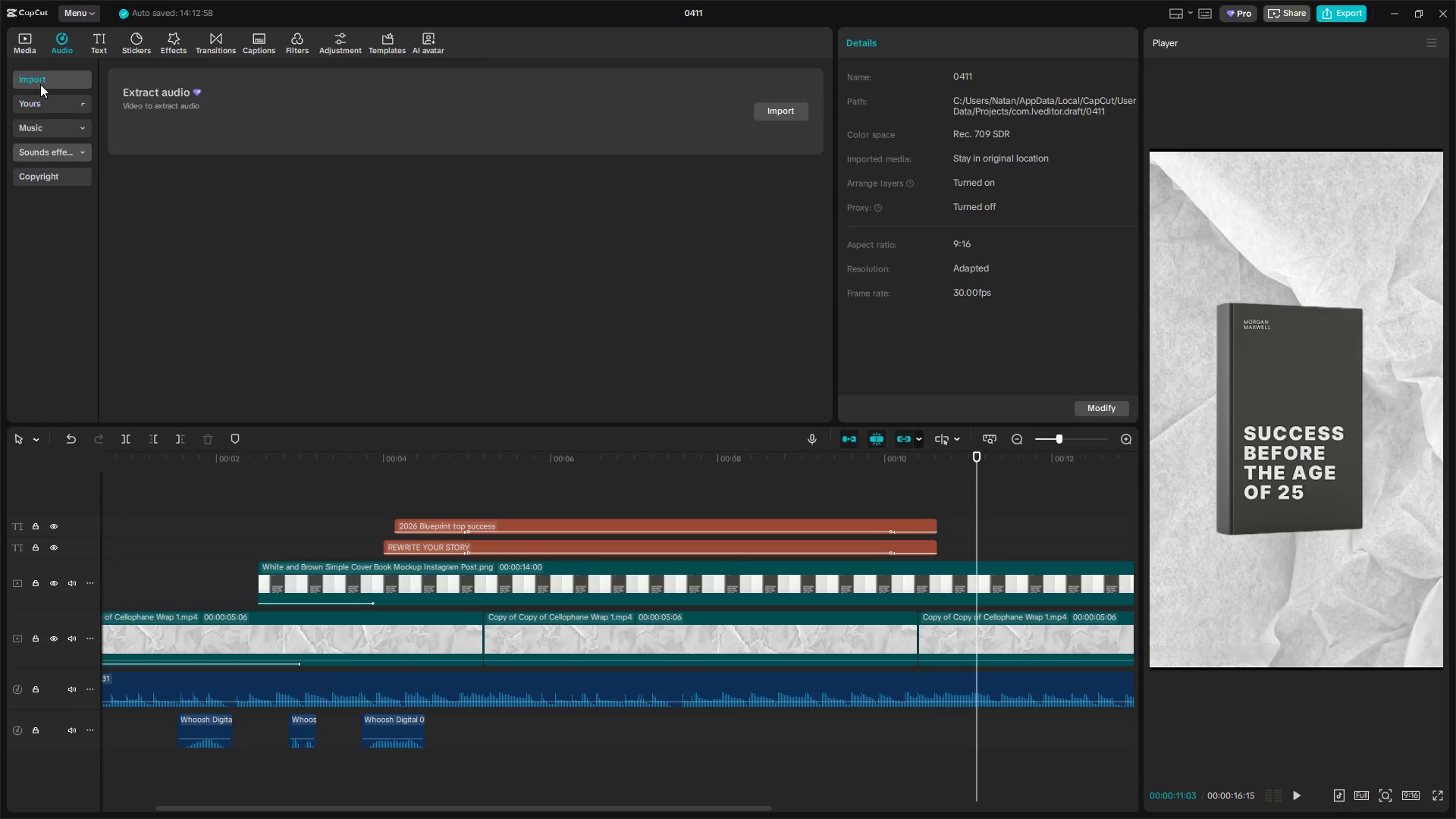 
double_click([48, 124])
 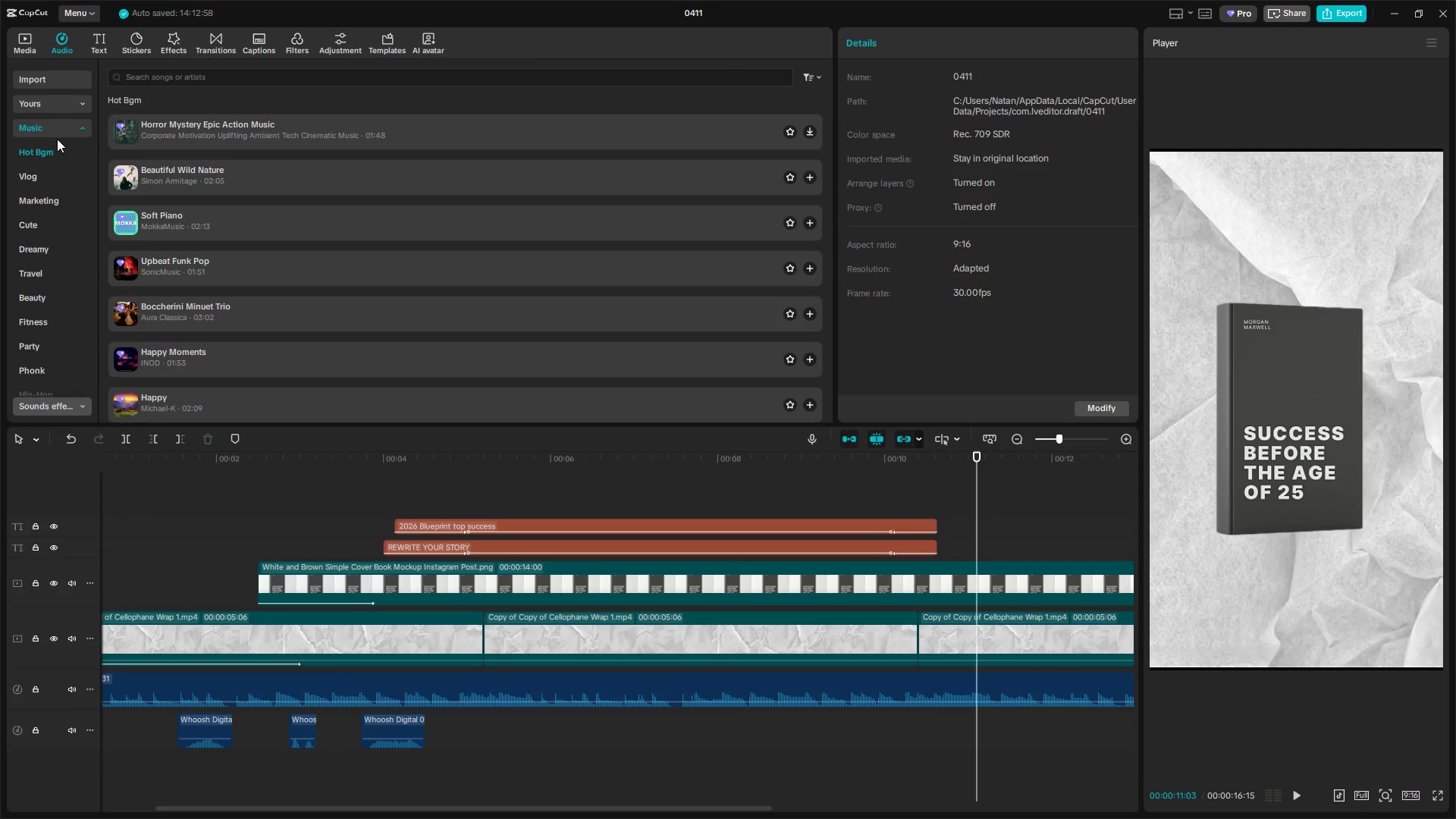 
left_click([52, 132])
 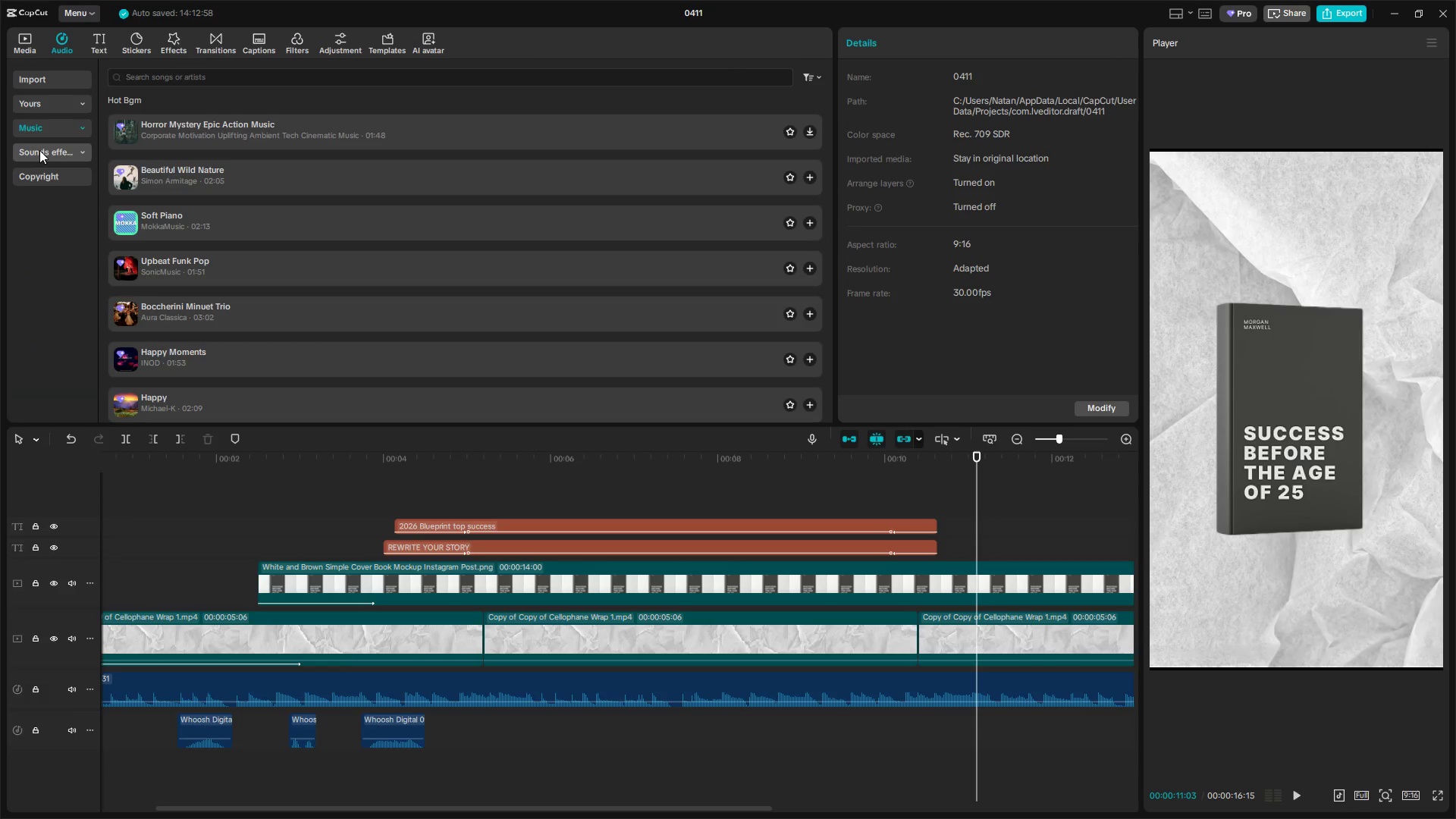 
left_click([39, 150])
 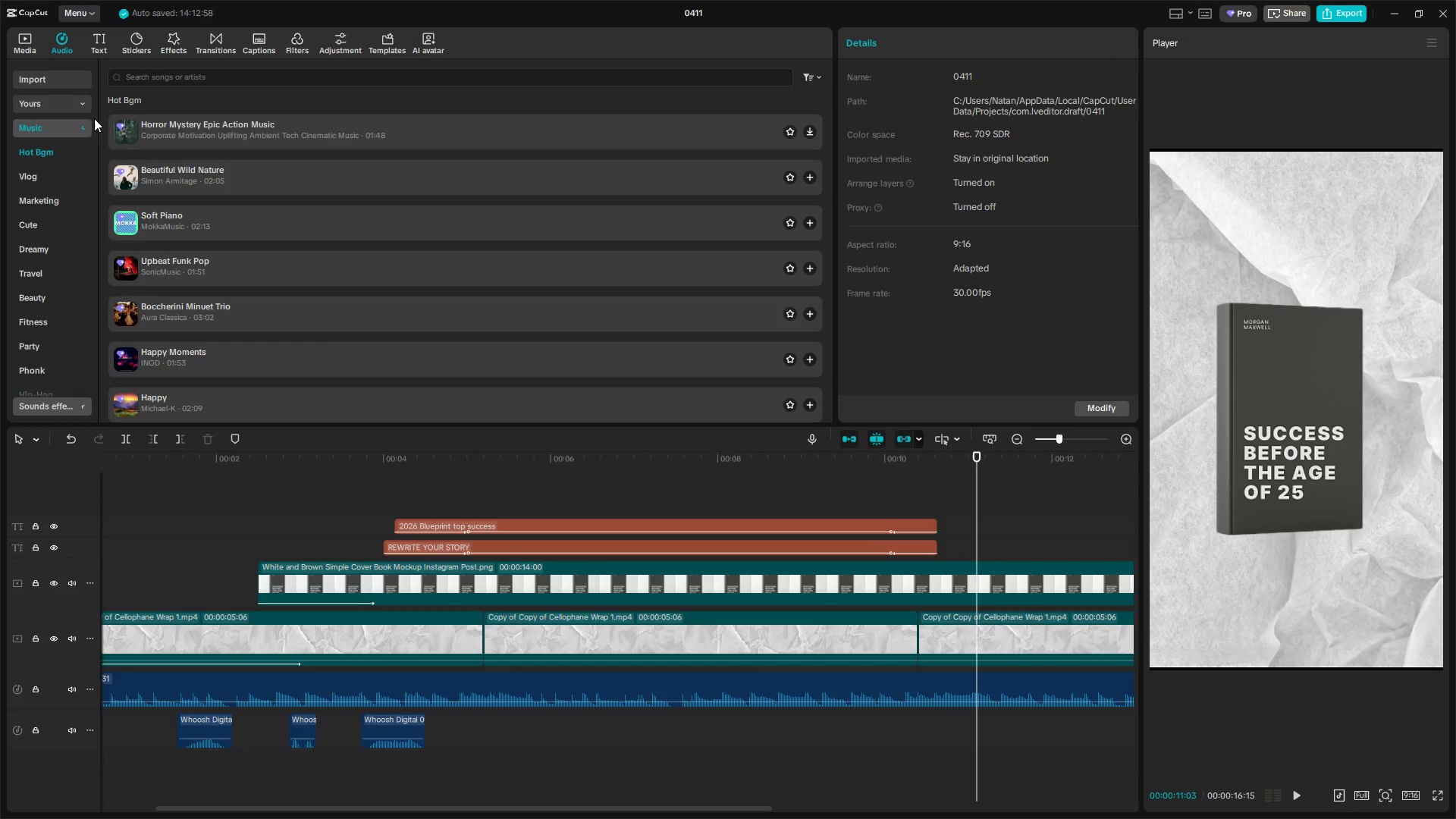 
double_click([178, 71])
 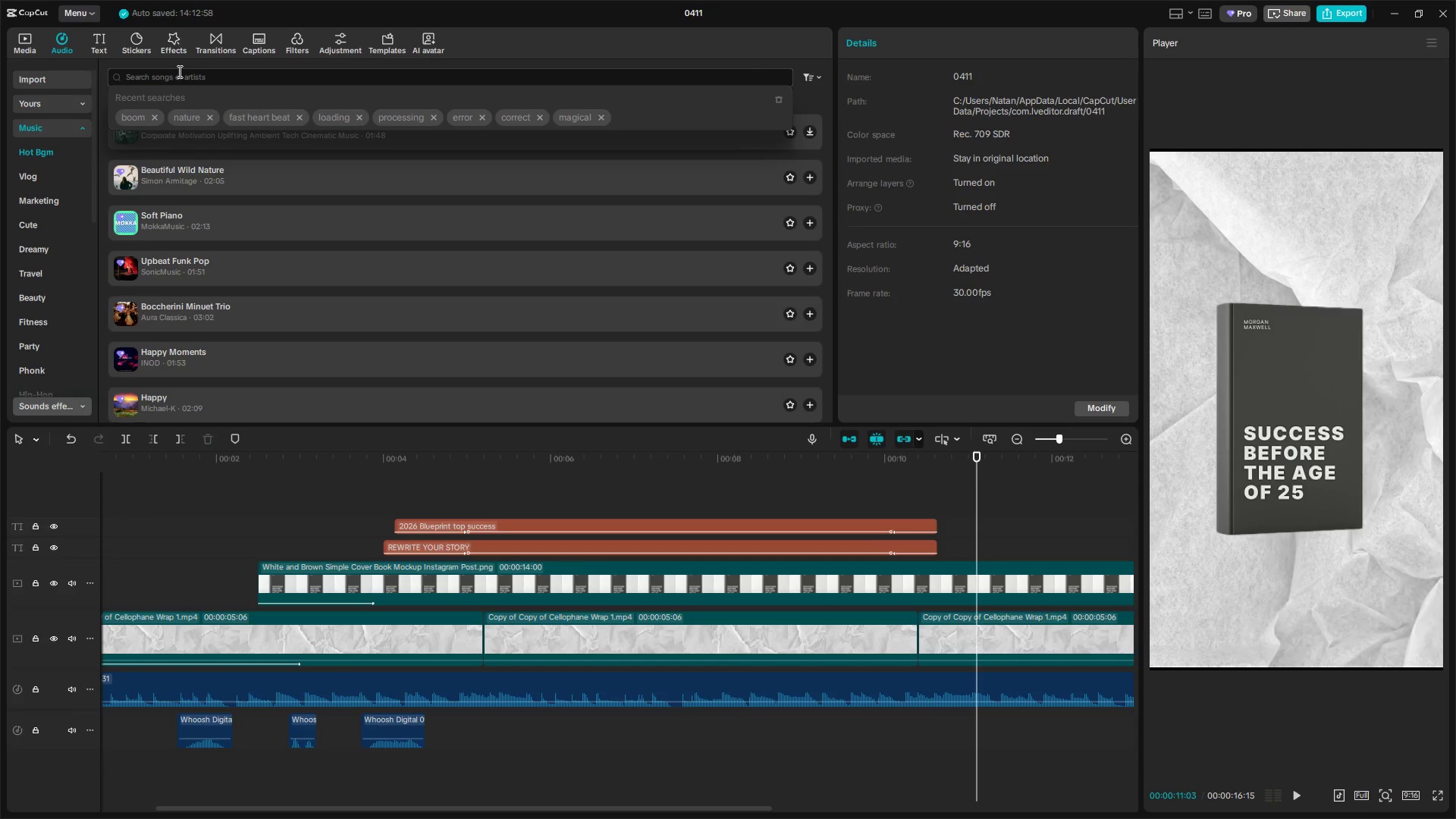 
type(shatered)
 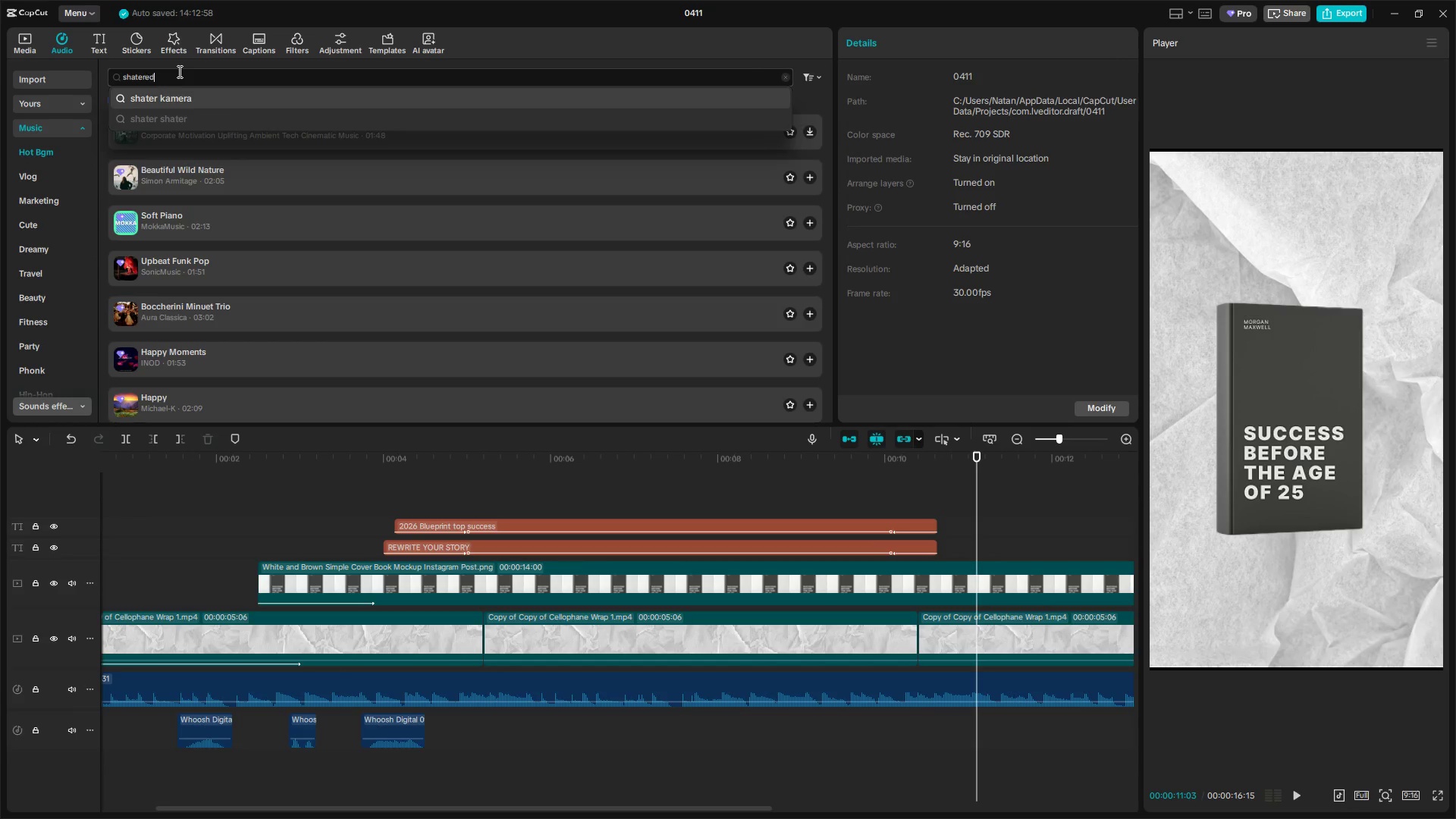 
key(Enter)
 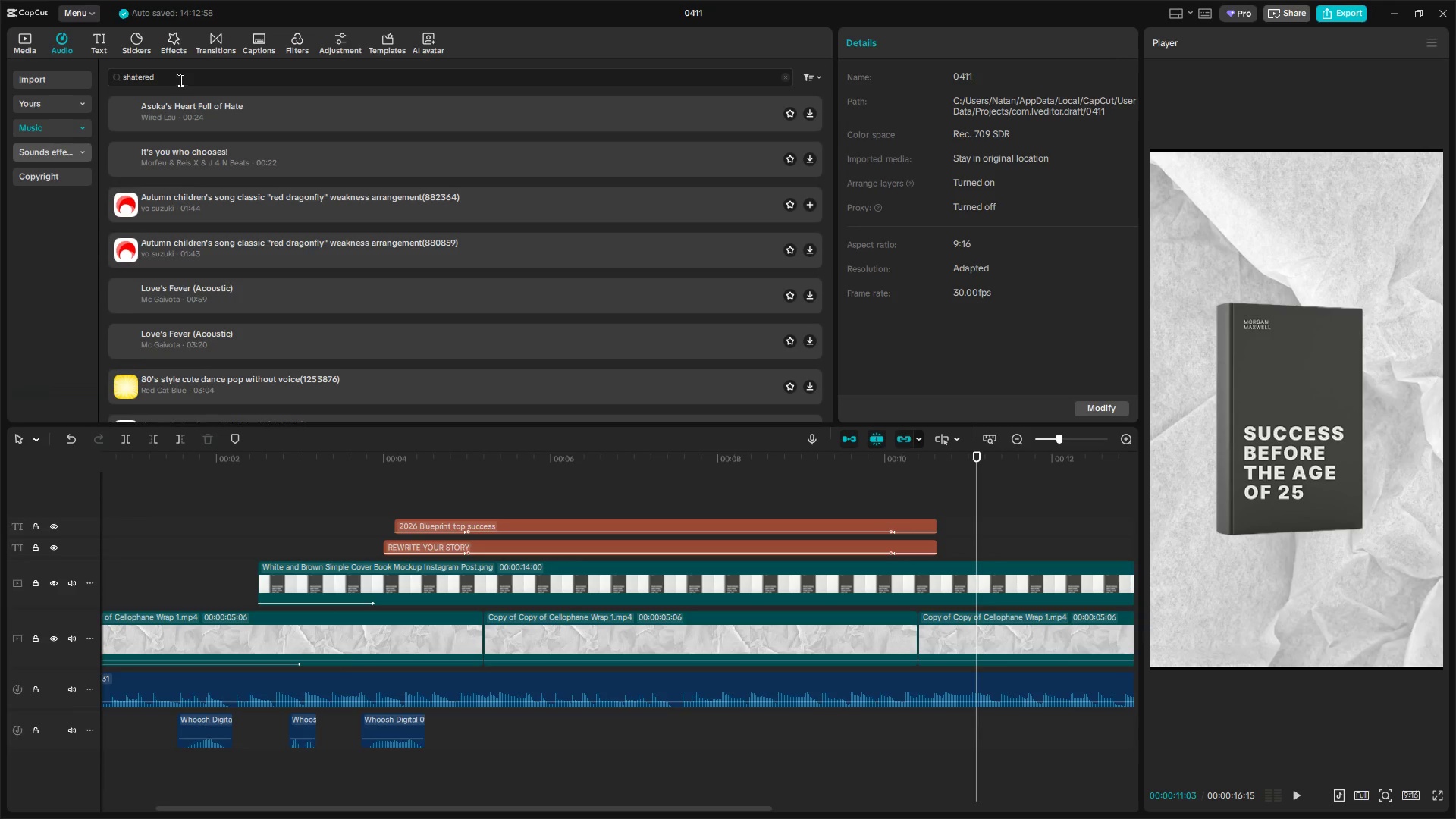 
left_click([230, 115])
 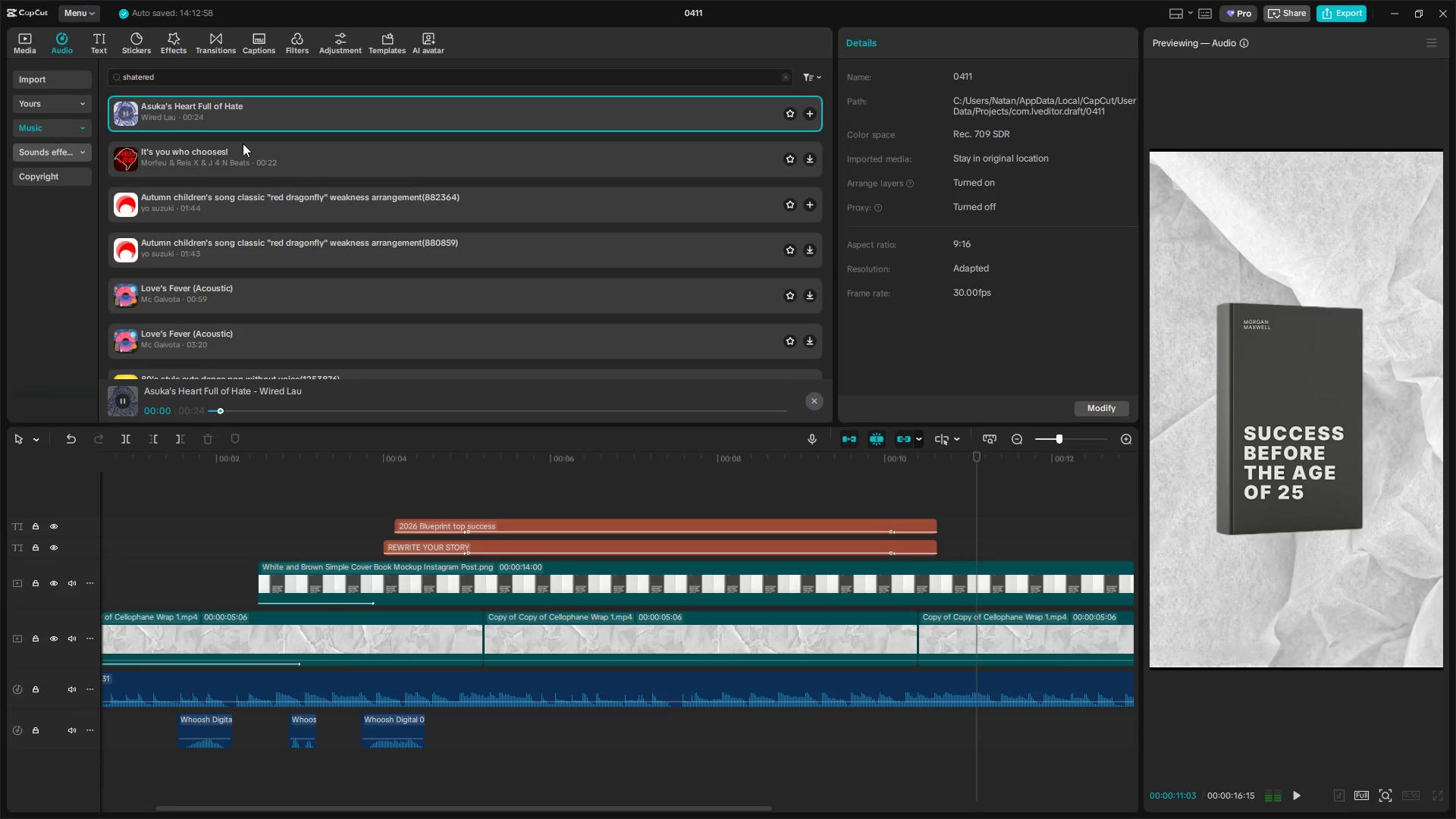 
left_click([248, 157])
 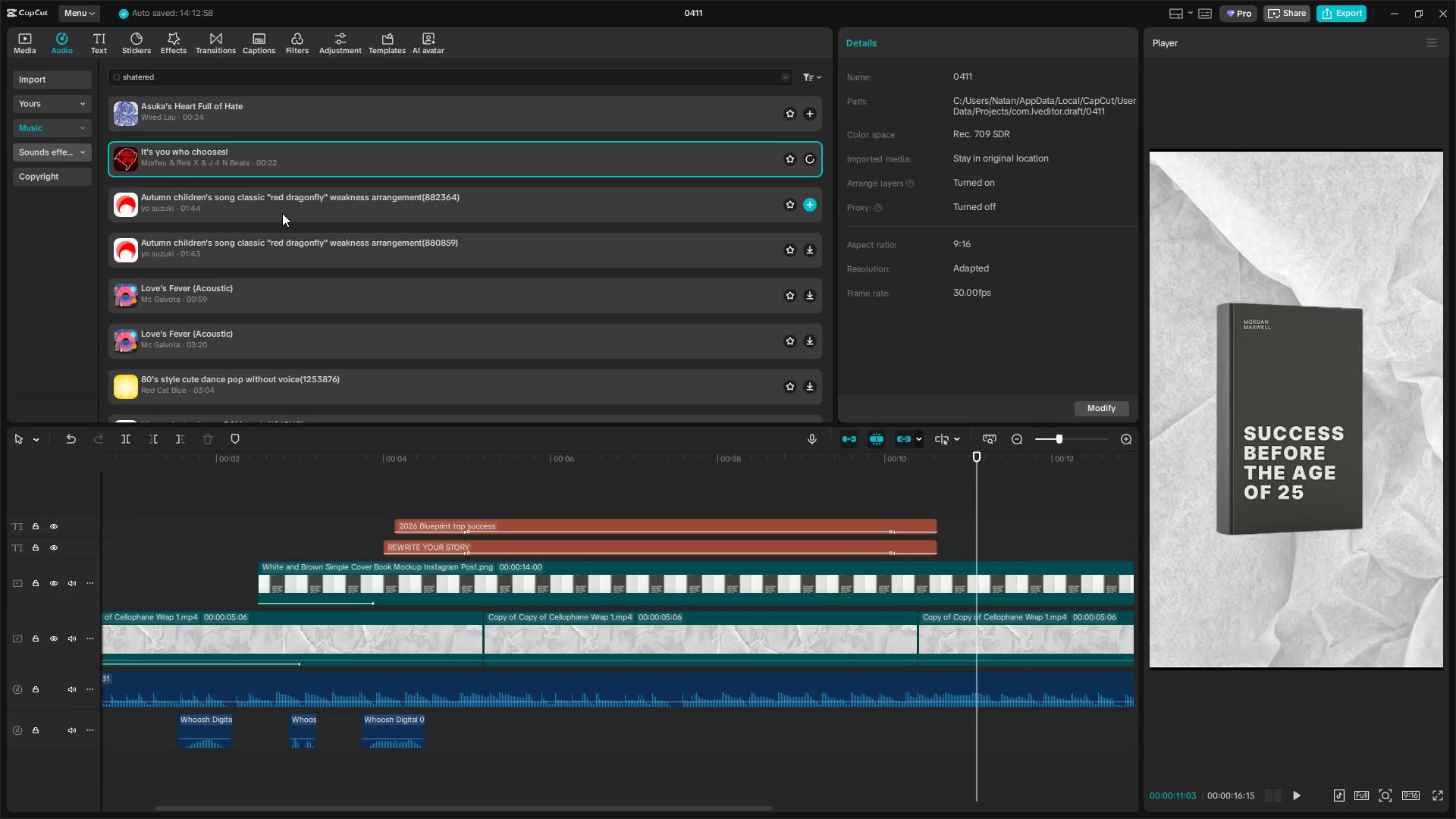 
left_click([283, 211])
 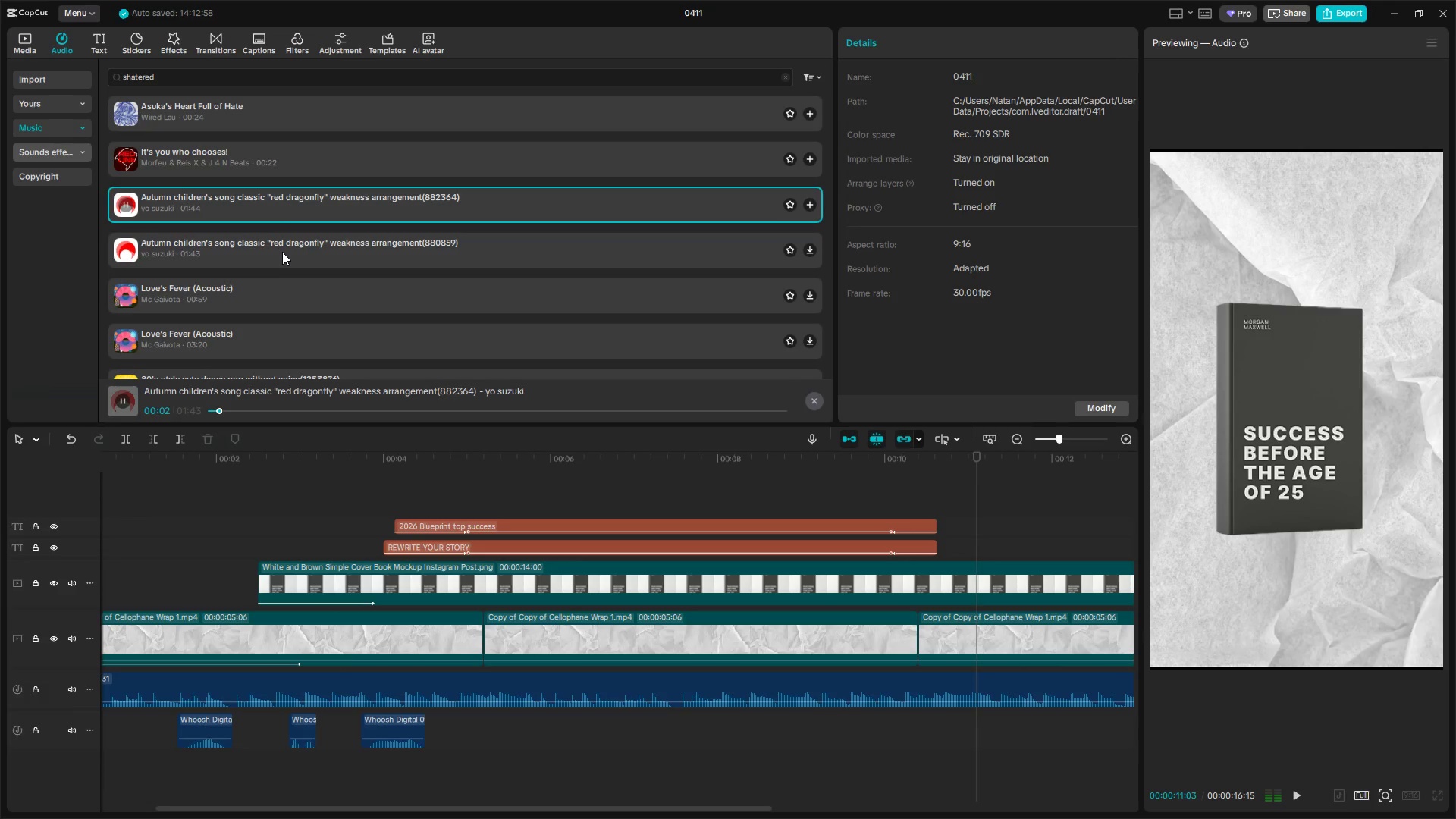 
scroll: coordinate [286, 247], scroll_direction: down, amount: 1.0
 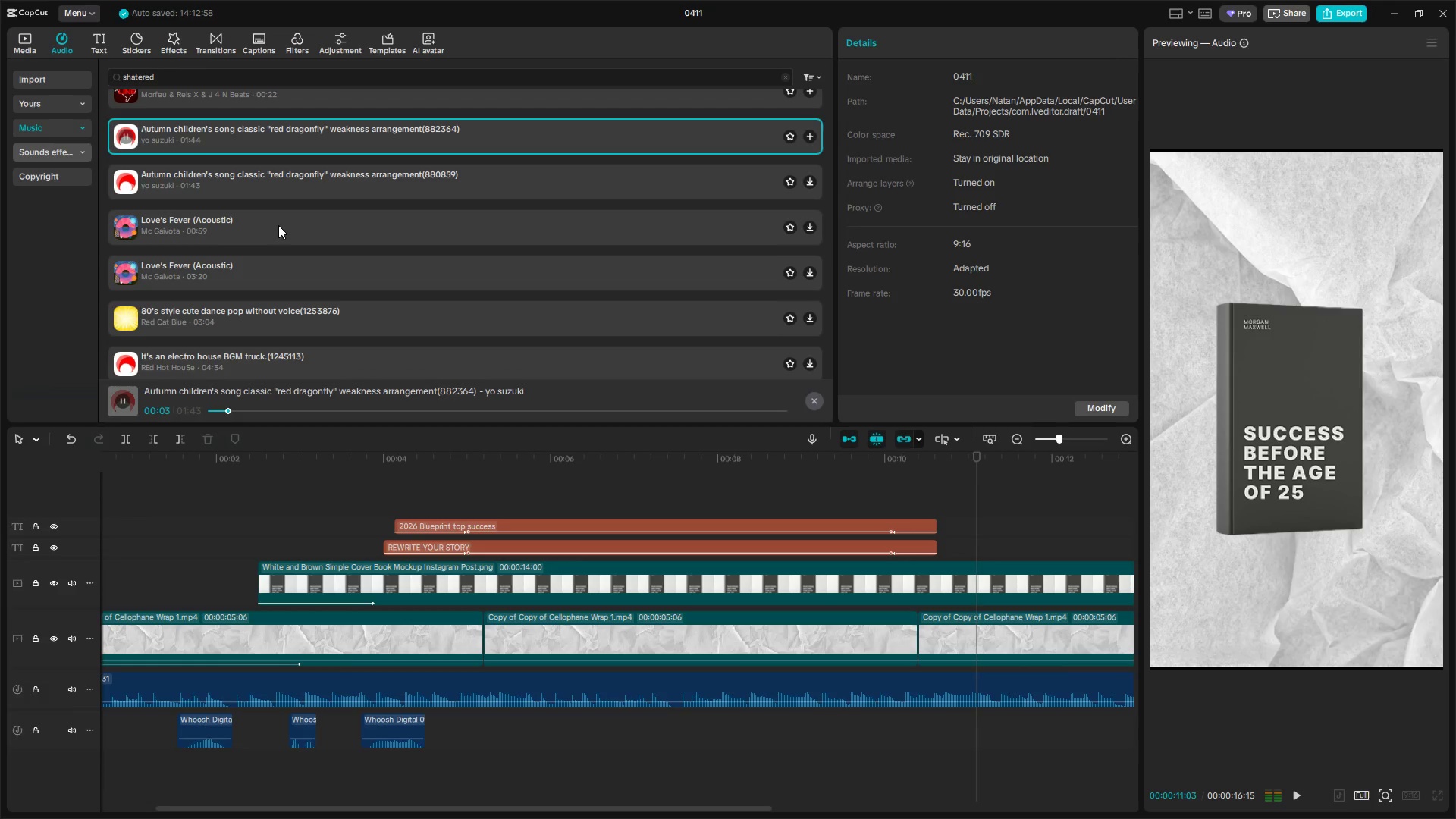 
left_click([278, 224])
 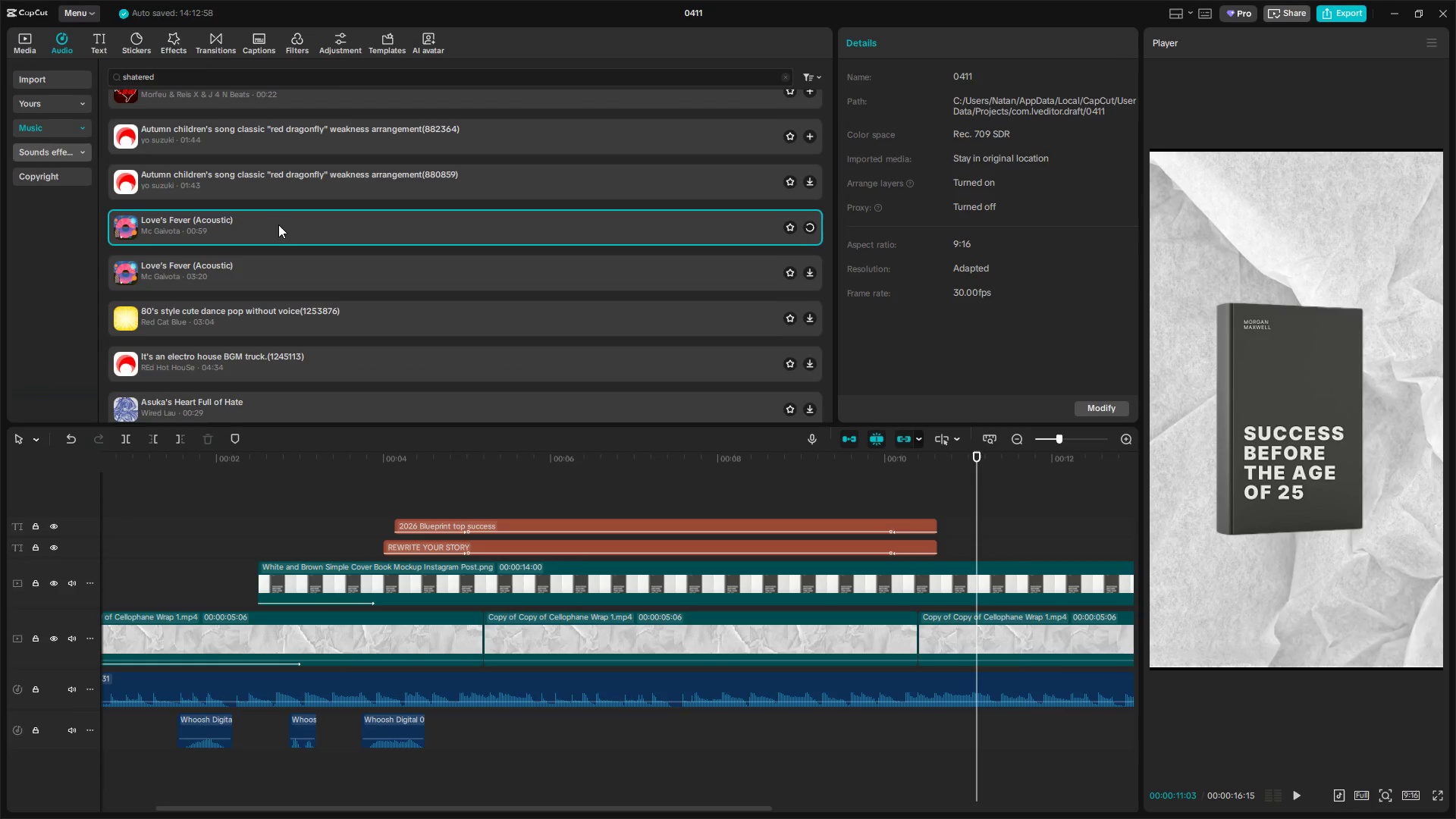 
scroll: coordinate [278, 224], scroll_direction: down, amount: 1.0
 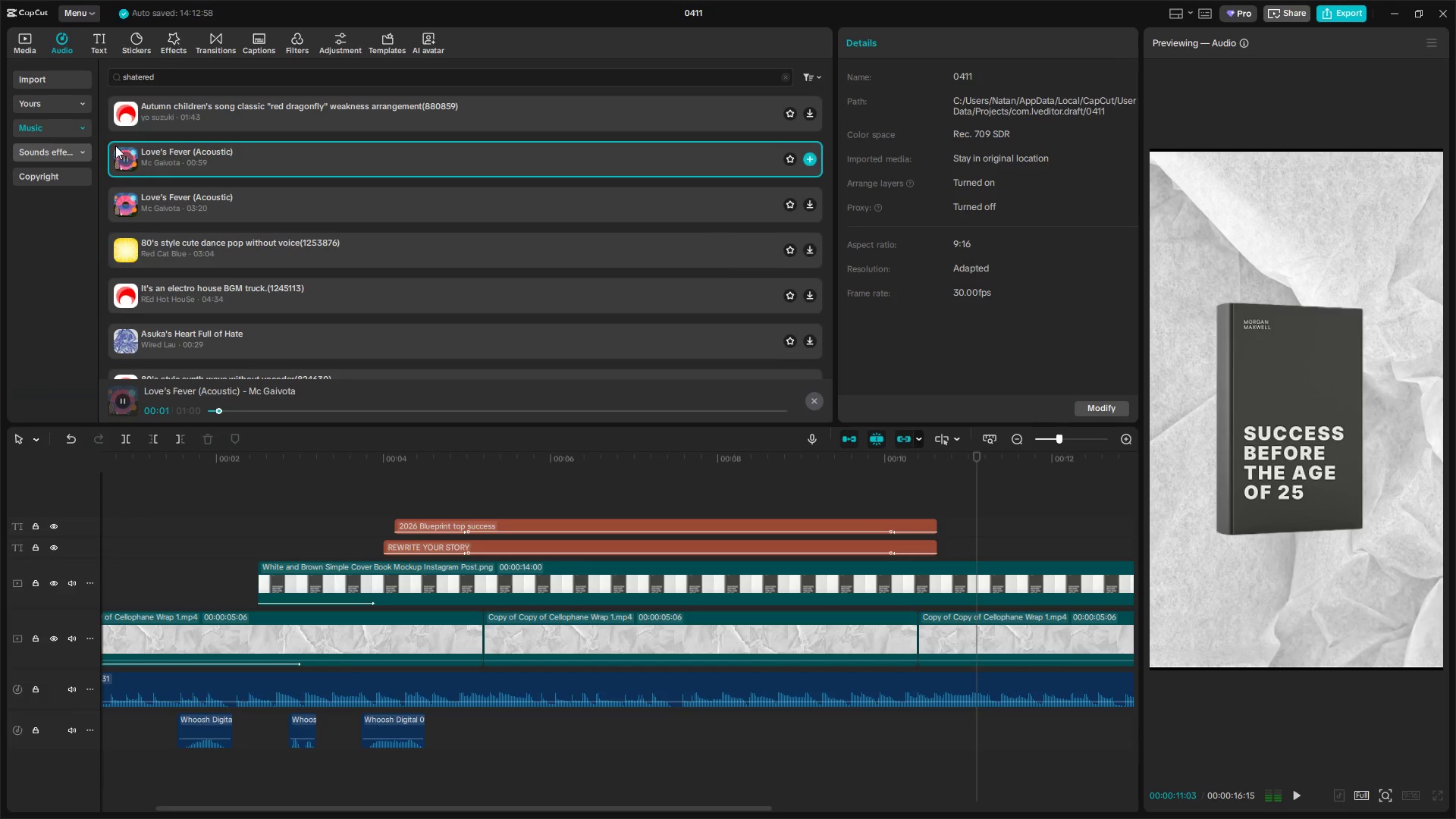 
left_click_drag(start_coordinate=[206, 75], to_coordinate=[77, 68])
 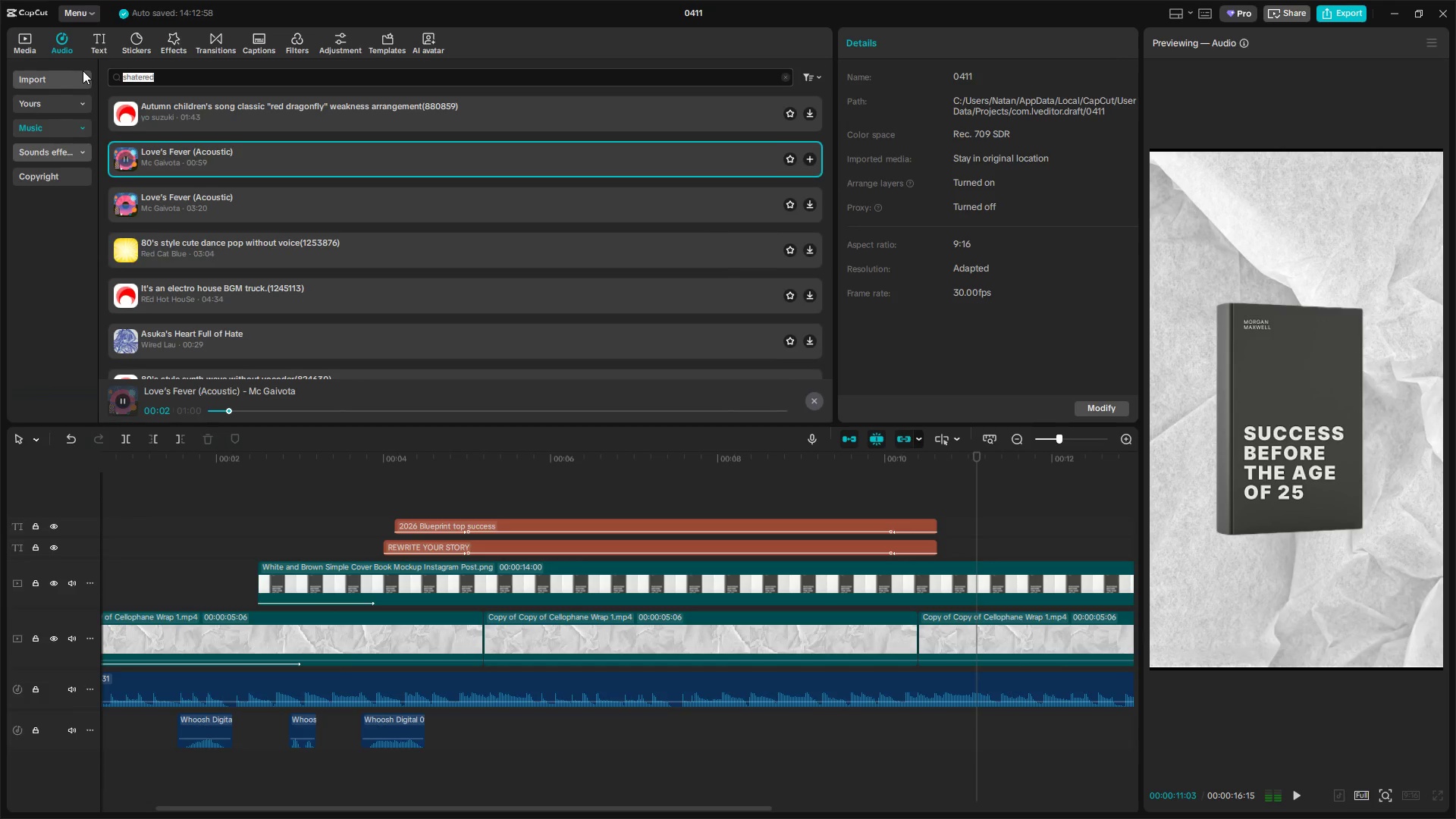 
type(pop)
 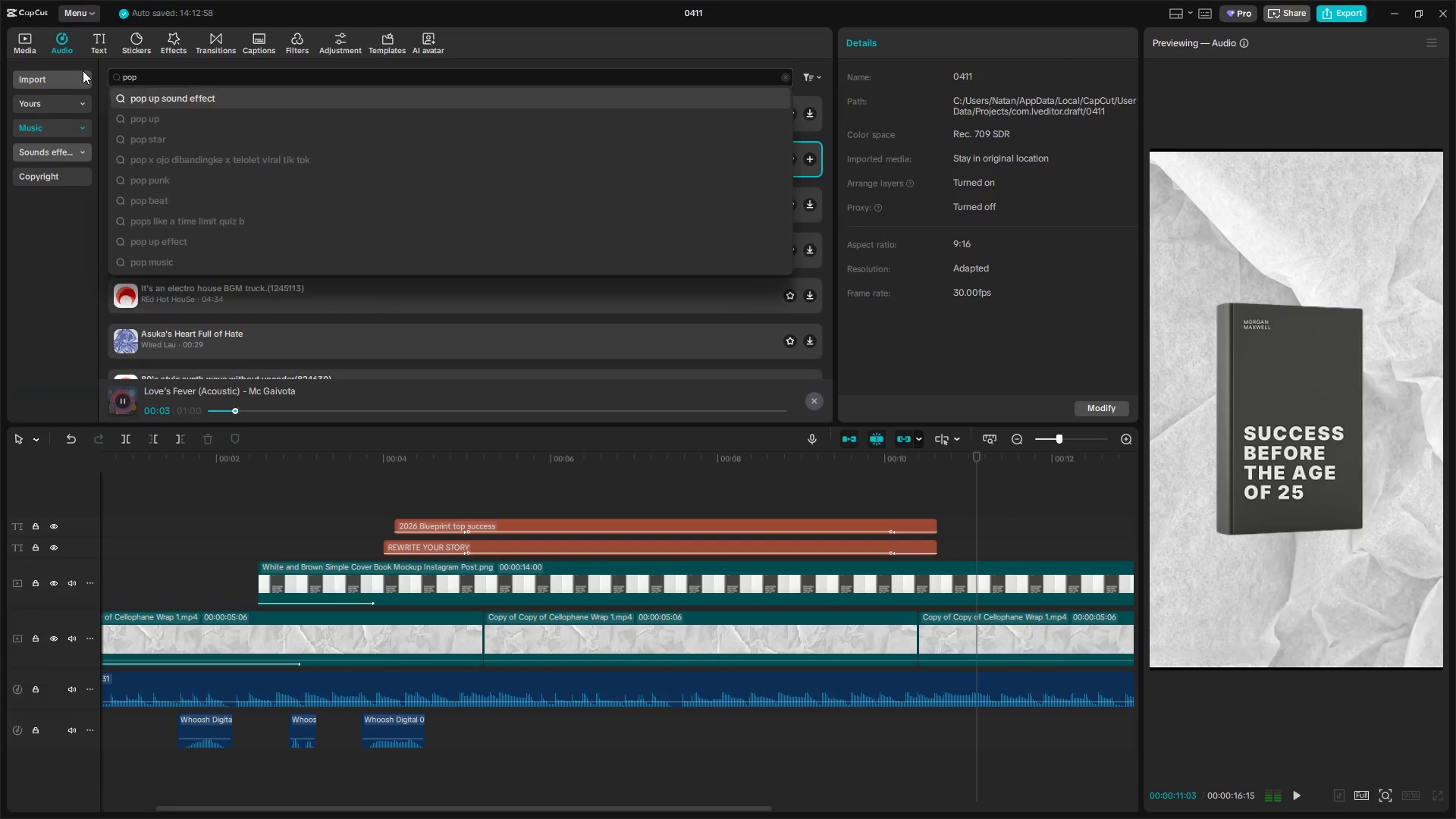 
key(Enter)
 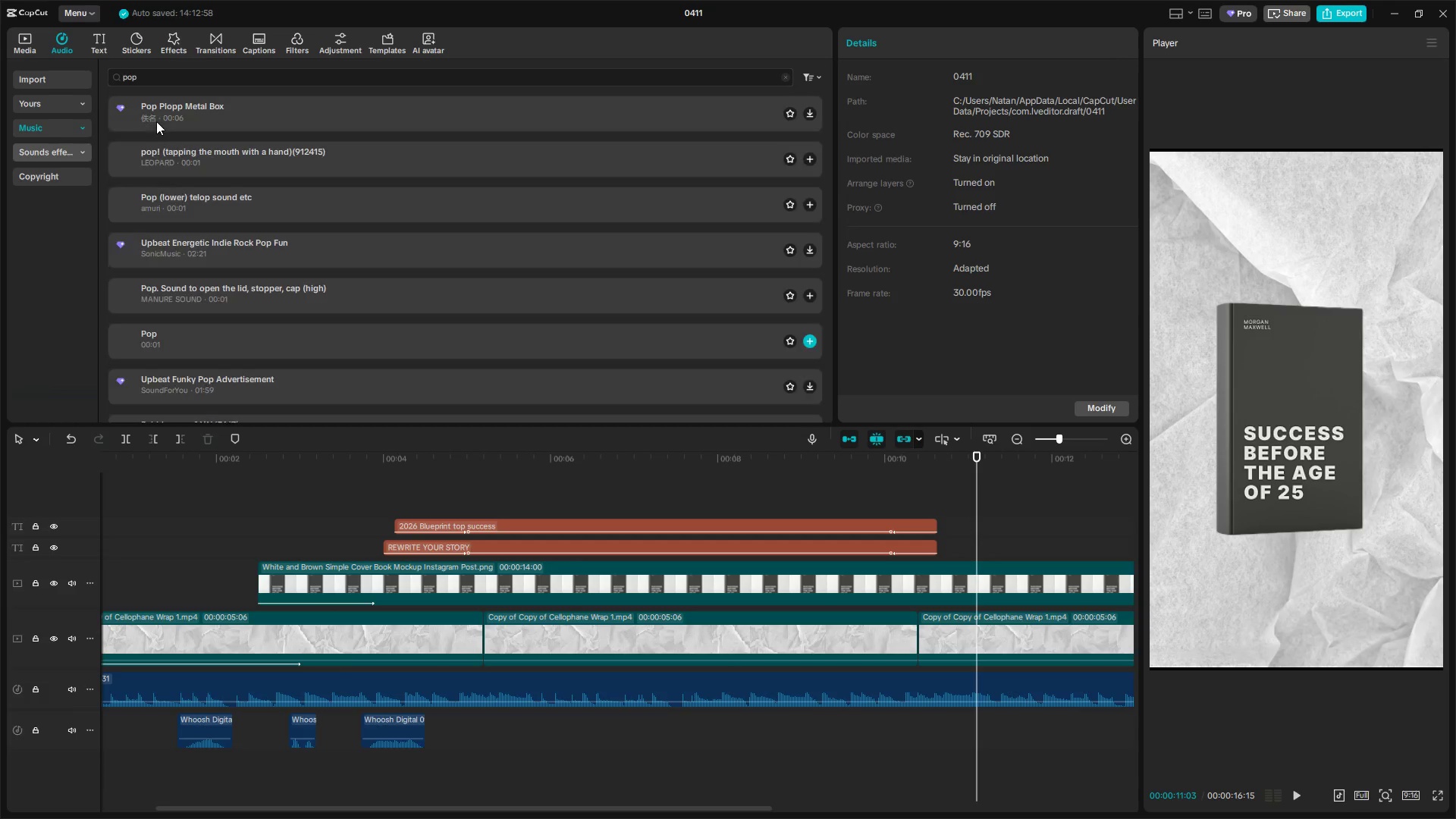 
left_click([196, 118])
 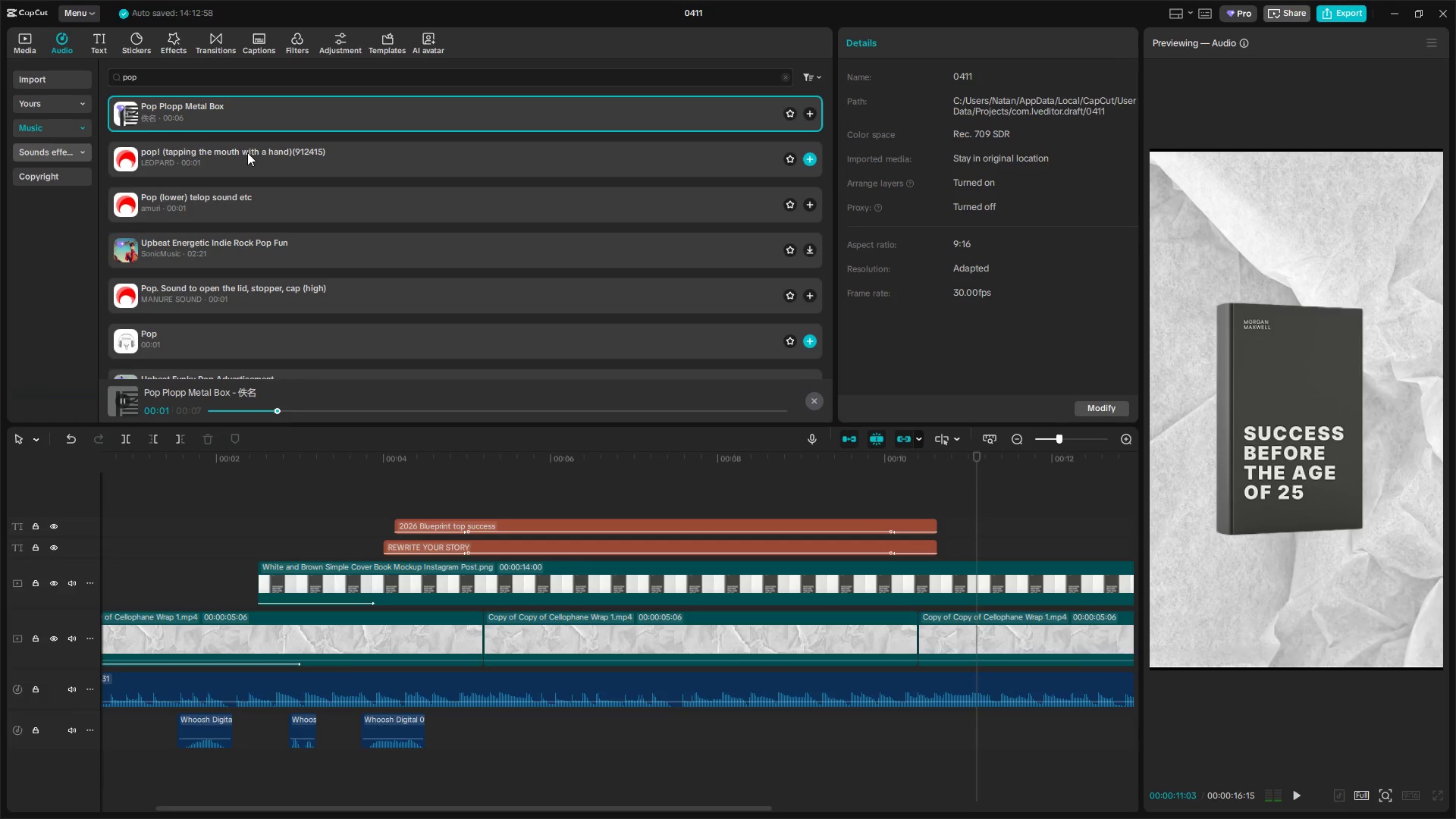 
left_click([249, 159])
 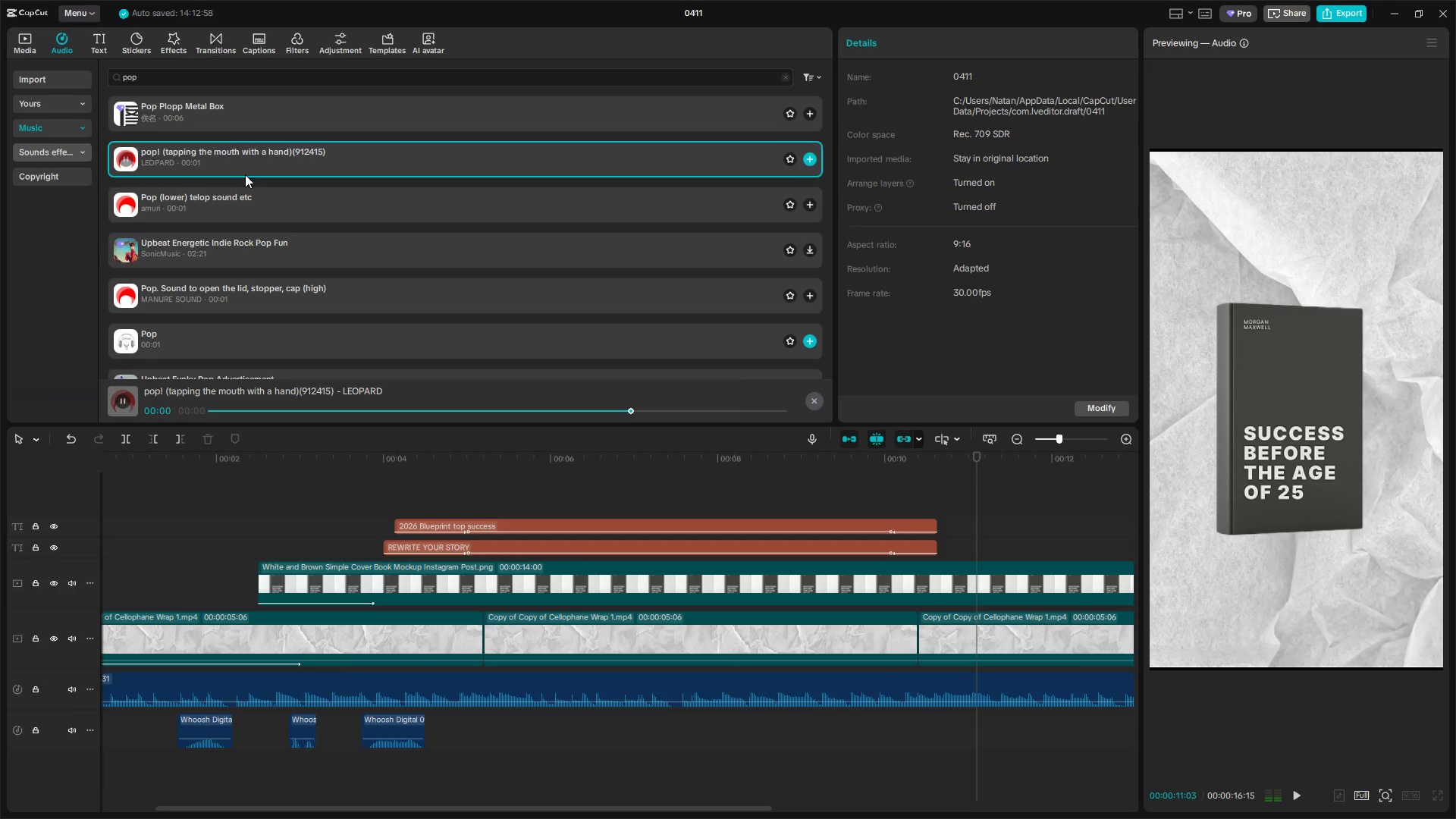 
left_click([245, 209])
 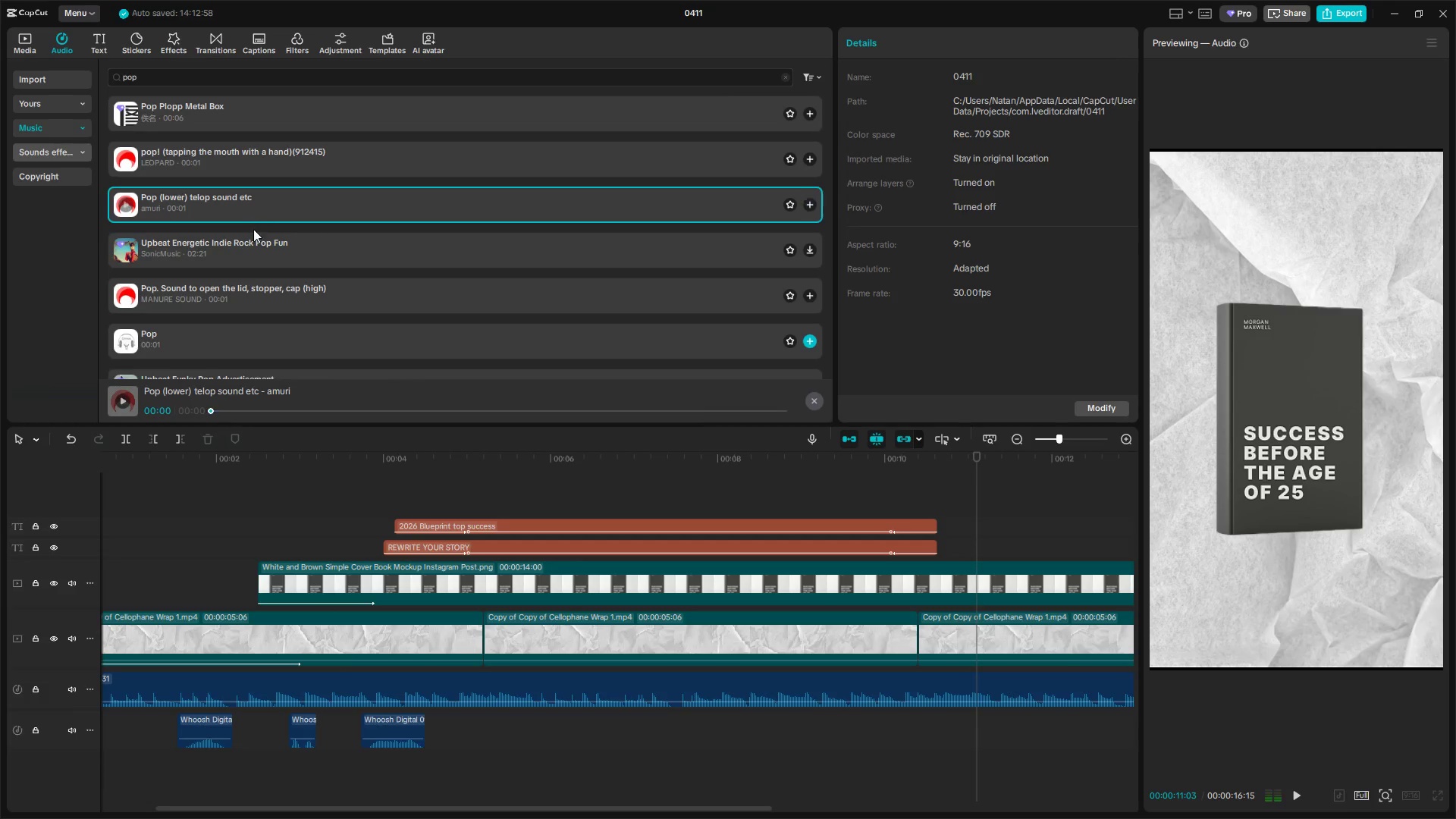 
left_click([259, 254])
 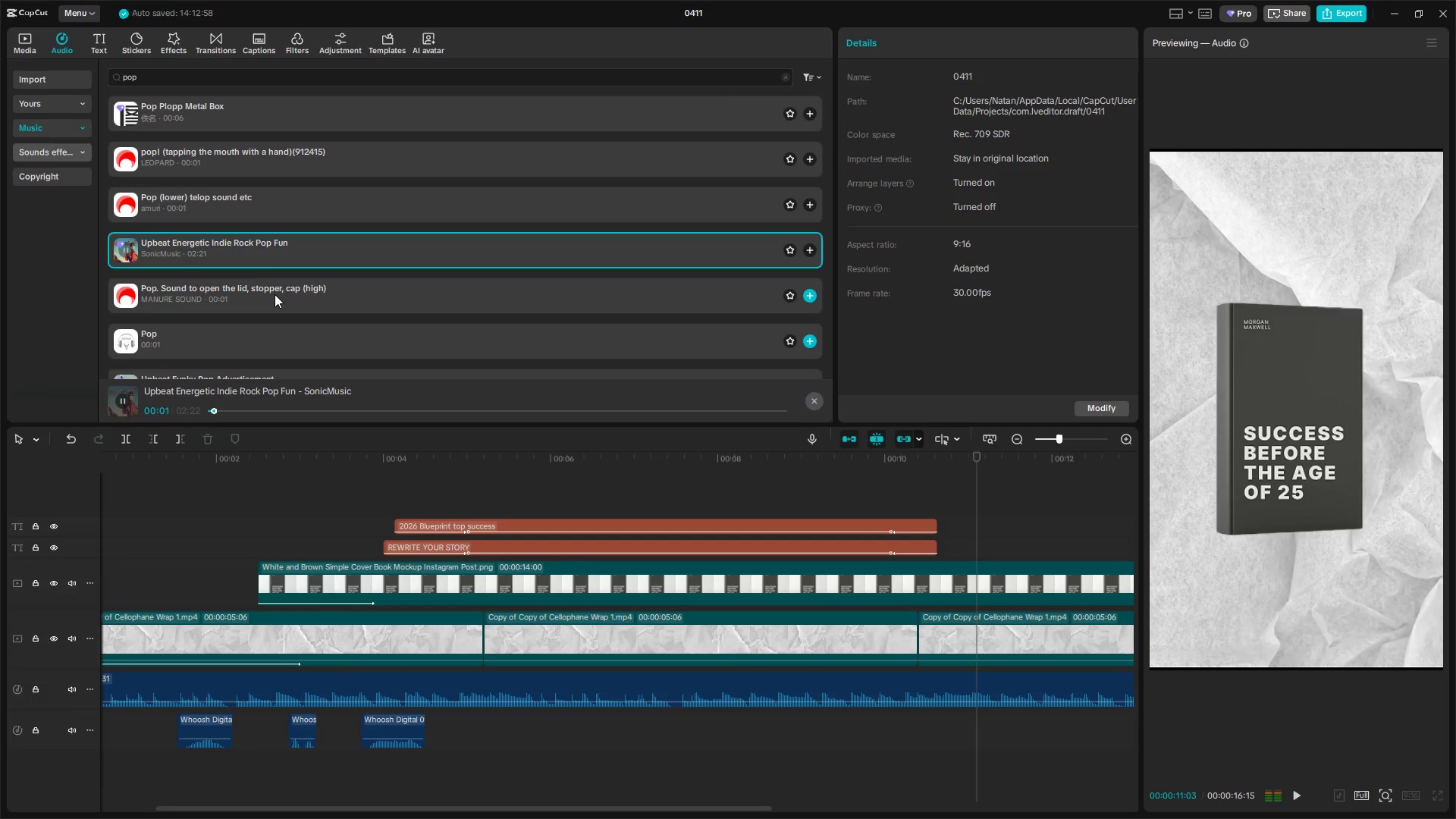 
left_click([275, 294])
 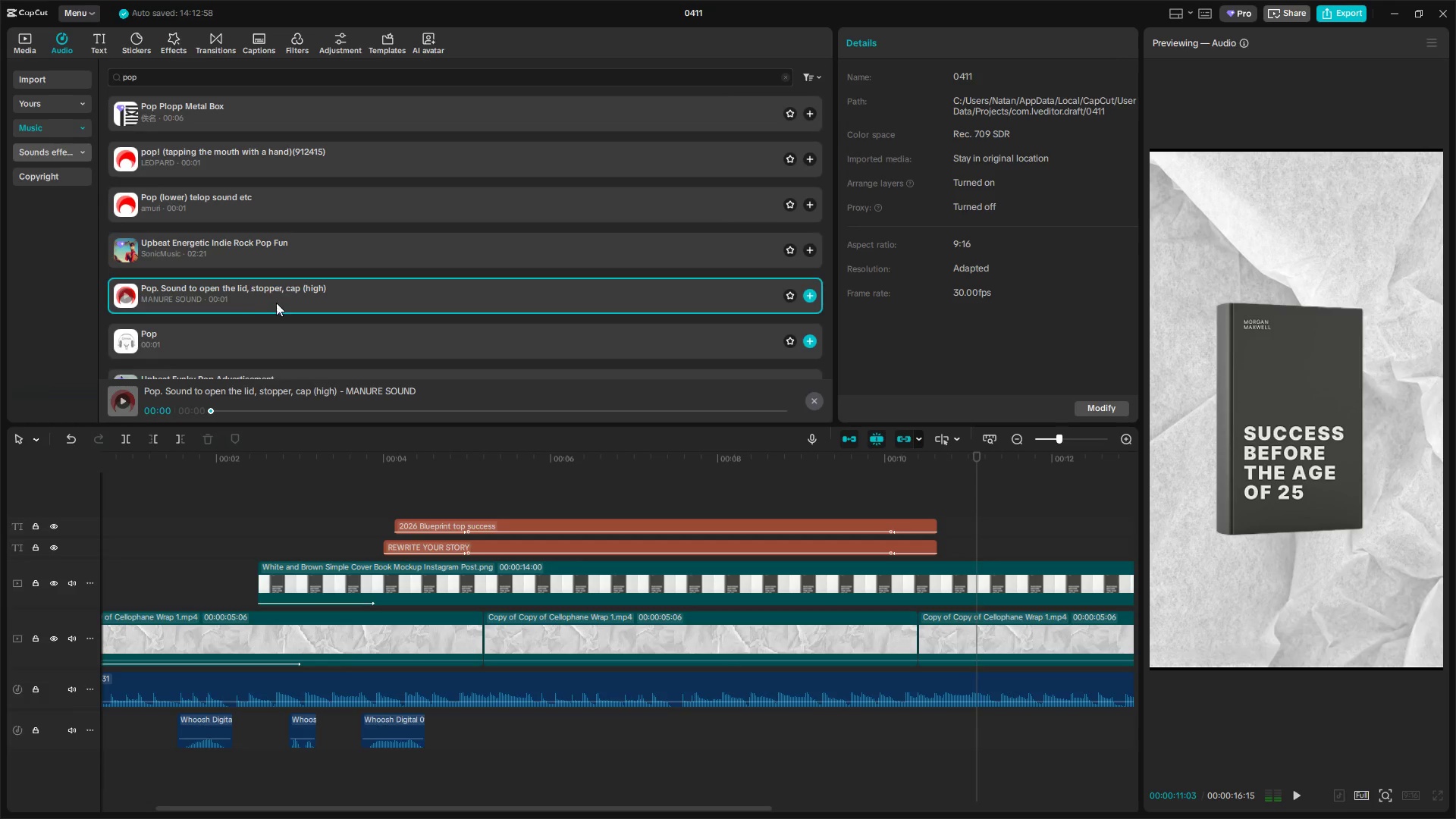 
left_click([267, 334])
 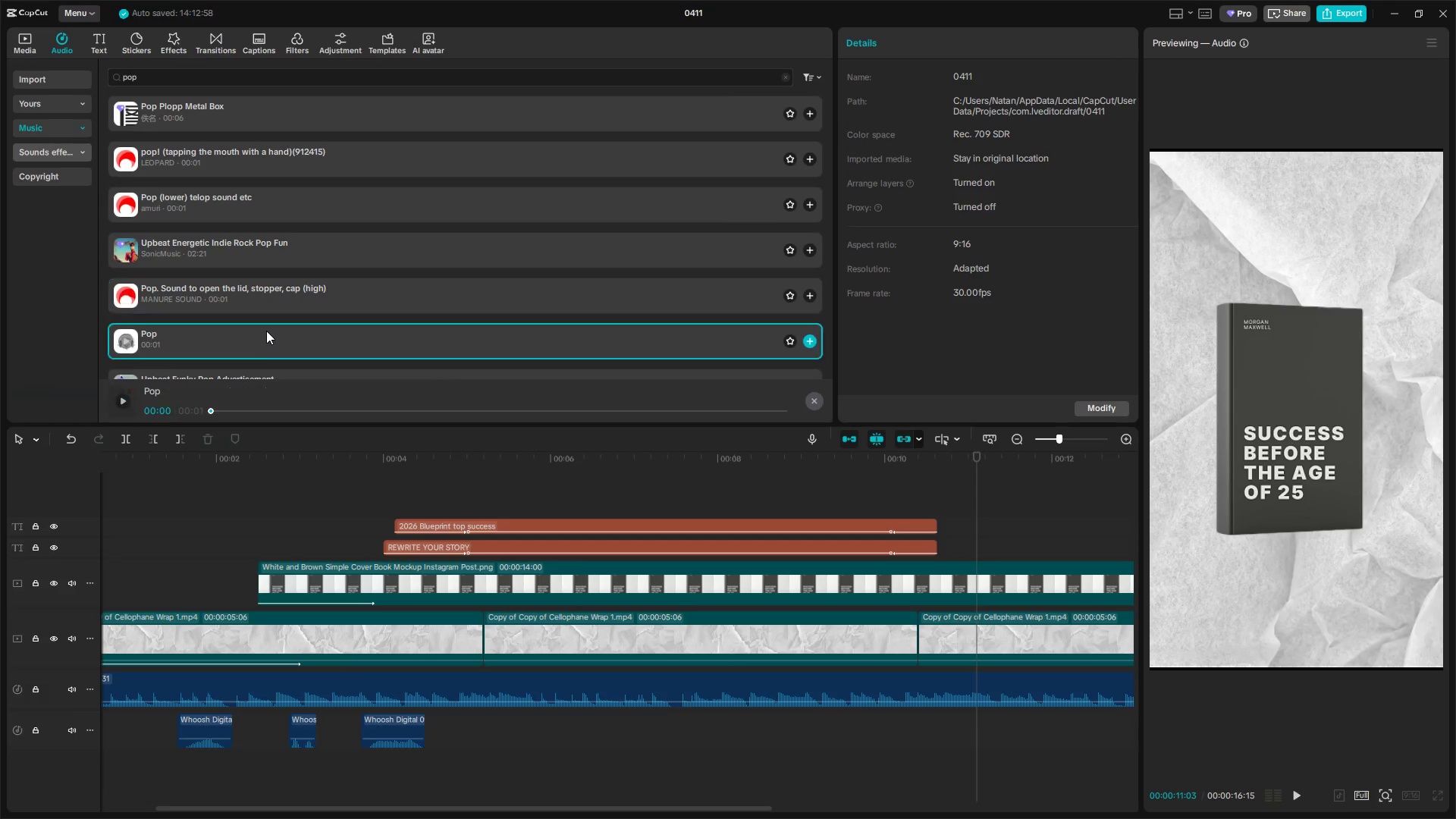 
scroll: coordinate [268, 328], scroll_direction: down, amount: 2.0
 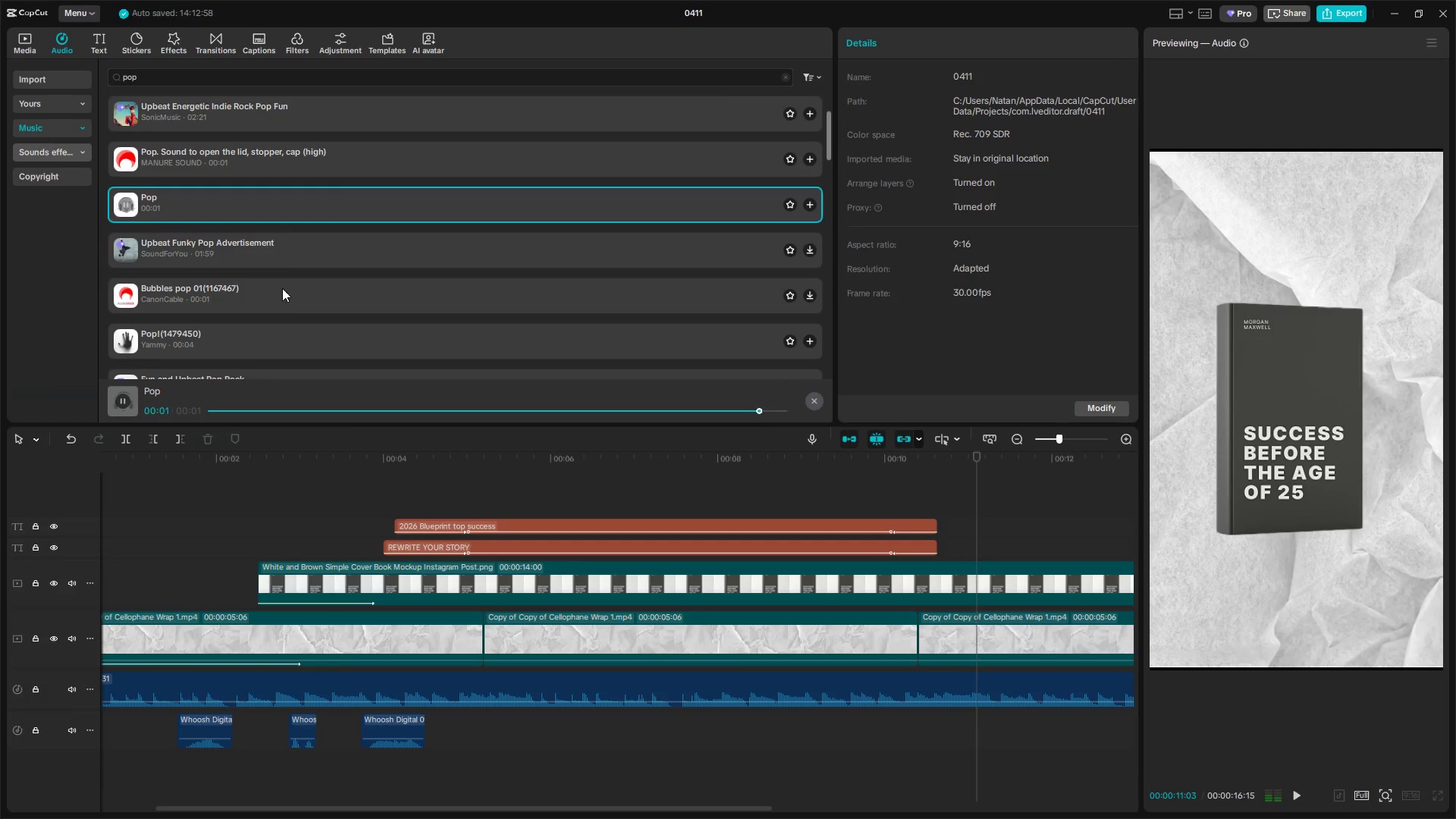 
left_click([294, 246])
 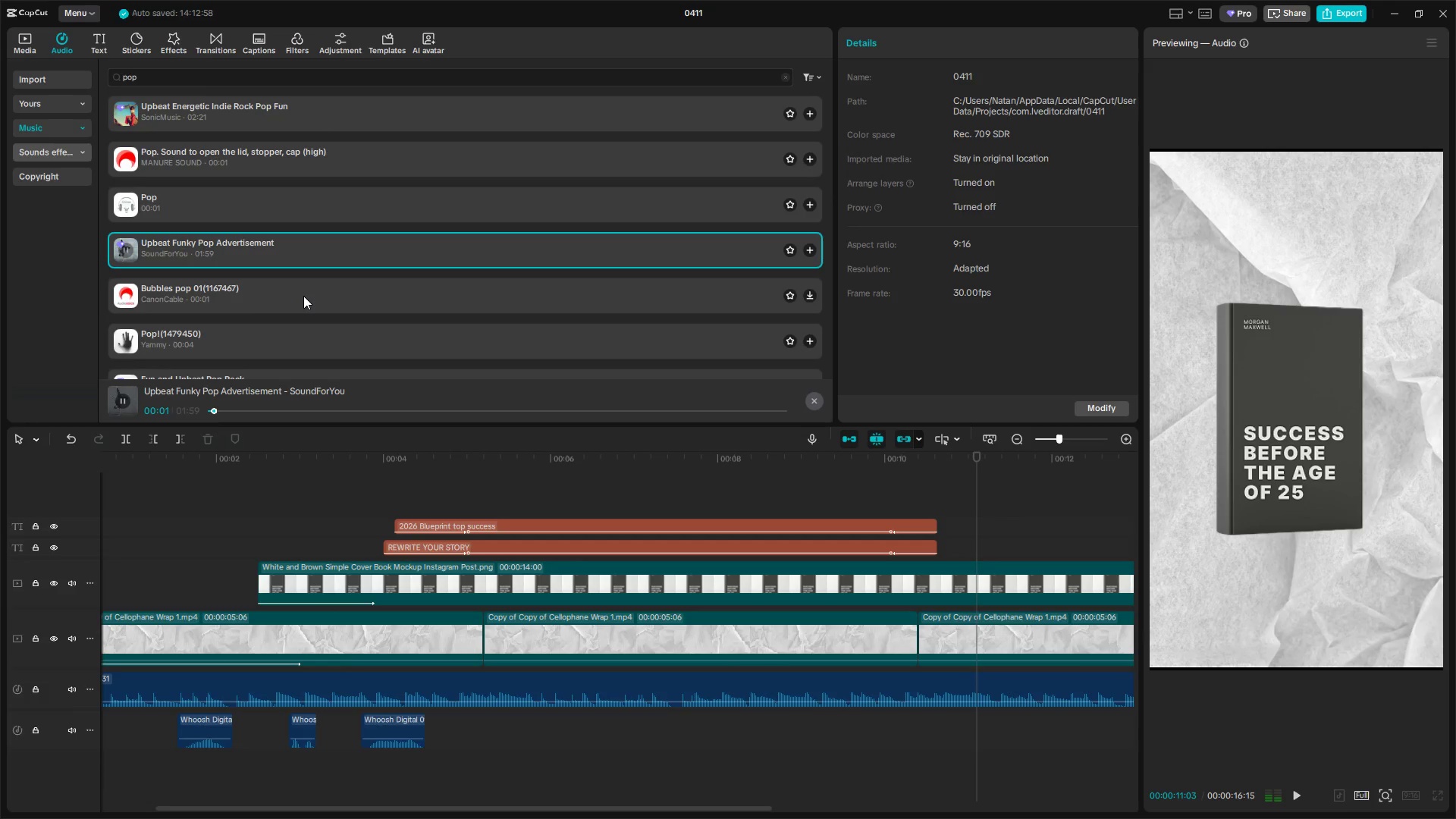 
left_click([303, 296])
 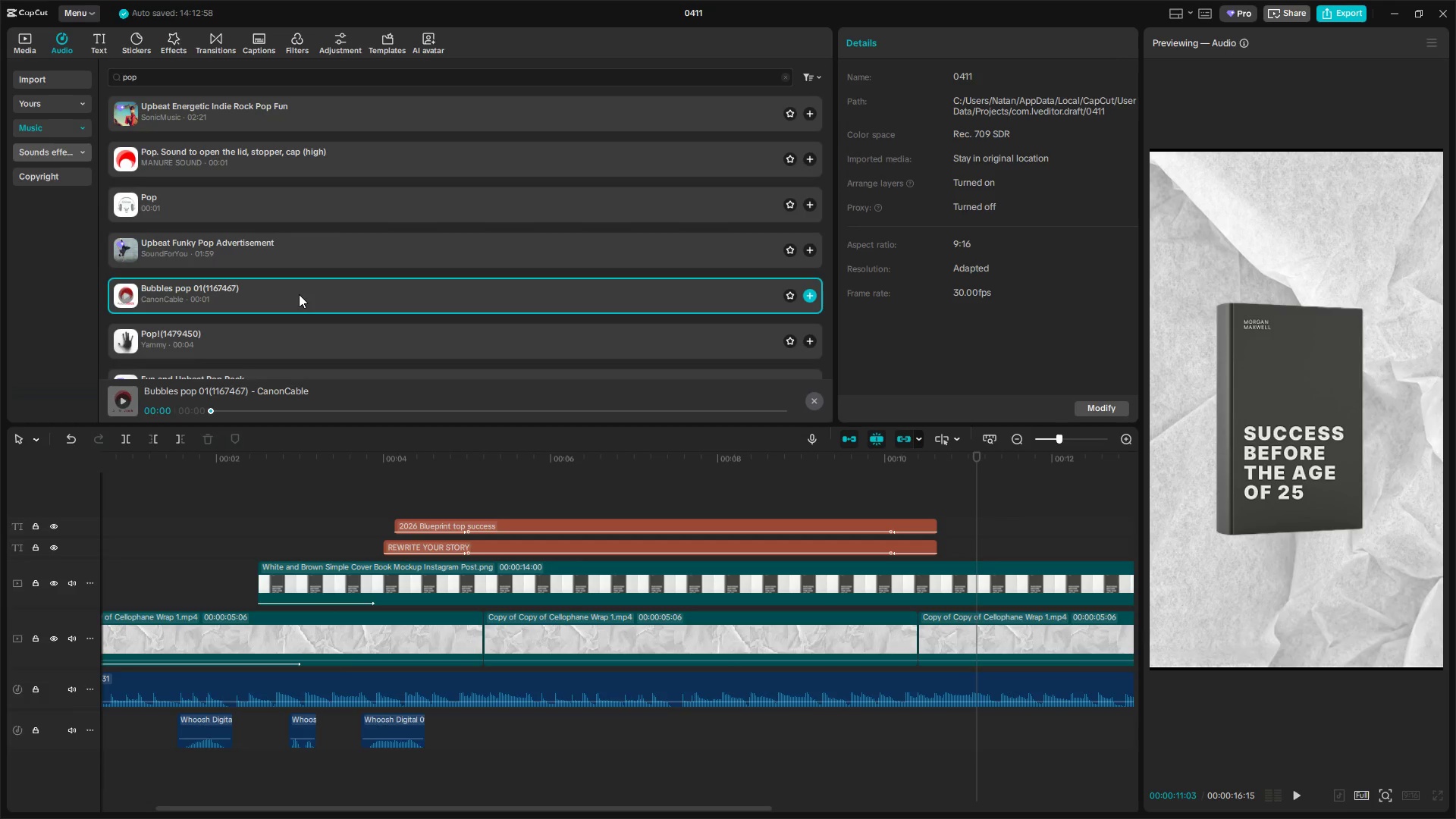 
double_click([282, 330])
 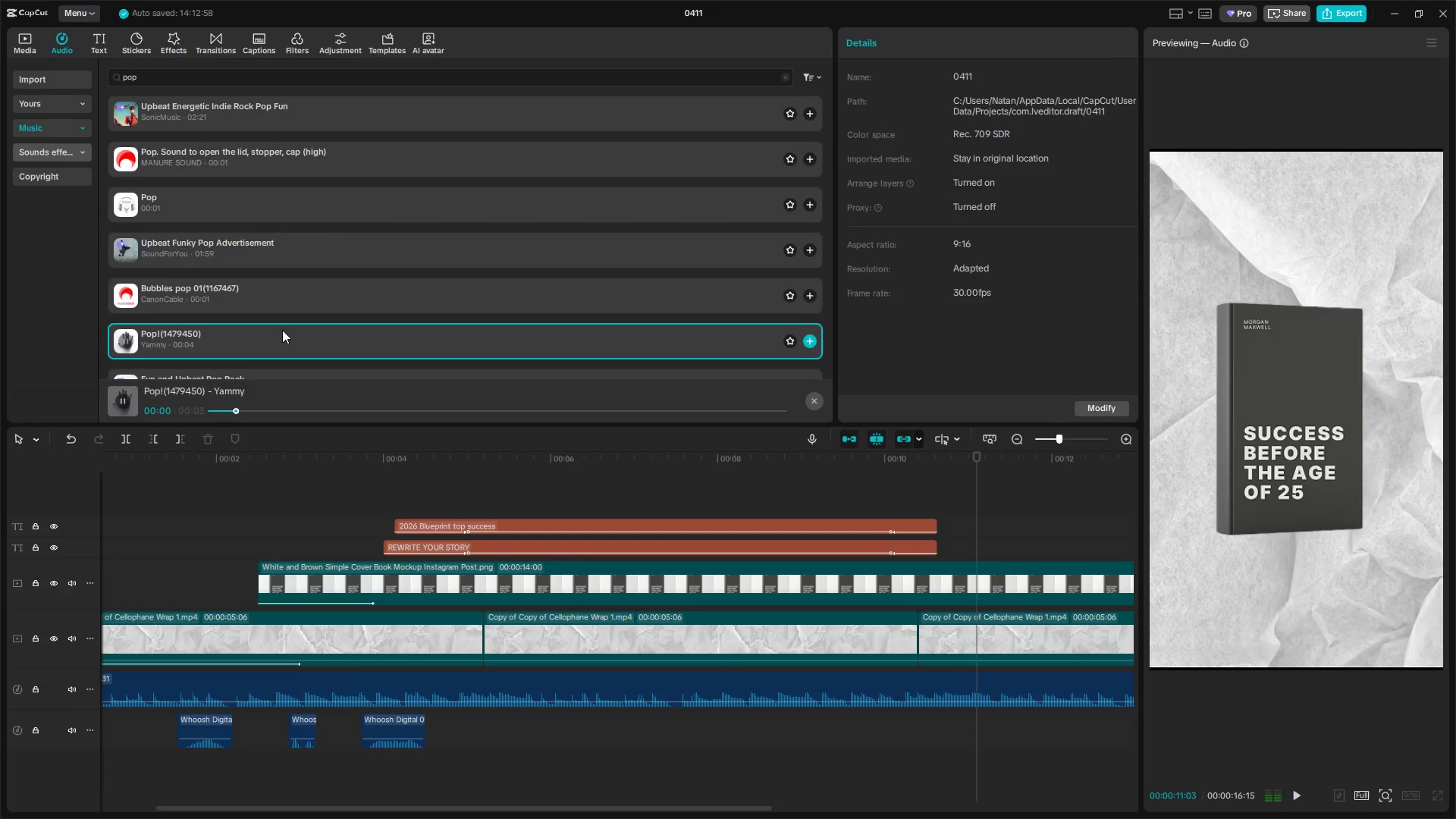 
left_click([284, 325])
 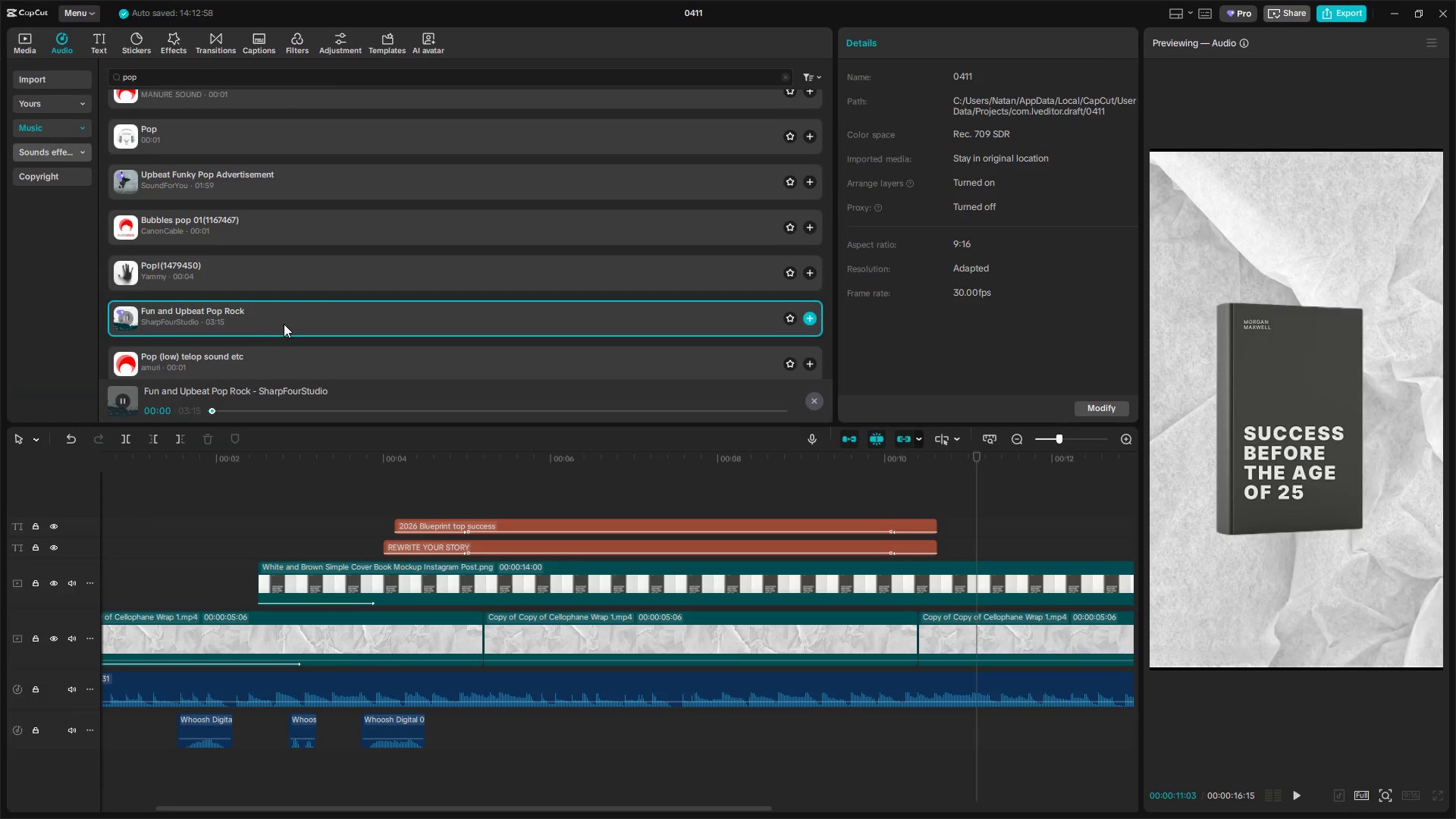 
scroll: coordinate [289, 322], scroll_direction: down, amount: 2.0
 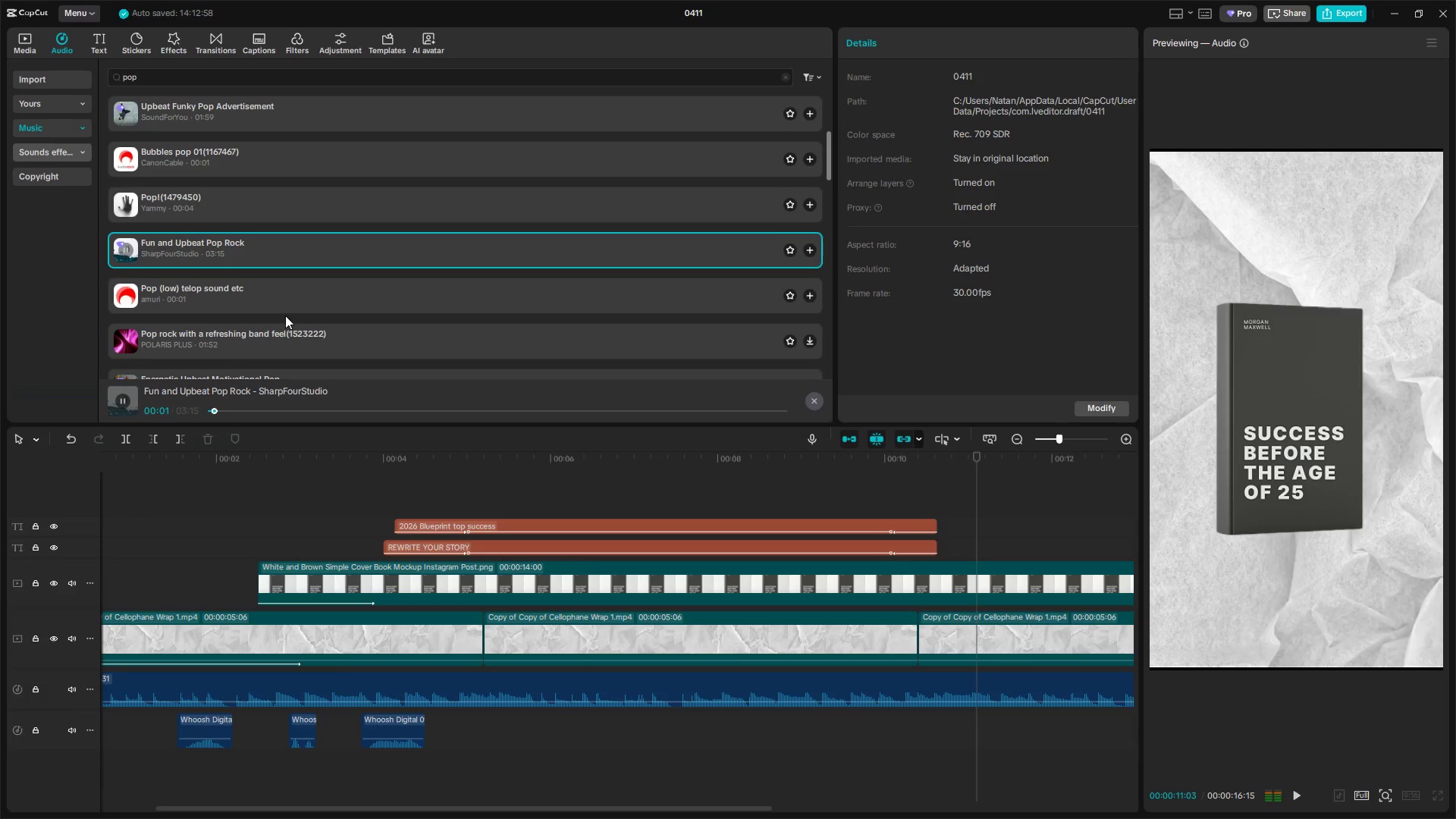 
left_click([280, 302])
 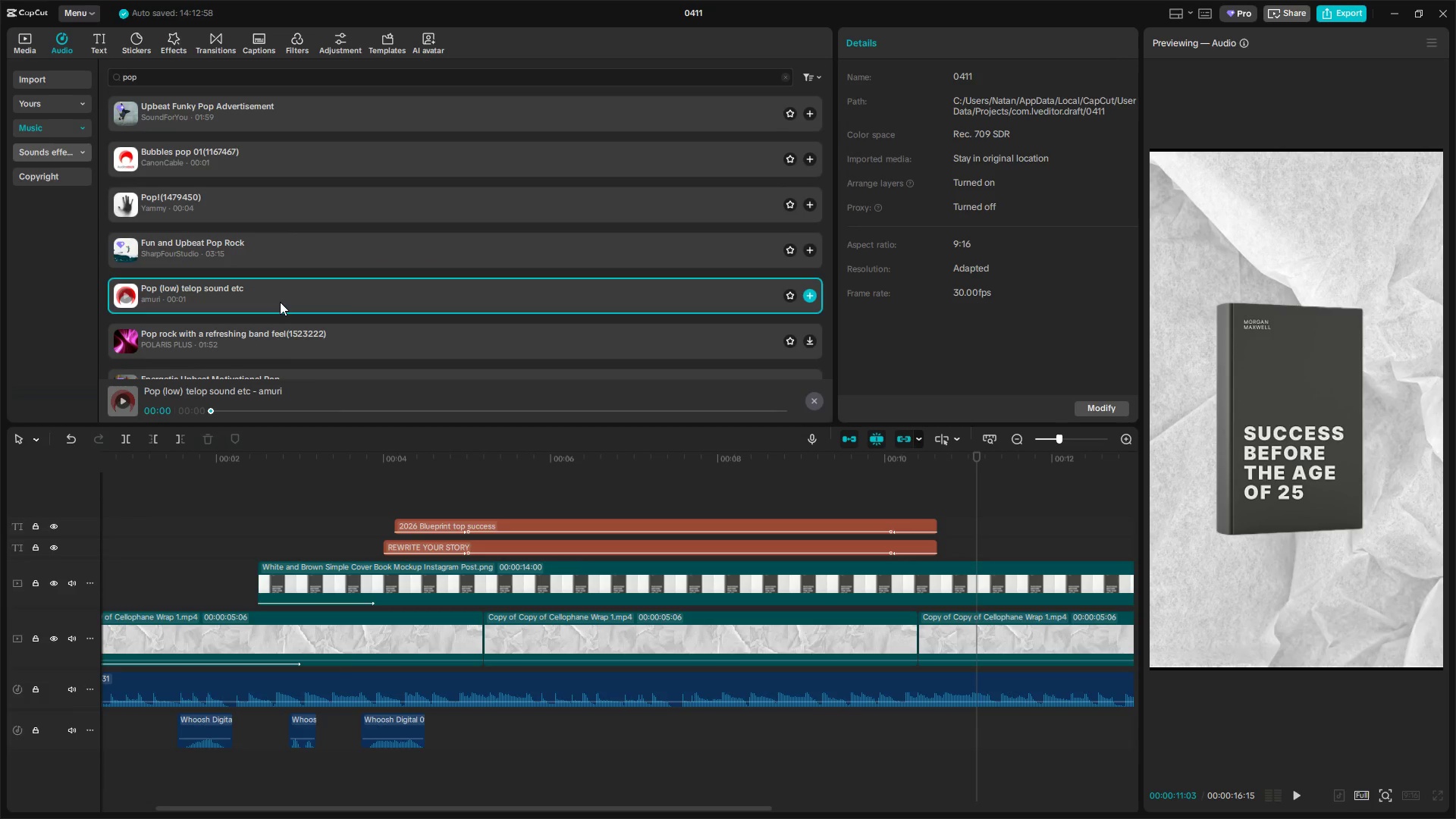 
left_click_drag(start_coordinate=[262, 121], to_coordinate=[265, 120])
 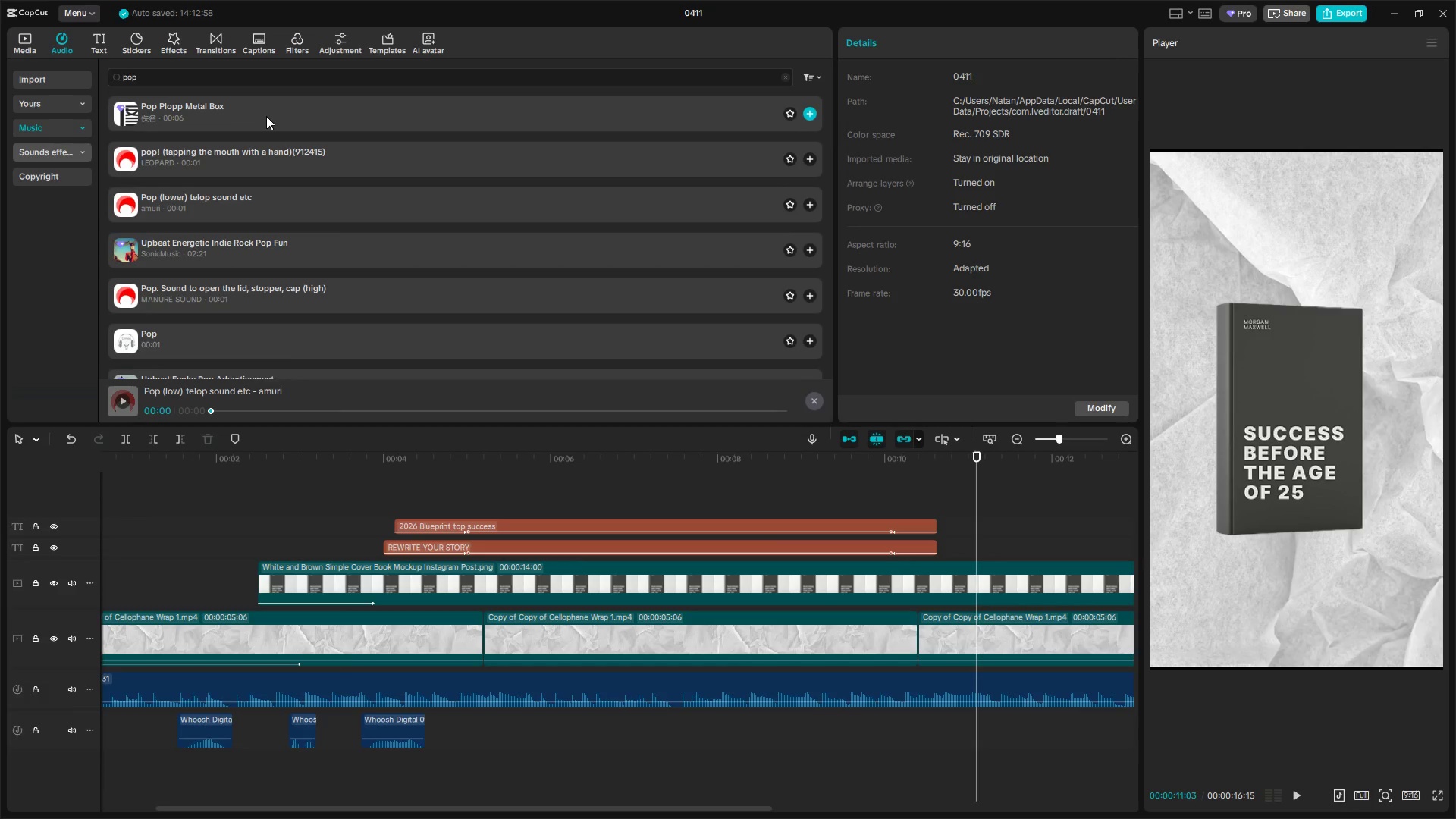 
scroll: coordinate [281, 302], scroll_direction: up, amount: 7.0
 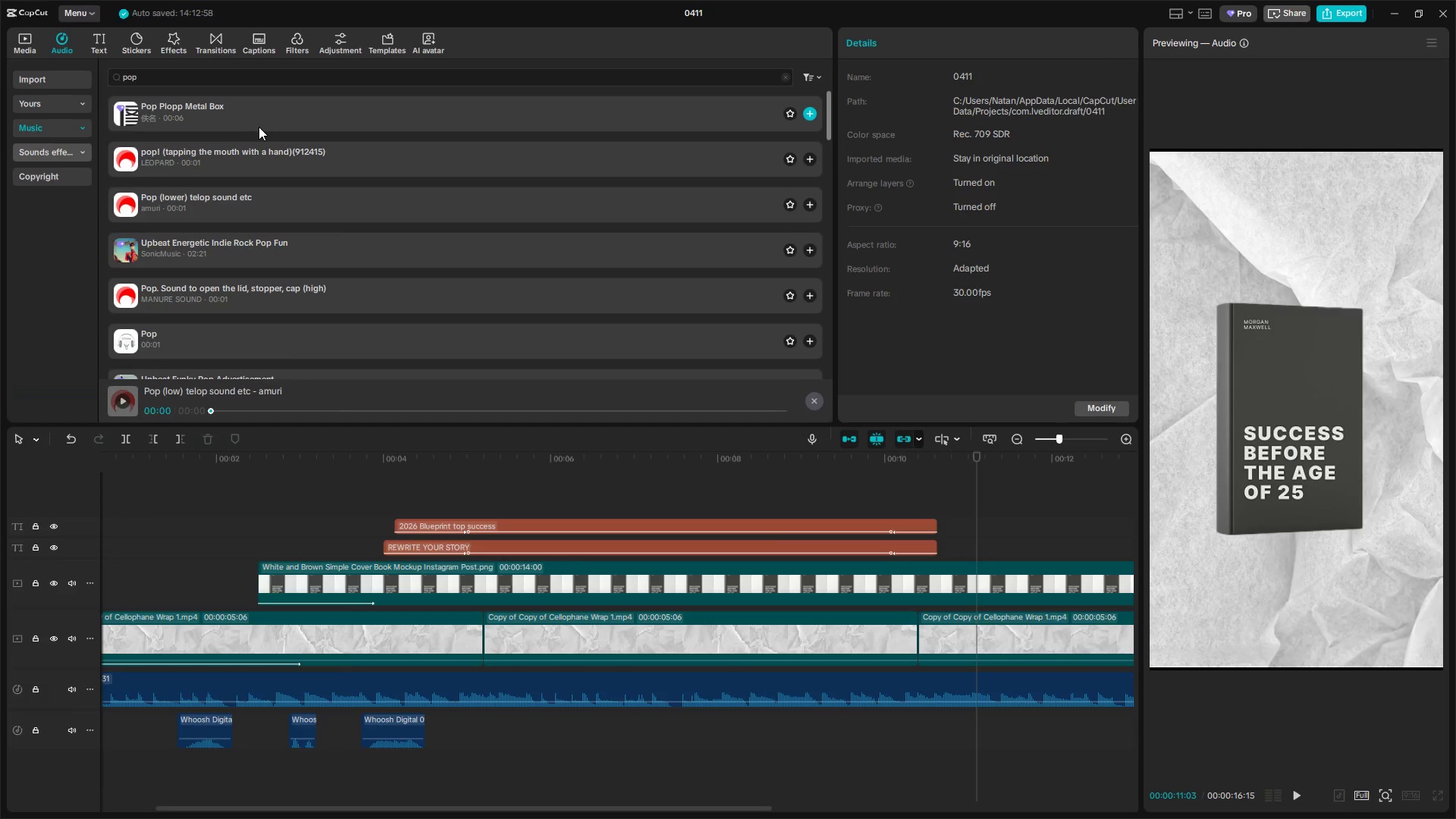 
left_click([267, 115])
 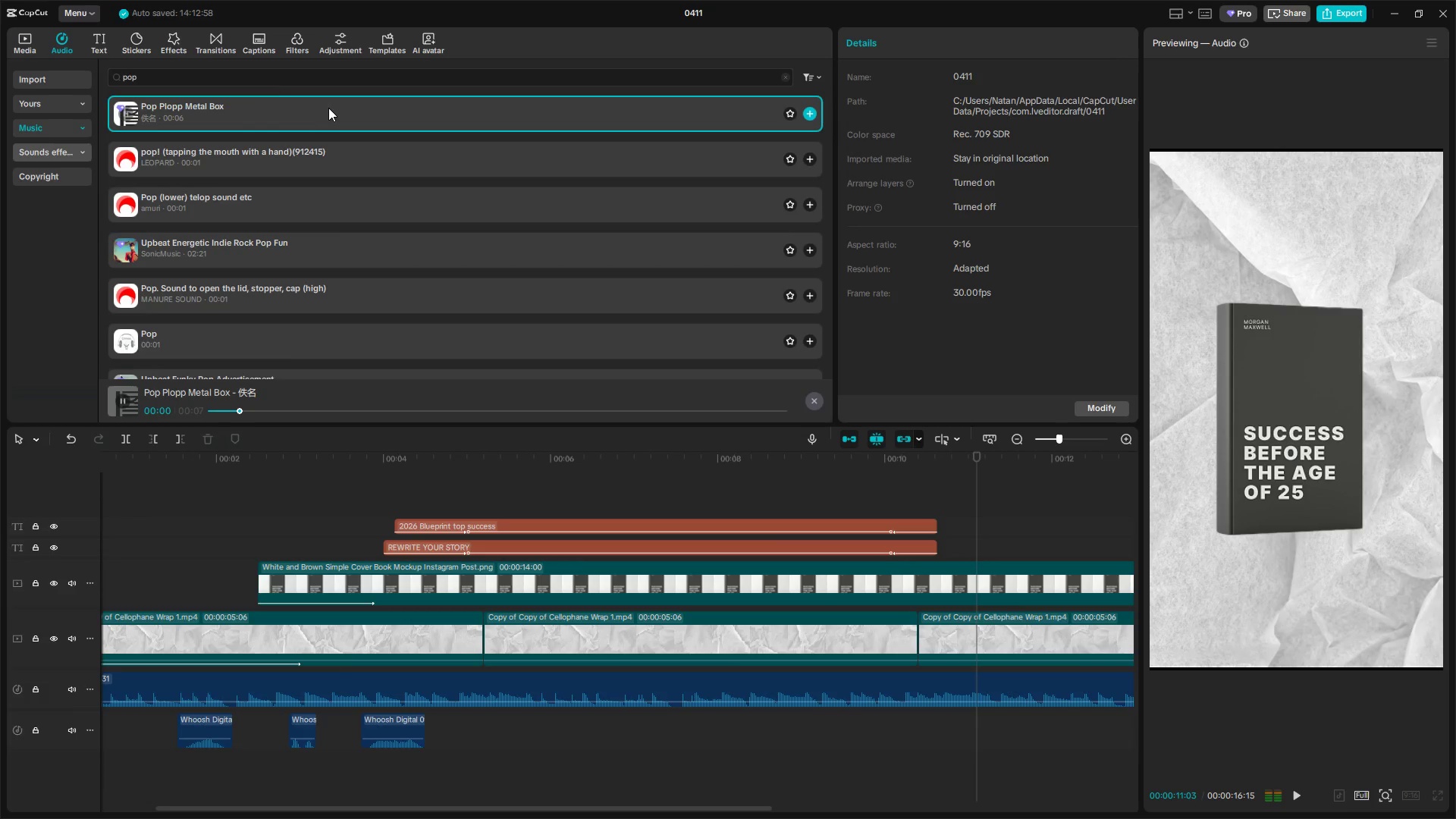 
left_click_drag(start_coordinate=[215, 75], to_coordinate=[124, 74])
 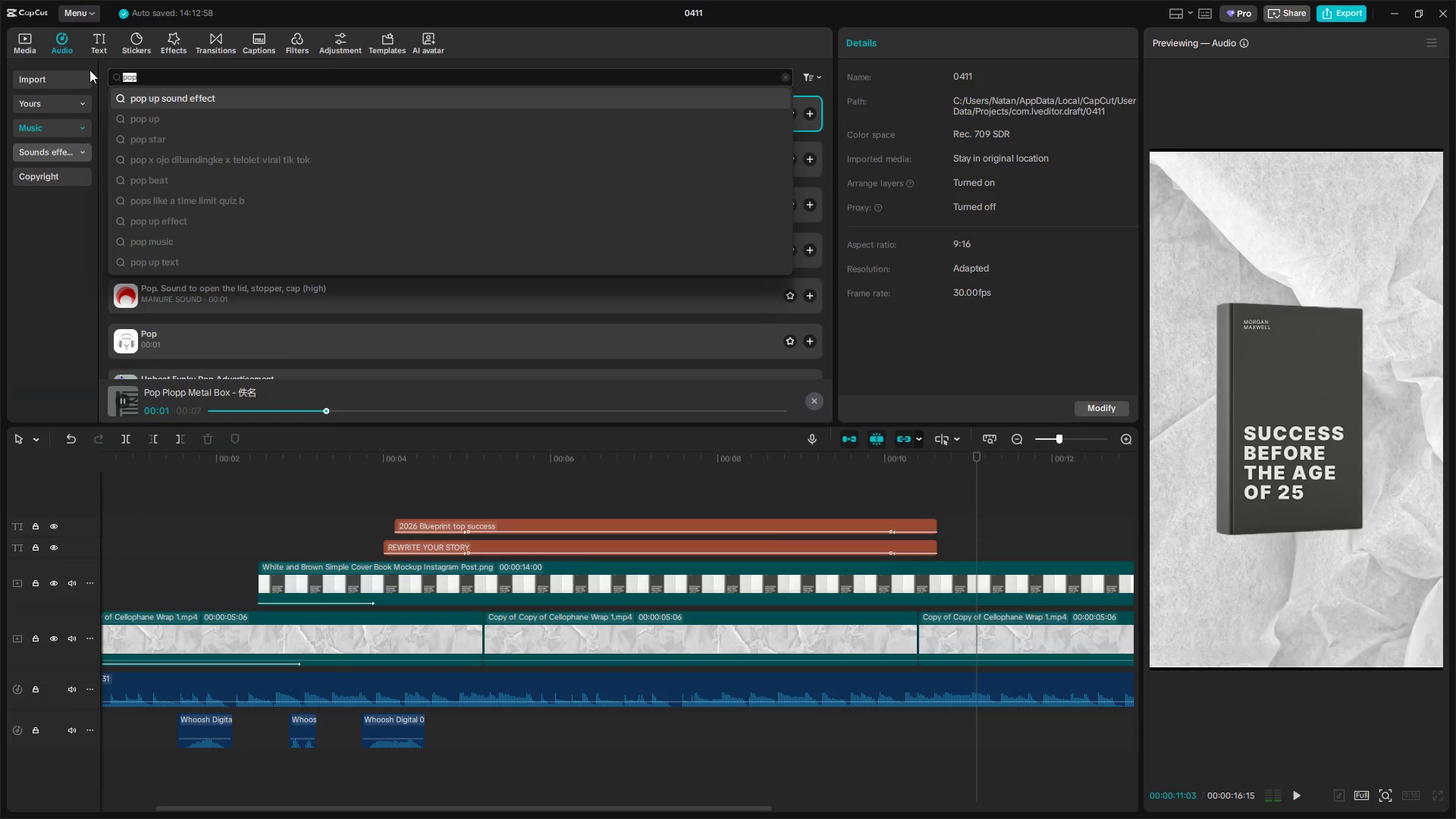 
type(clank)
 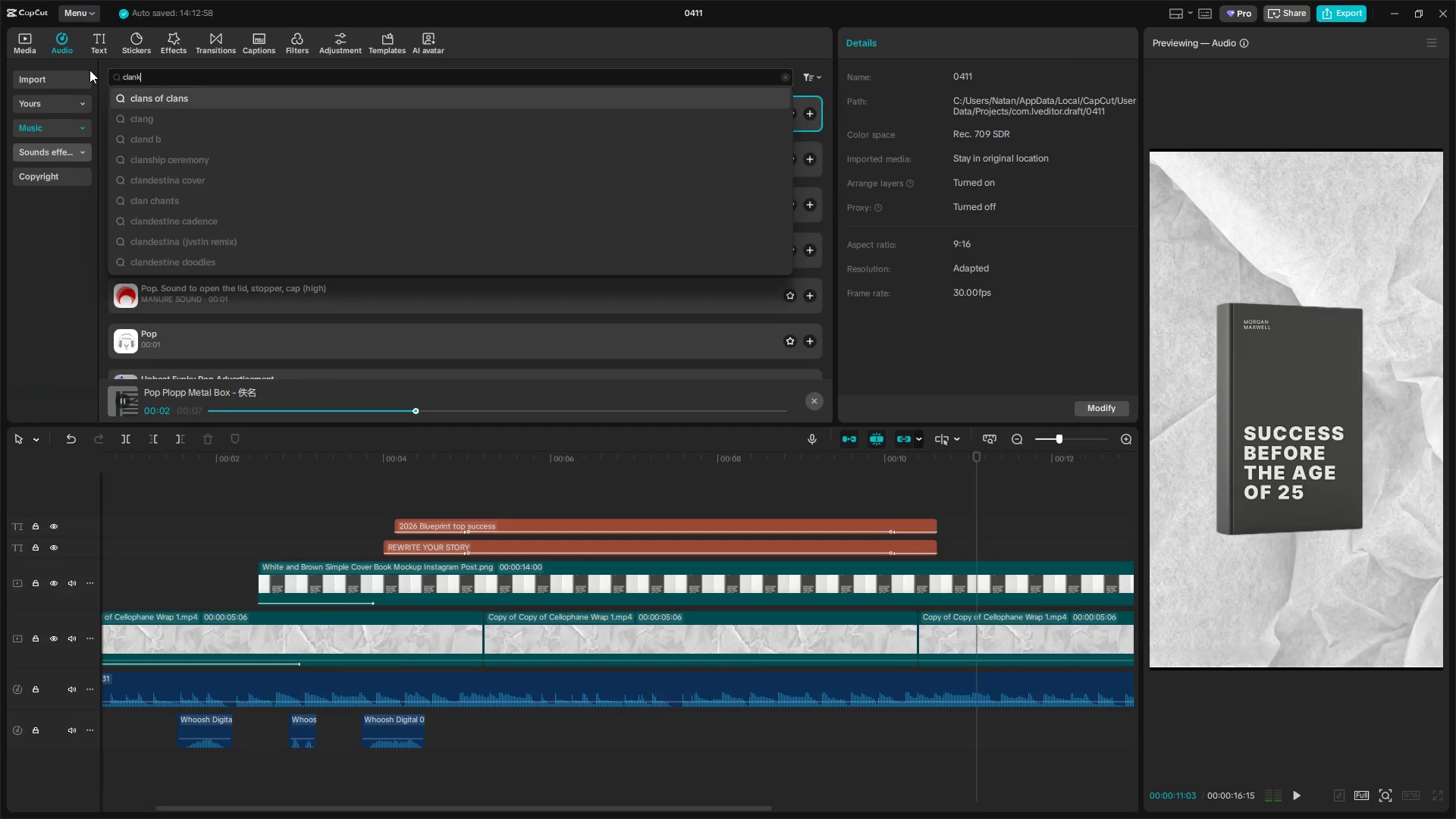 
key(Enter)
 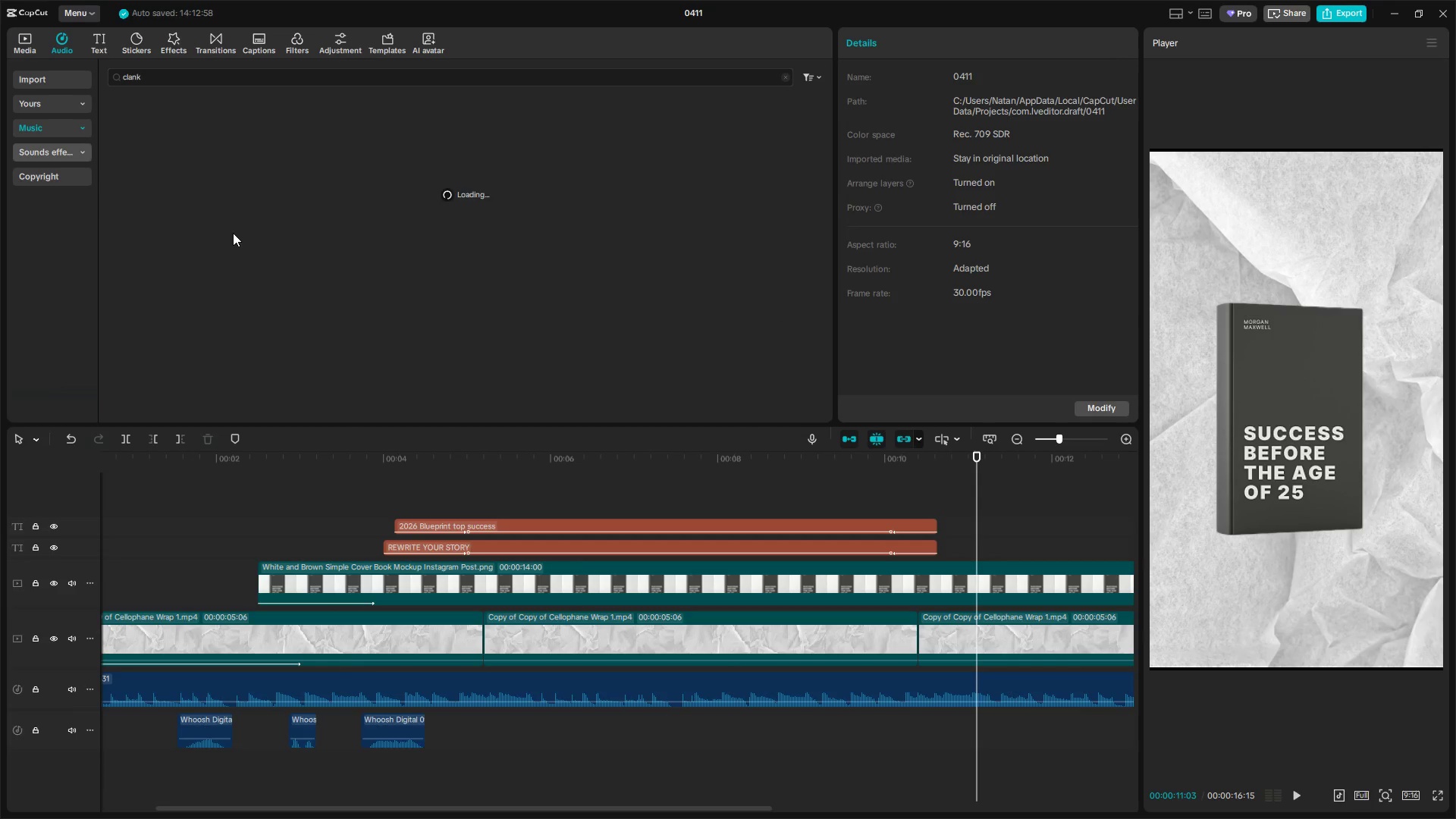 
left_click([265, 106])
 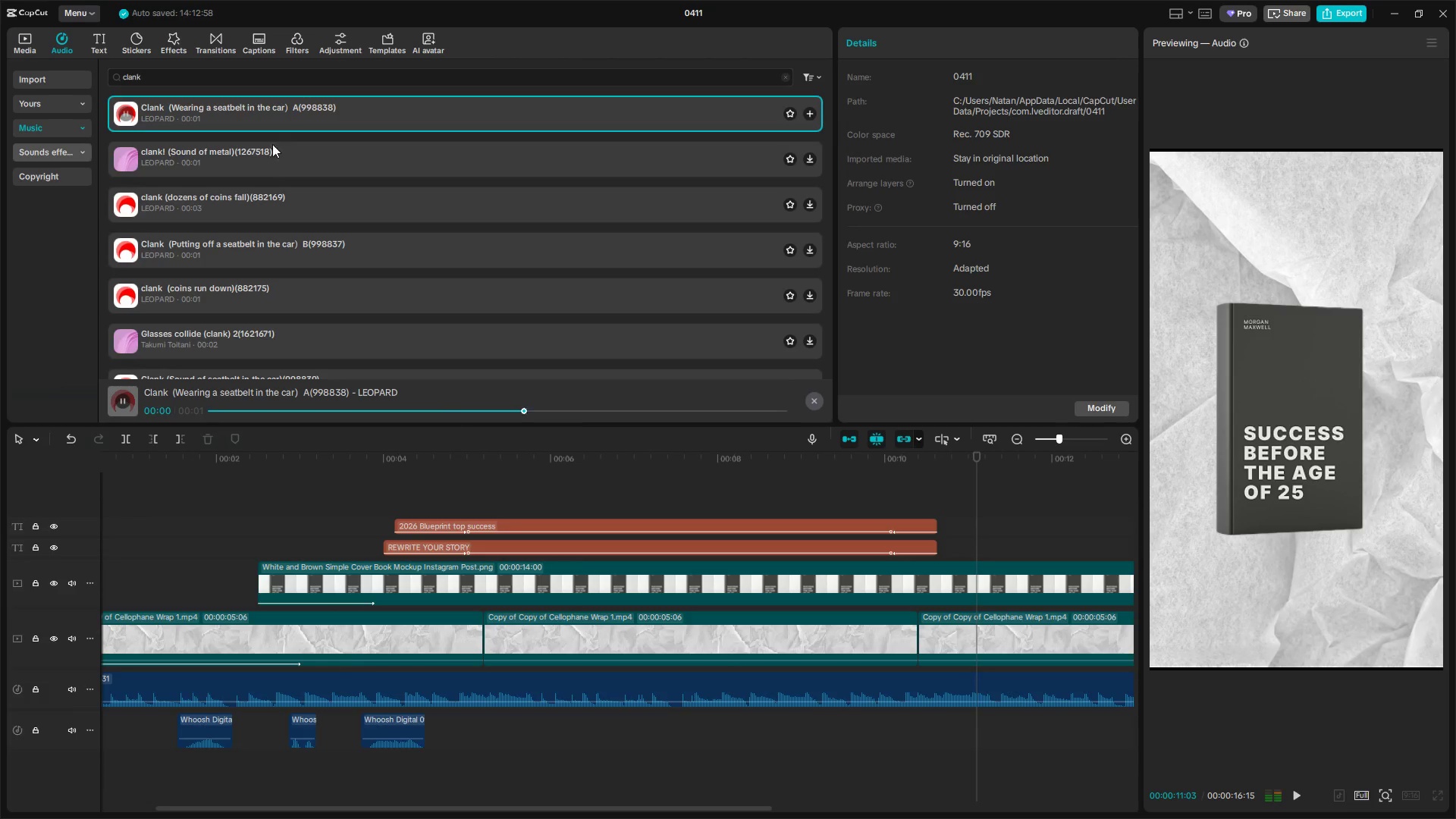 
left_click([274, 158])
 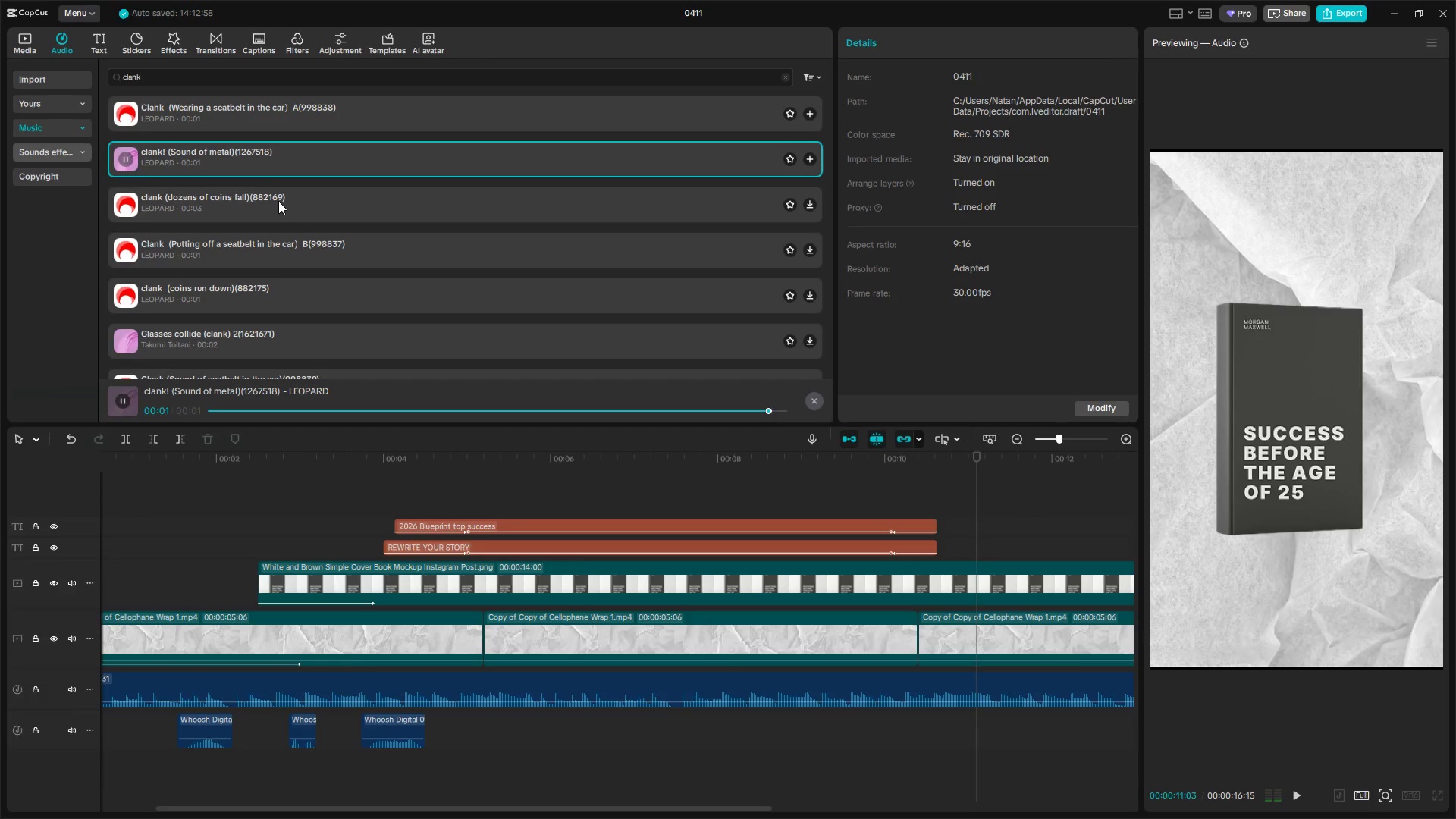 
left_click([278, 201])
 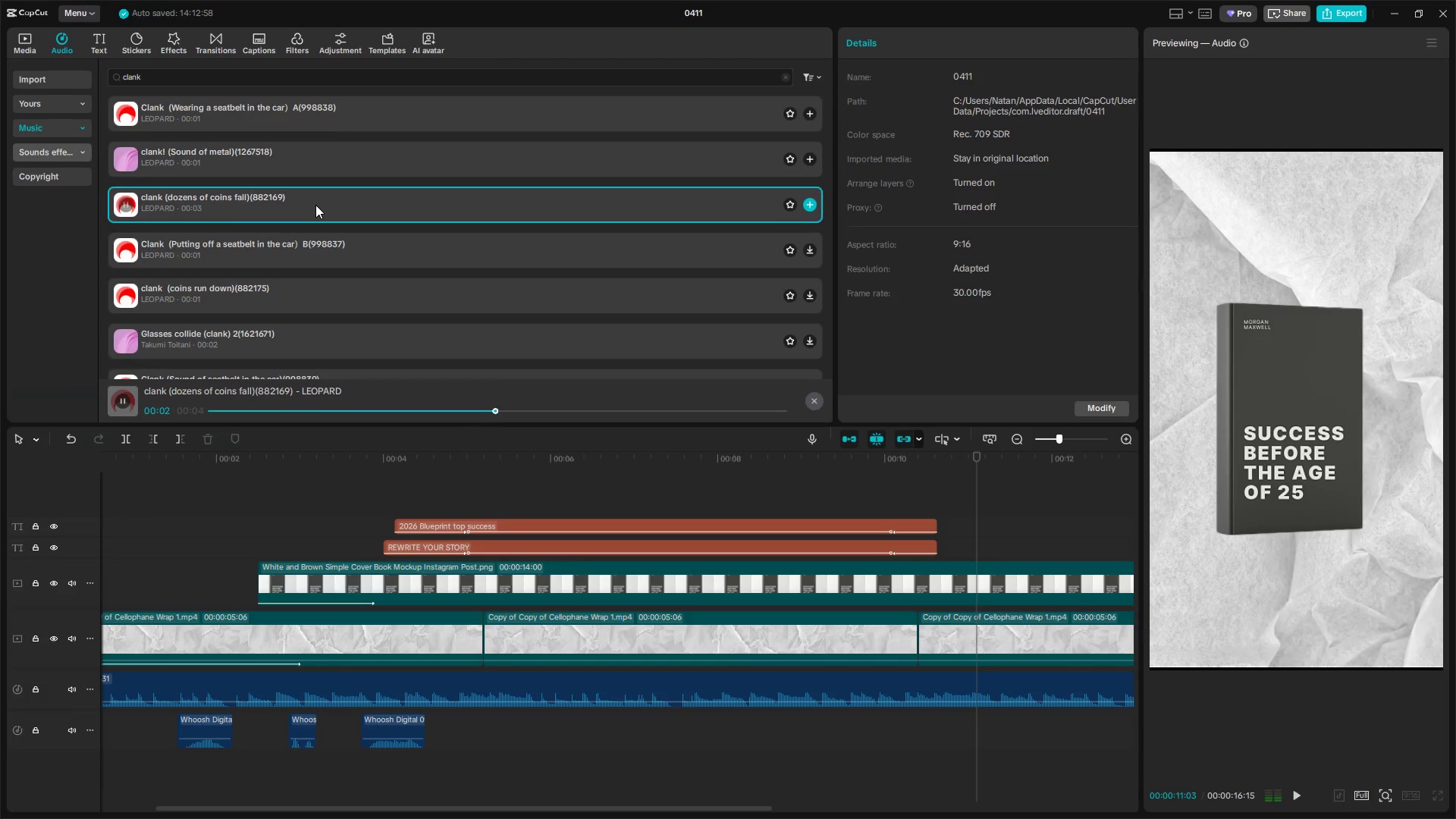 
left_click_drag(start_coordinate=[322, 209], to_coordinate=[899, 736])
 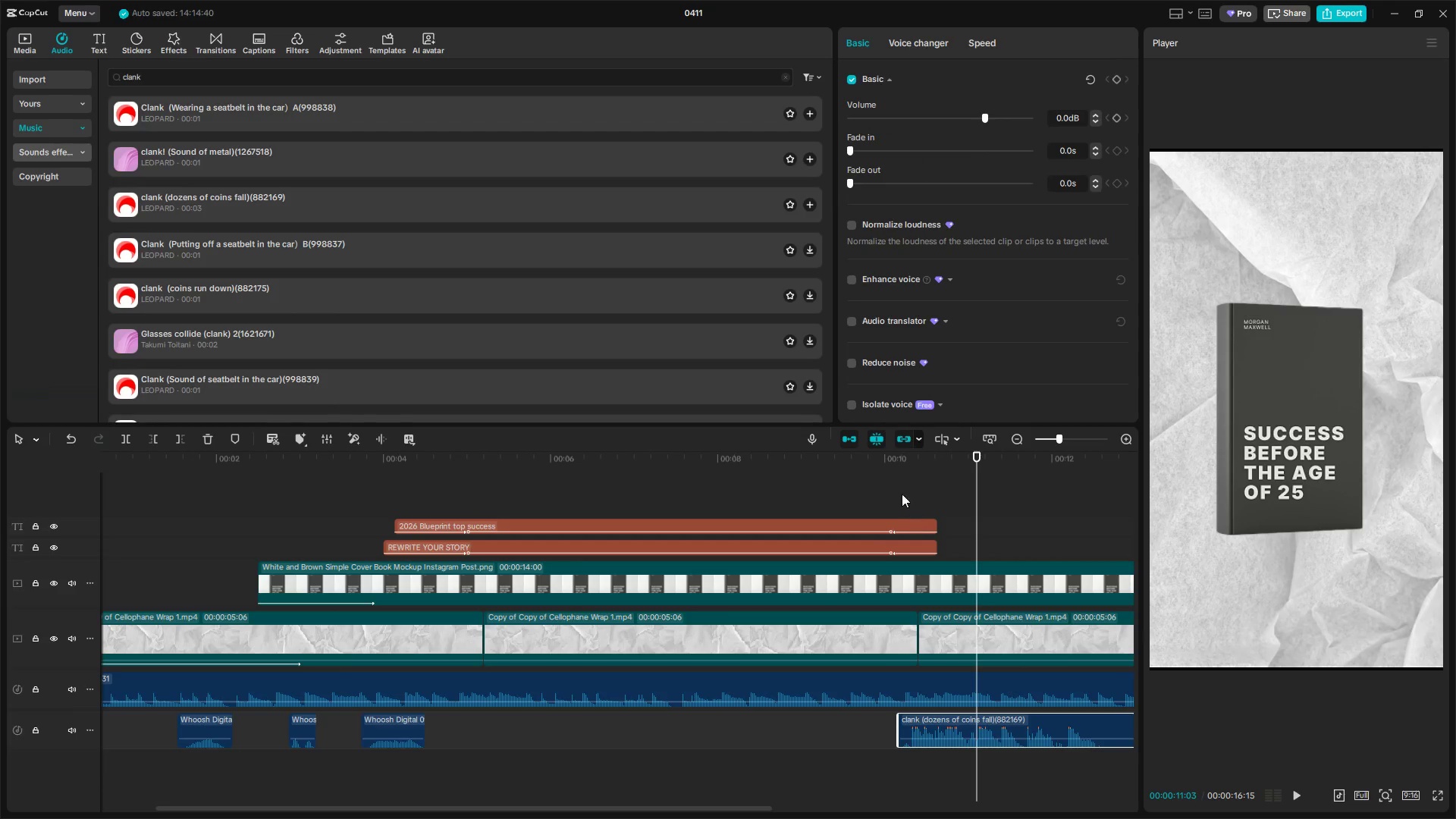 
left_click_drag(start_coordinate=[901, 494], to_coordinate=[888, 493])
 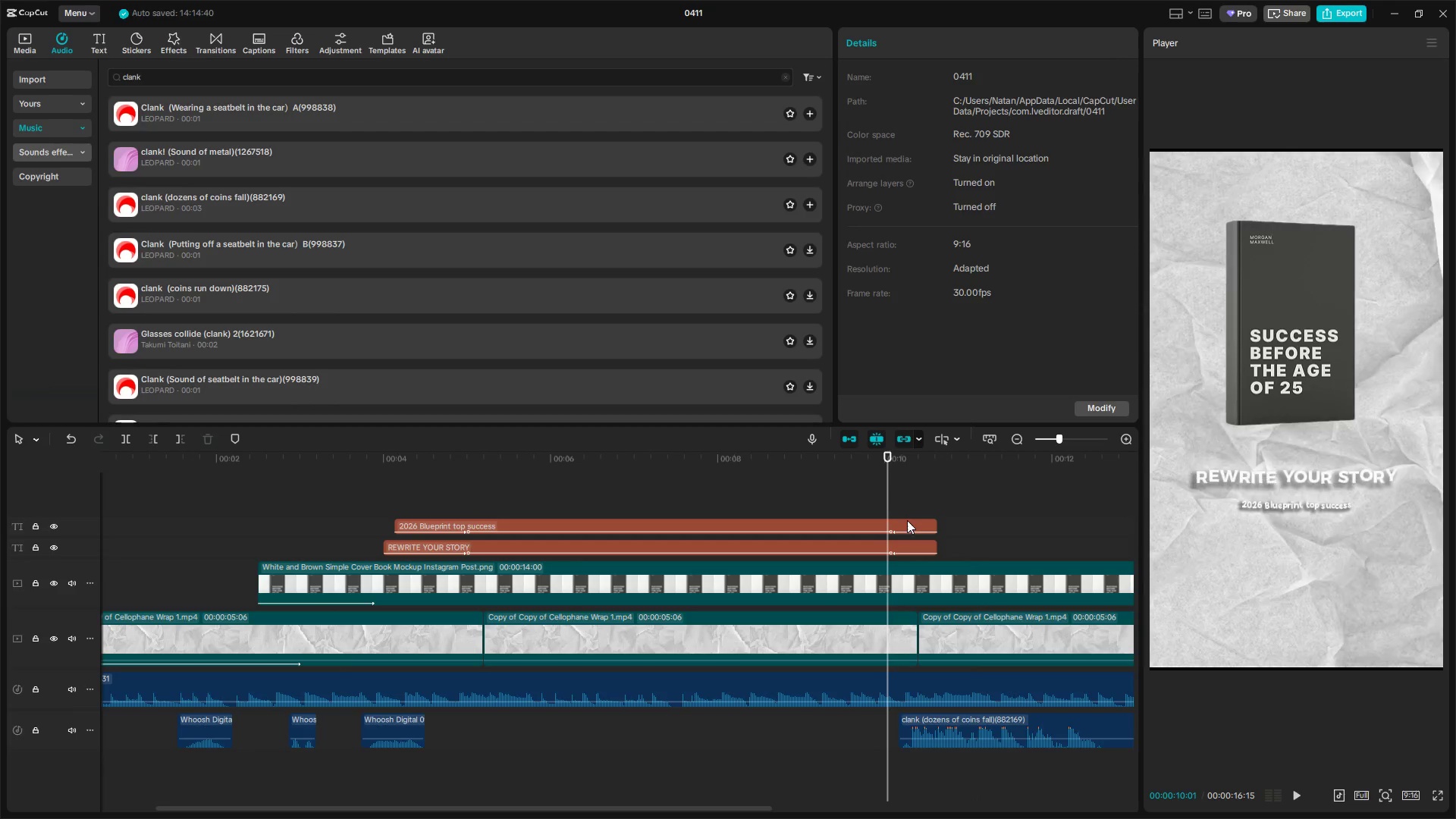 
key(Space)
 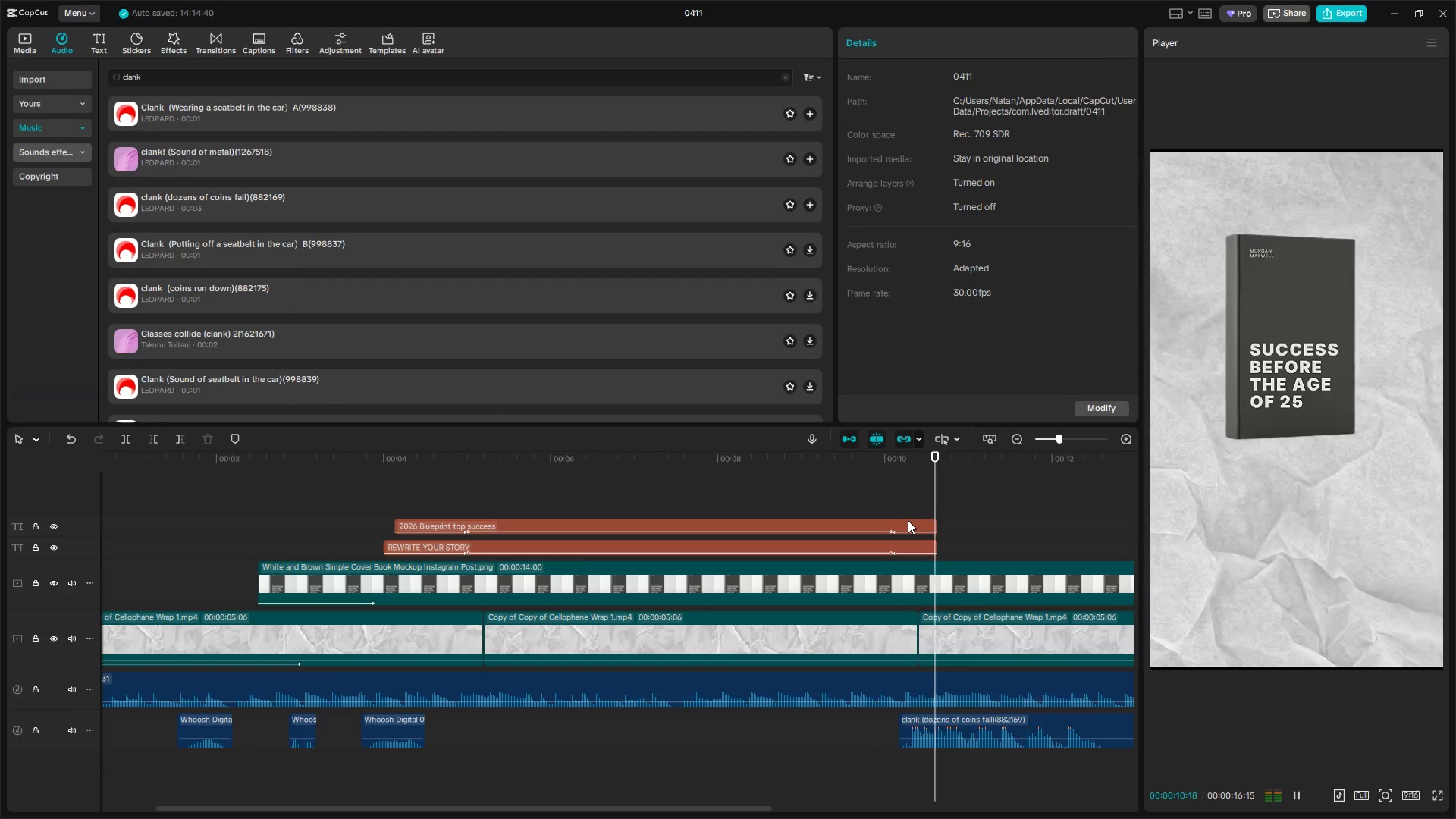 
key(Space)
 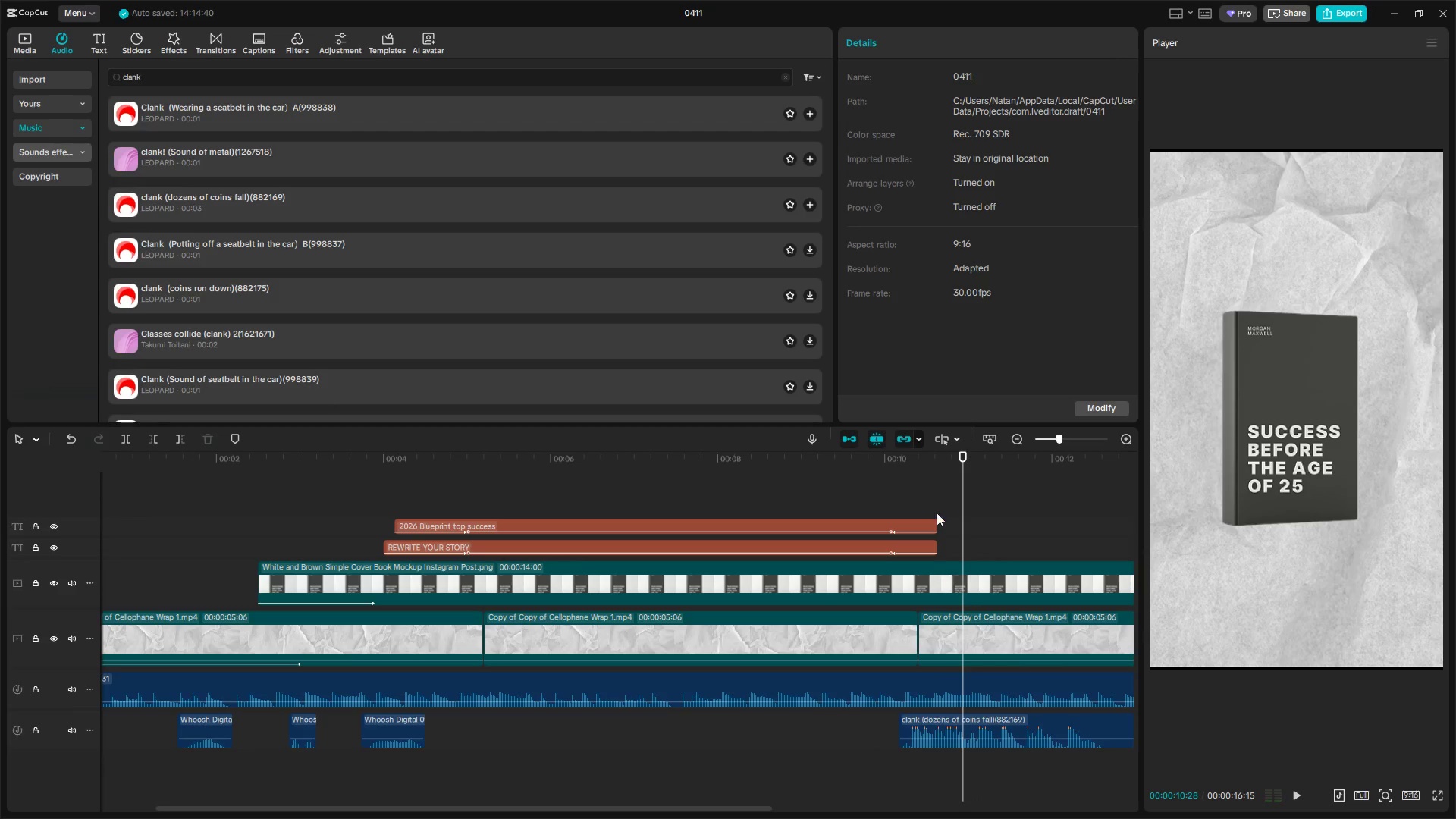 
left_click([908, 493])
 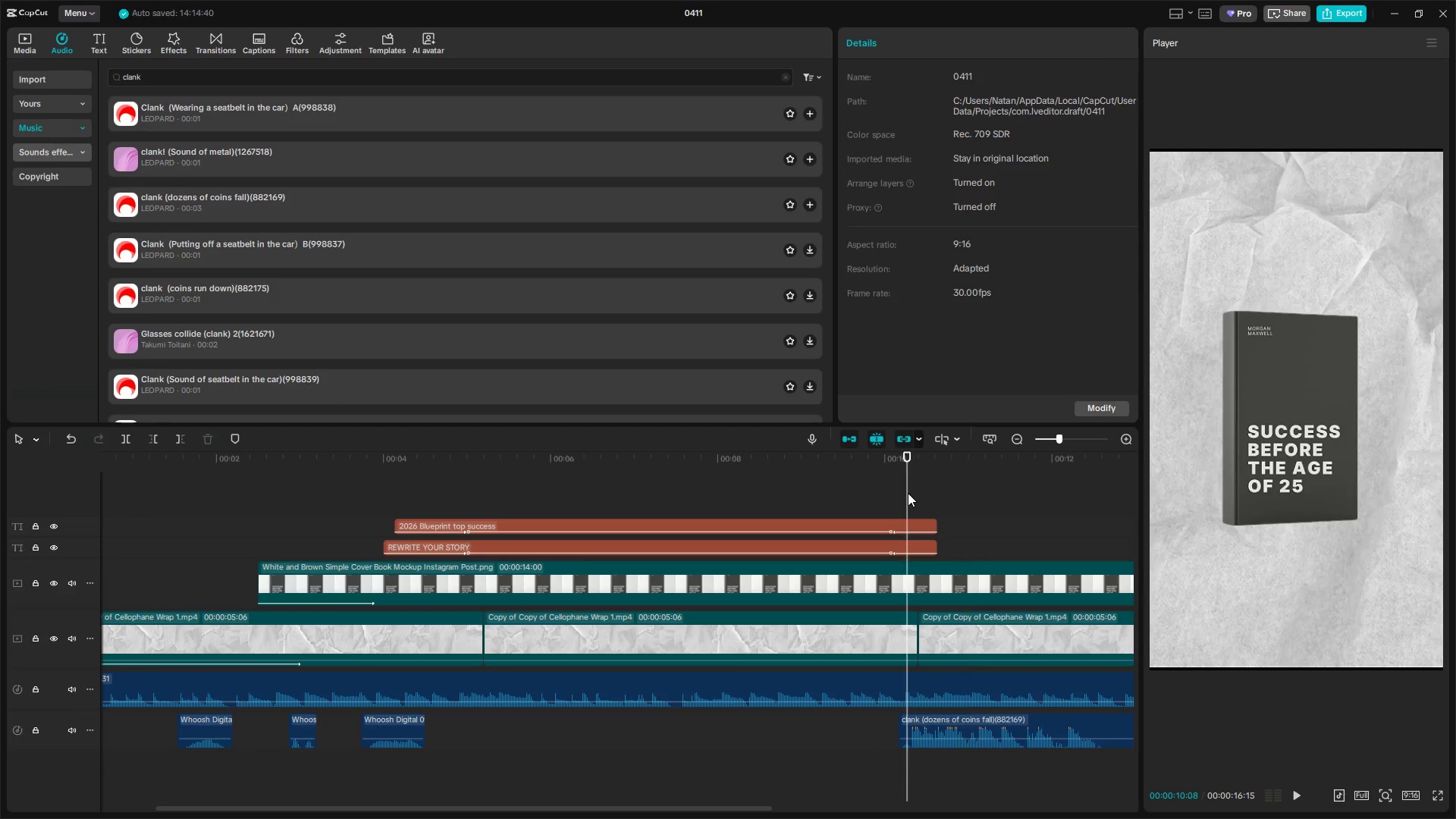 
left_click_drag(start_coordinate=[908, 493], to_coordinate=[895, 493])
 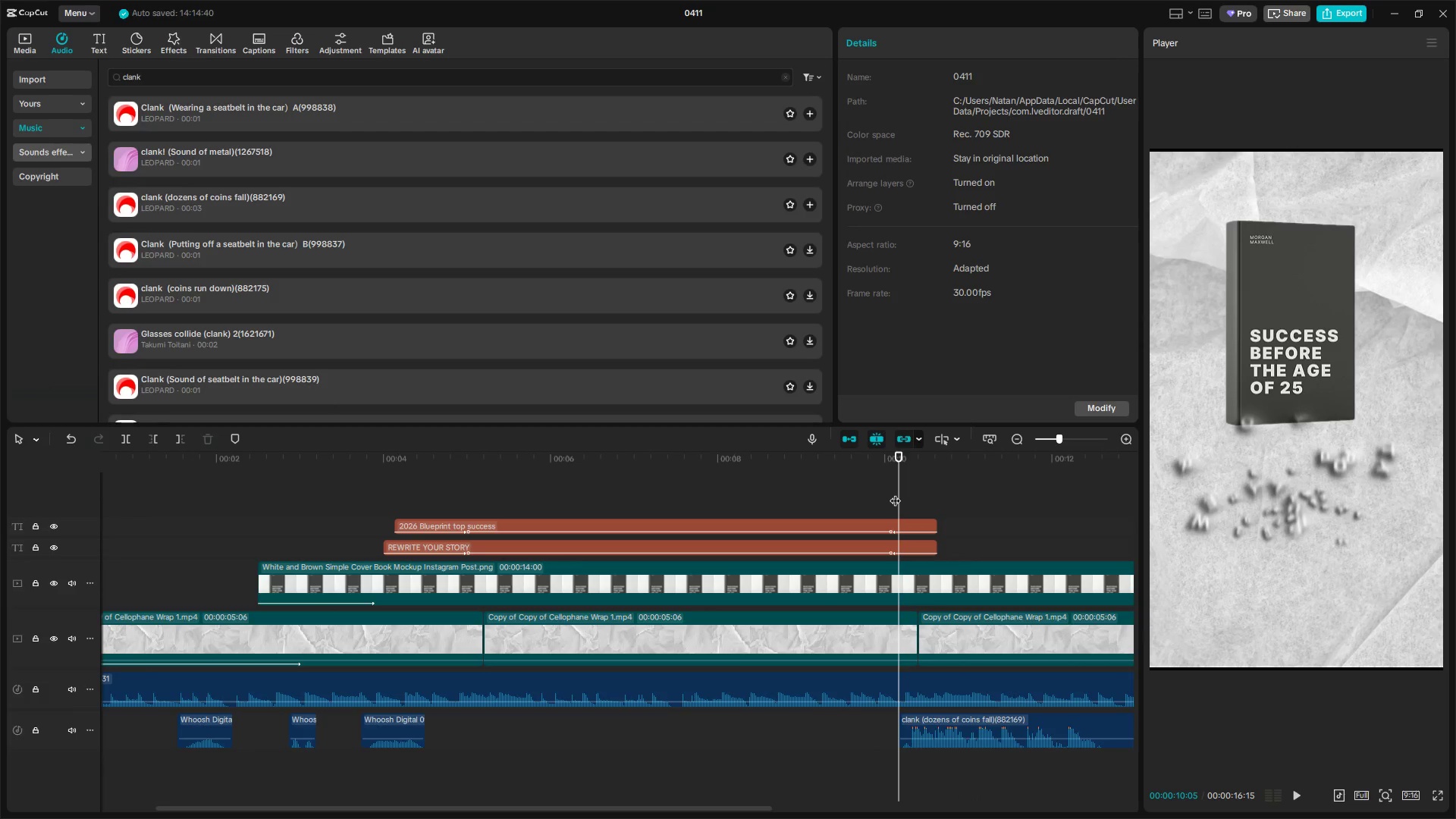 
left_click_drag(start_coordinate=[895, 493], to_coordinate=[888, 493])
 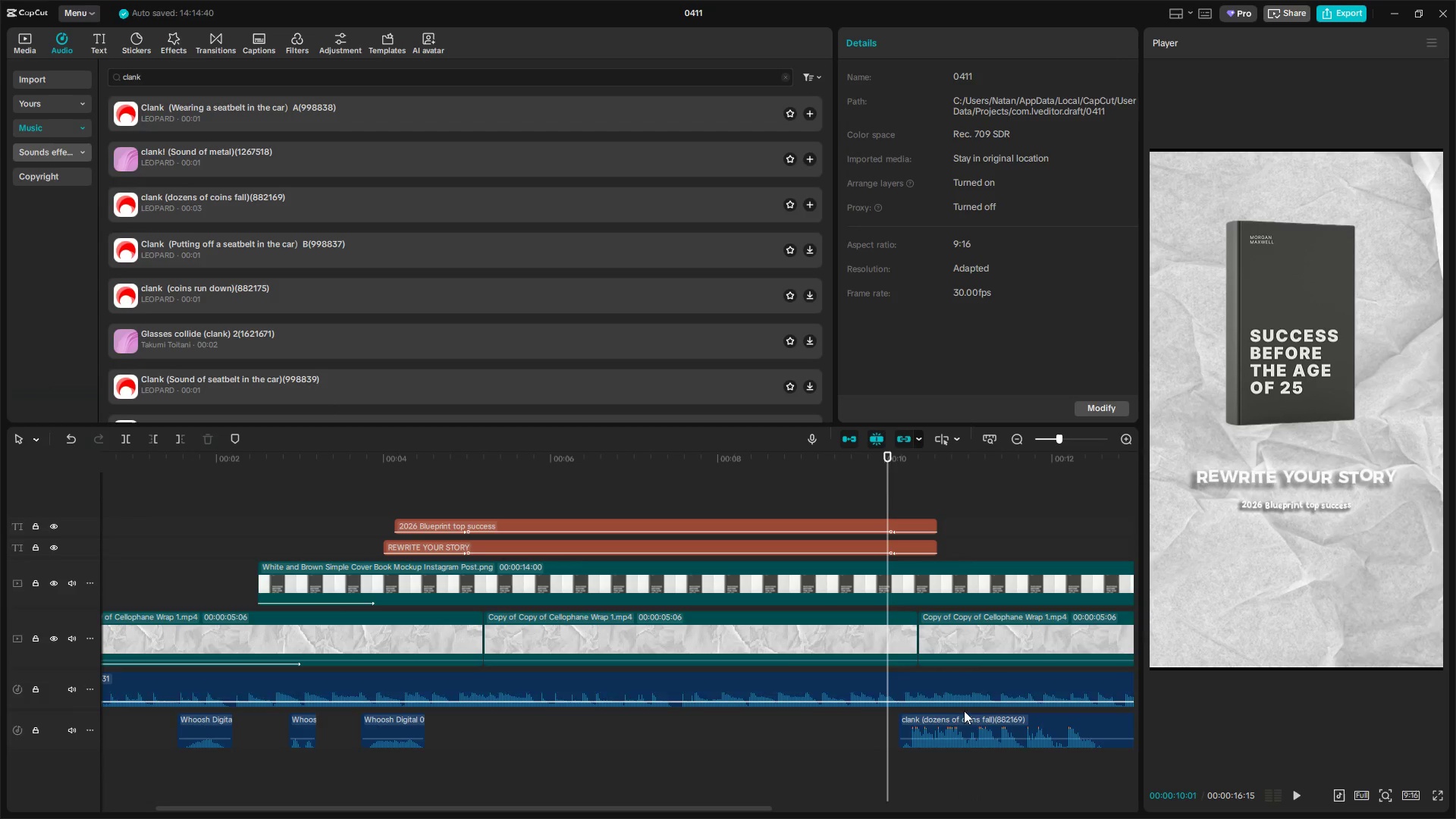 
left_click_drag(start_coordinate=[962, 733], to_coordinate=[951, 730])
 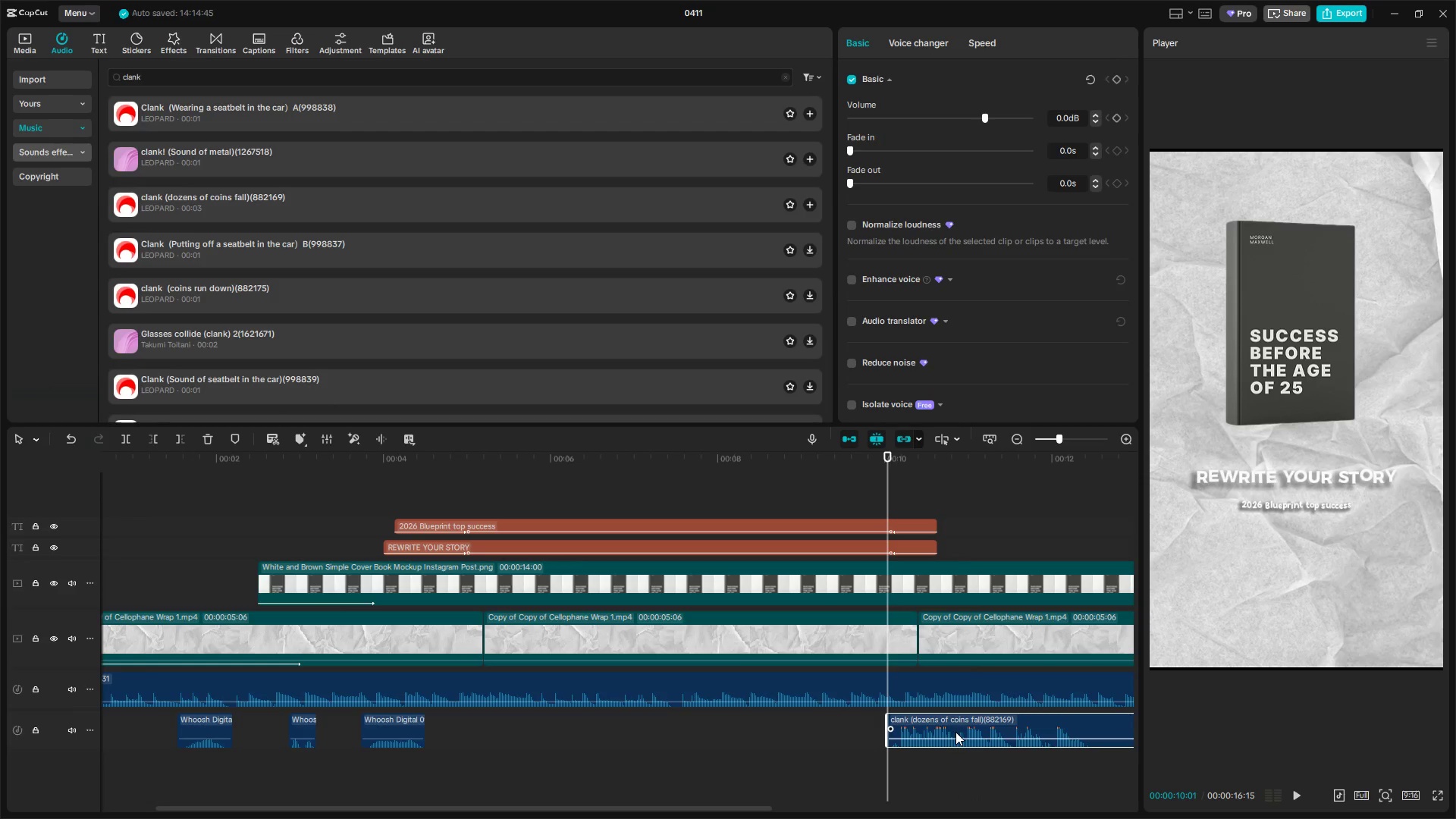 
key(Space)
 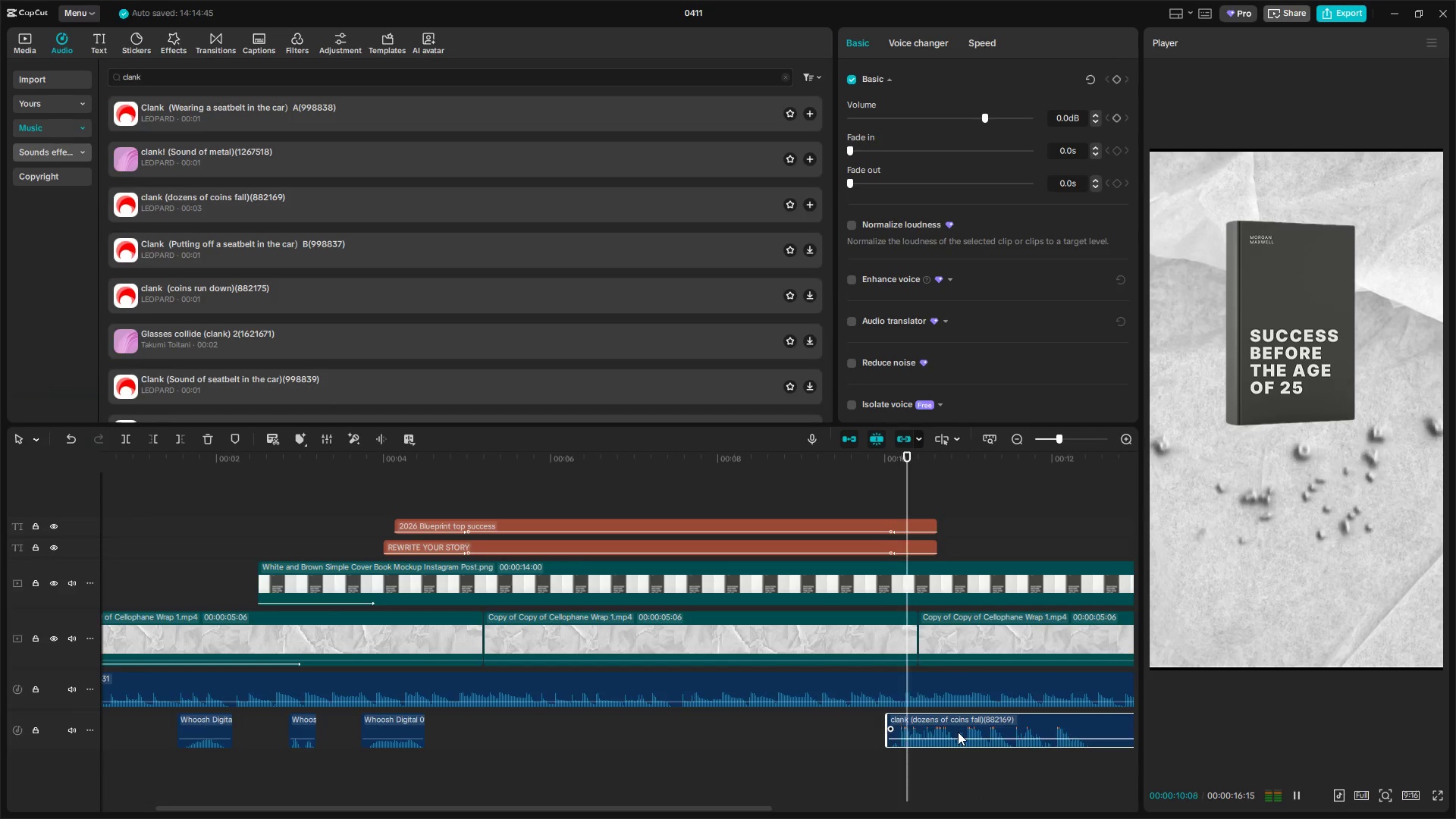 
key(Space)
 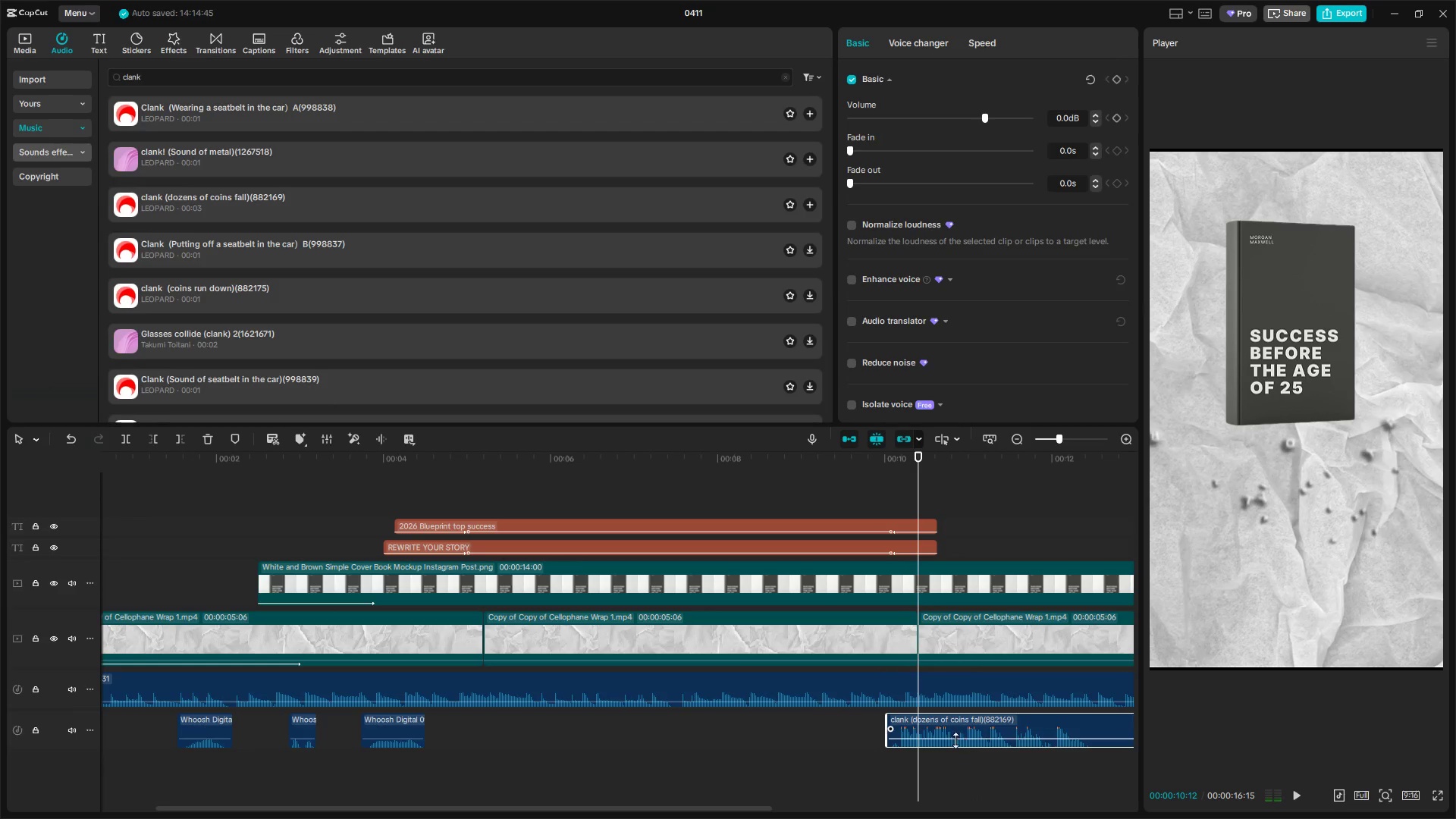 
hold_key(key=ControlLeft, duration=0.83)
scroll: coordinate [969, 738], scroll_direction: up, amount: 15.0
 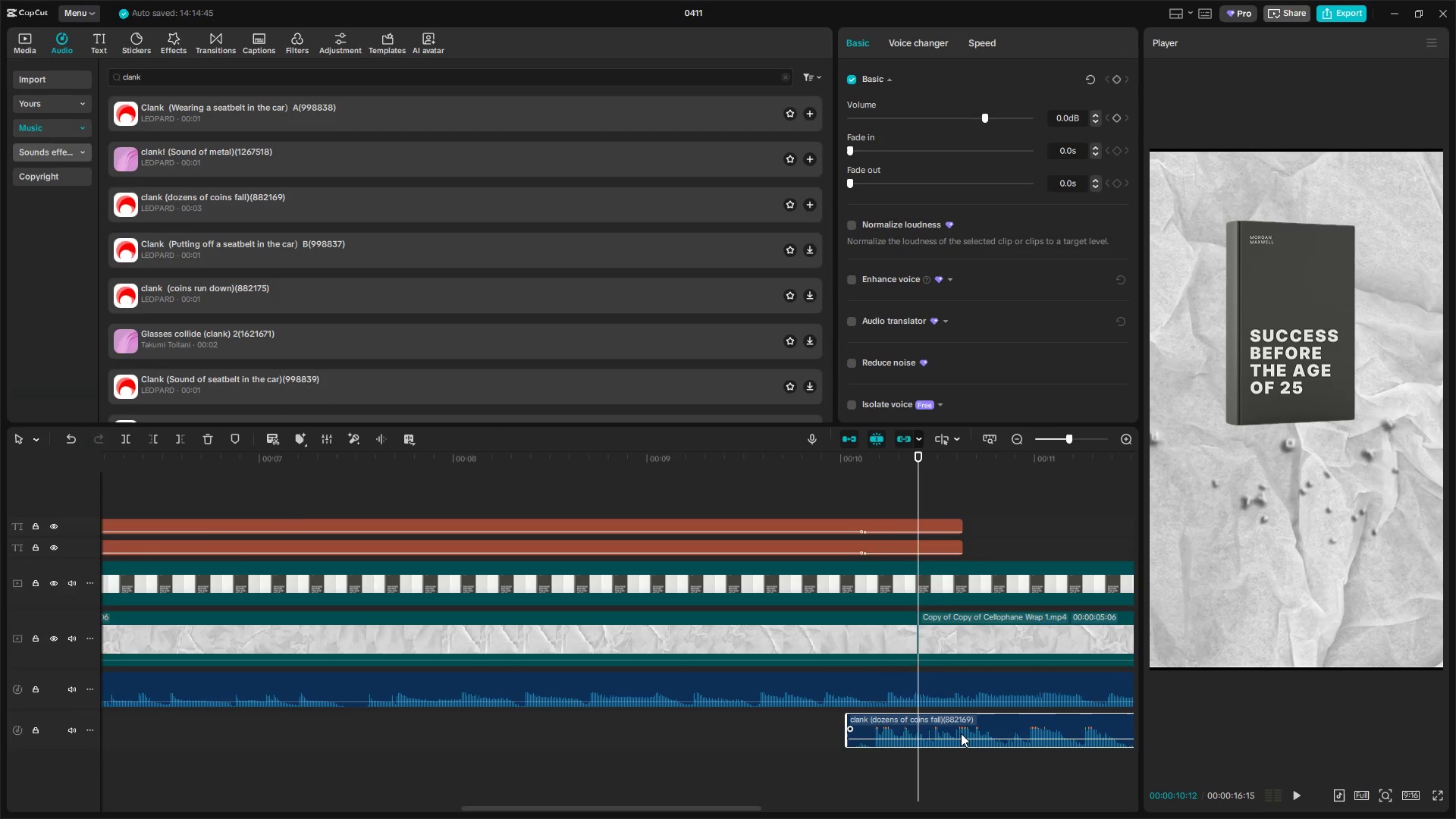 
key(Space)
 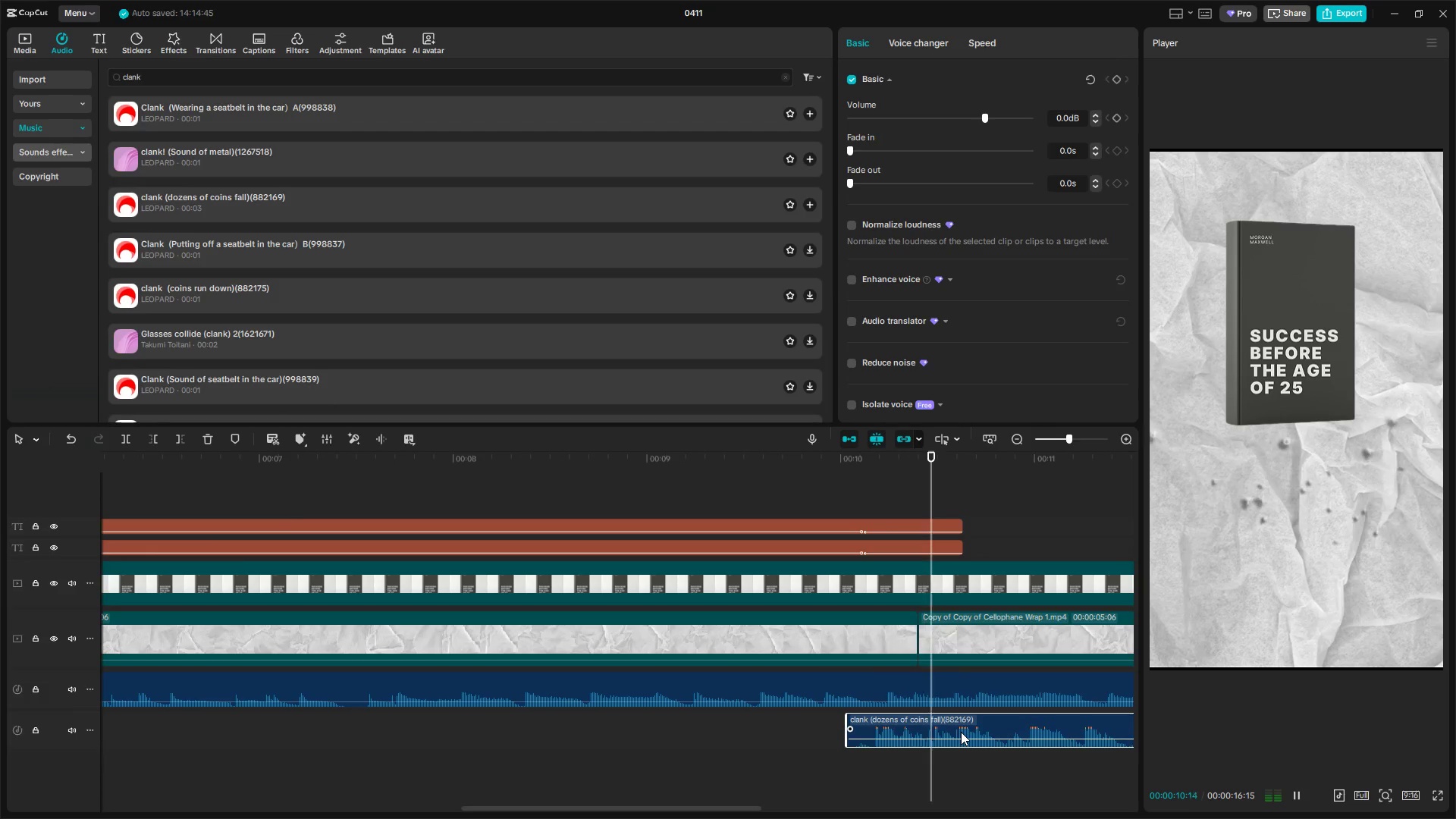 
key(Space)
 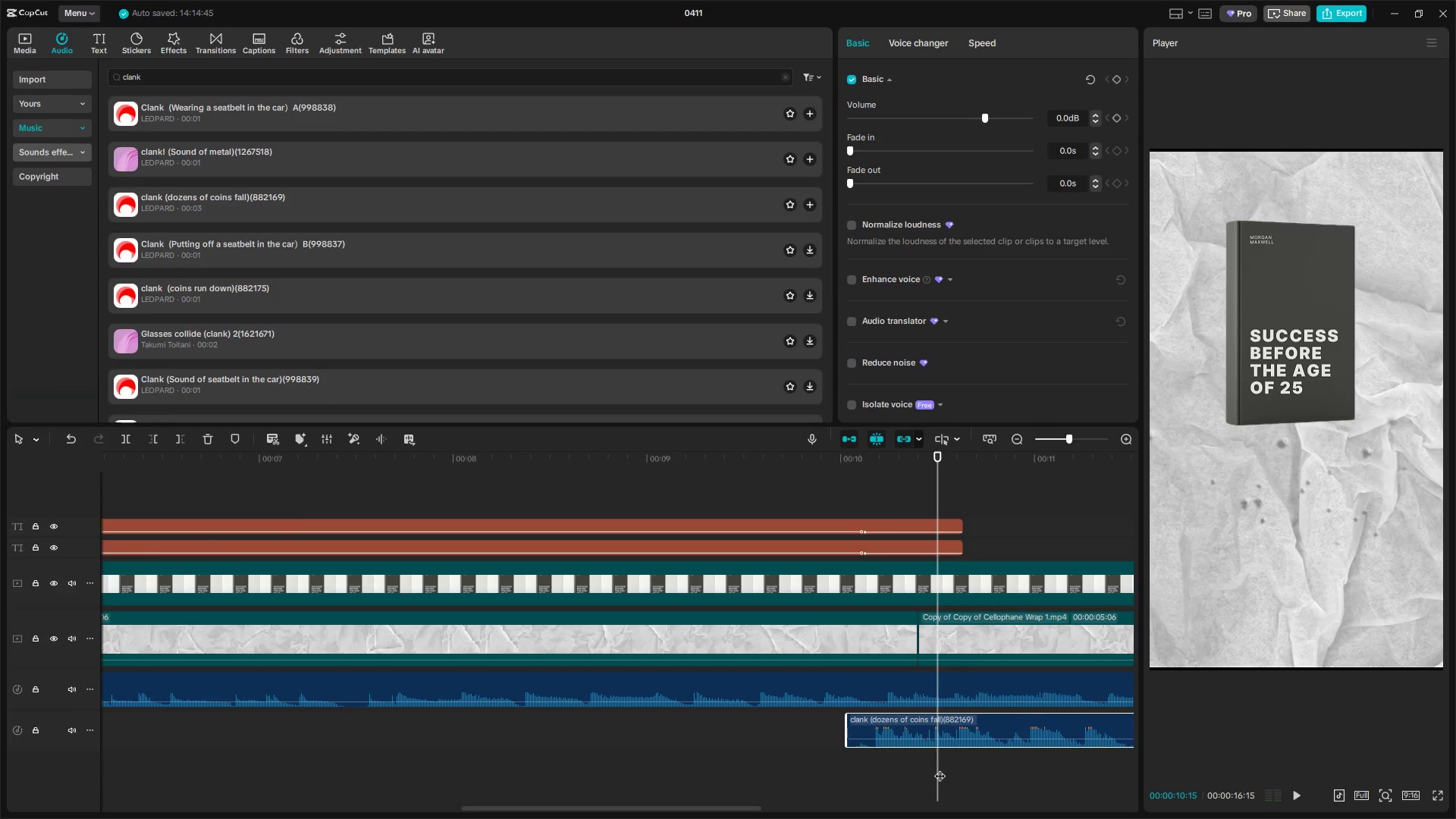 
left_click_drag(start_coordinate=[935, 768], to_coordinate=[926, 770])
 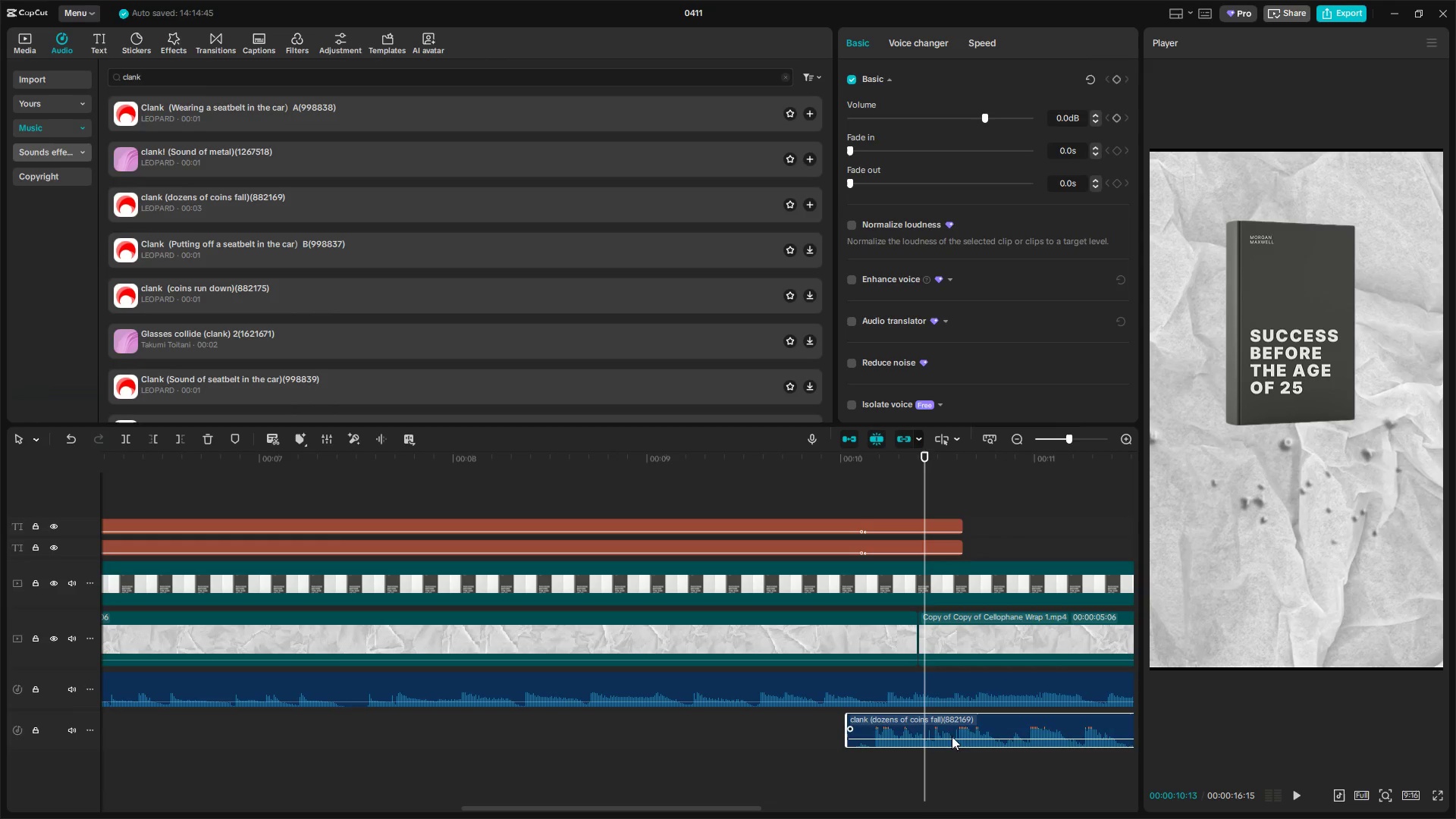 
left_click([962, 723])
 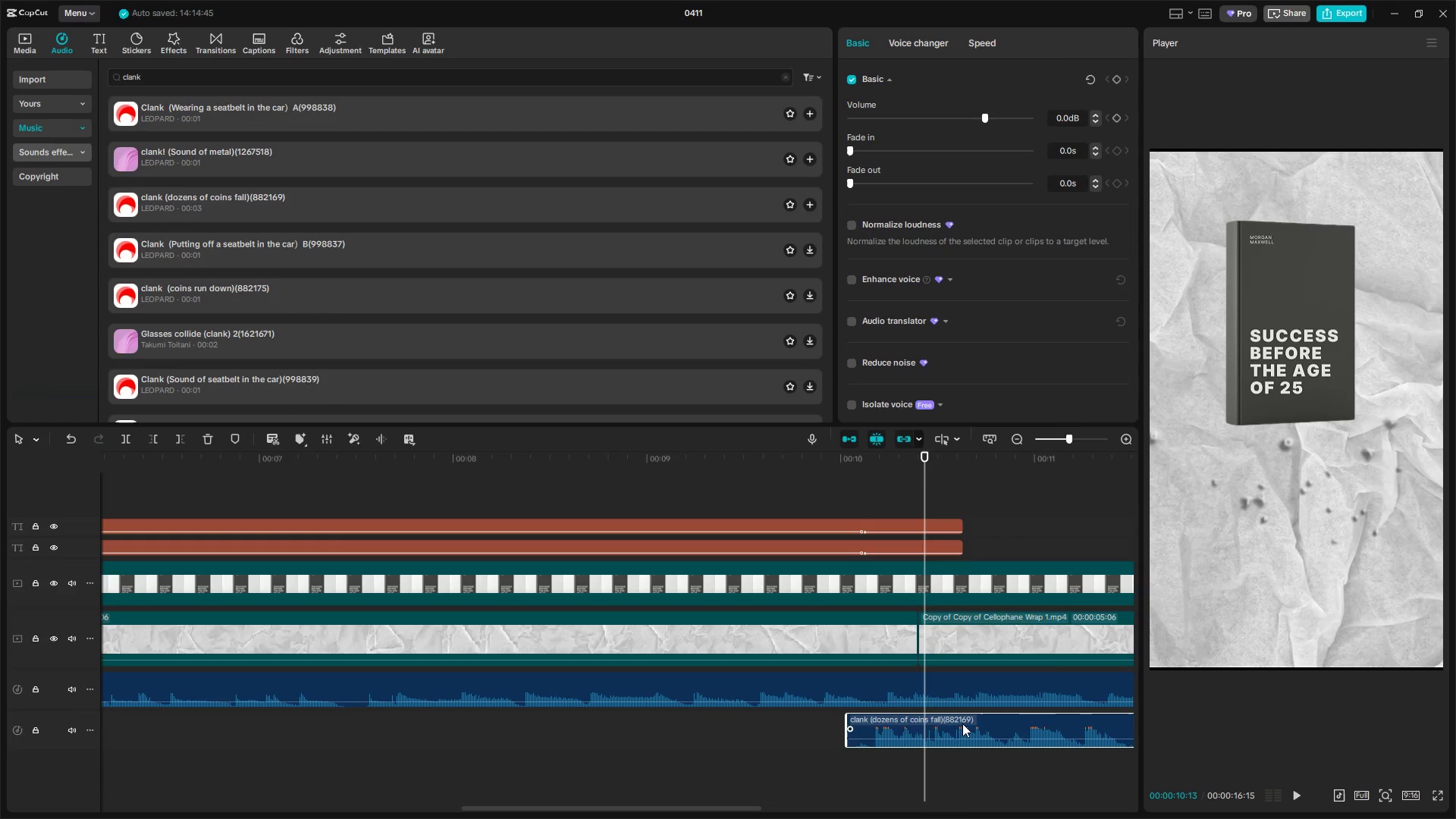 
key(W)
 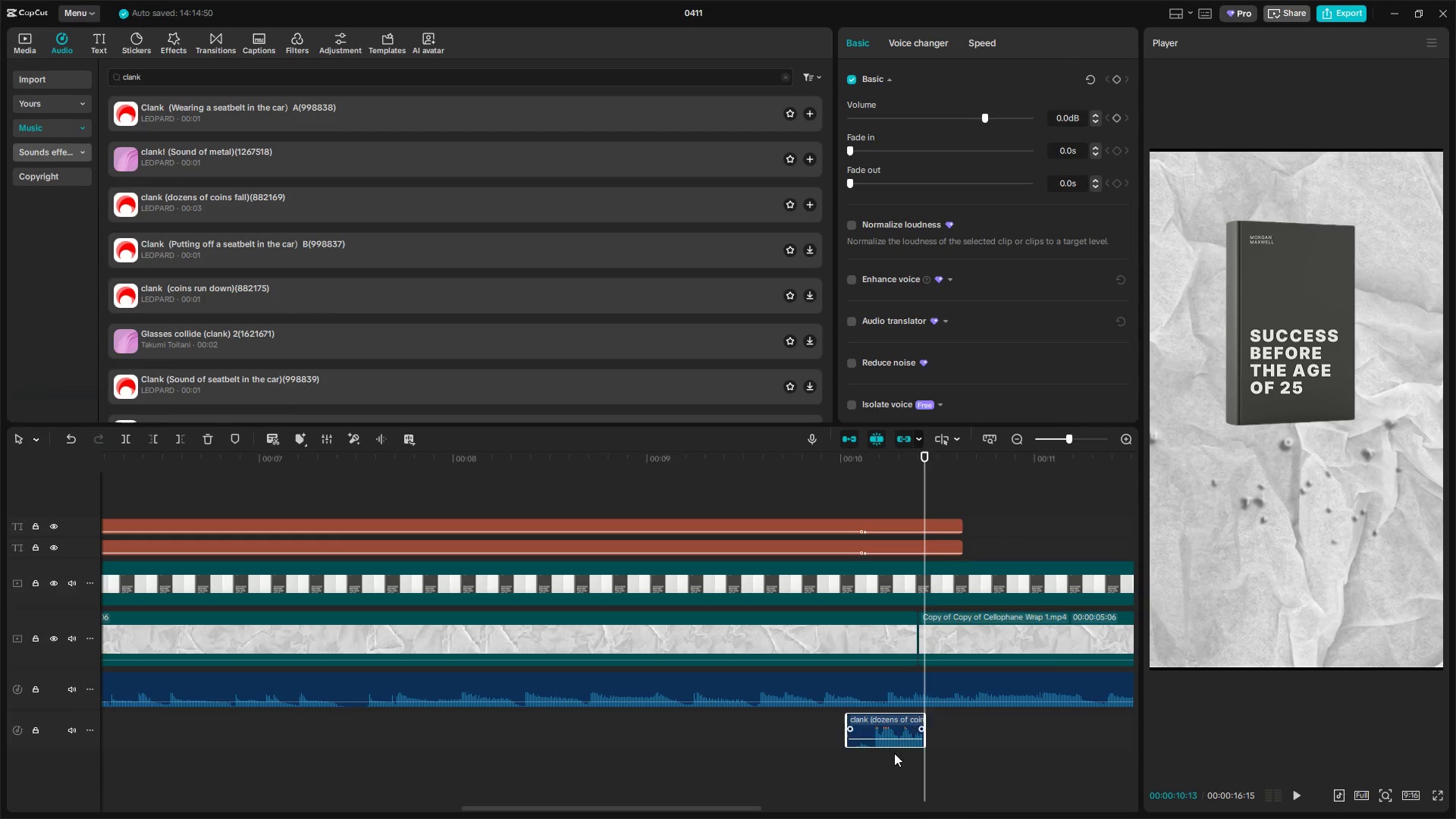 
left_click([850, 772])
 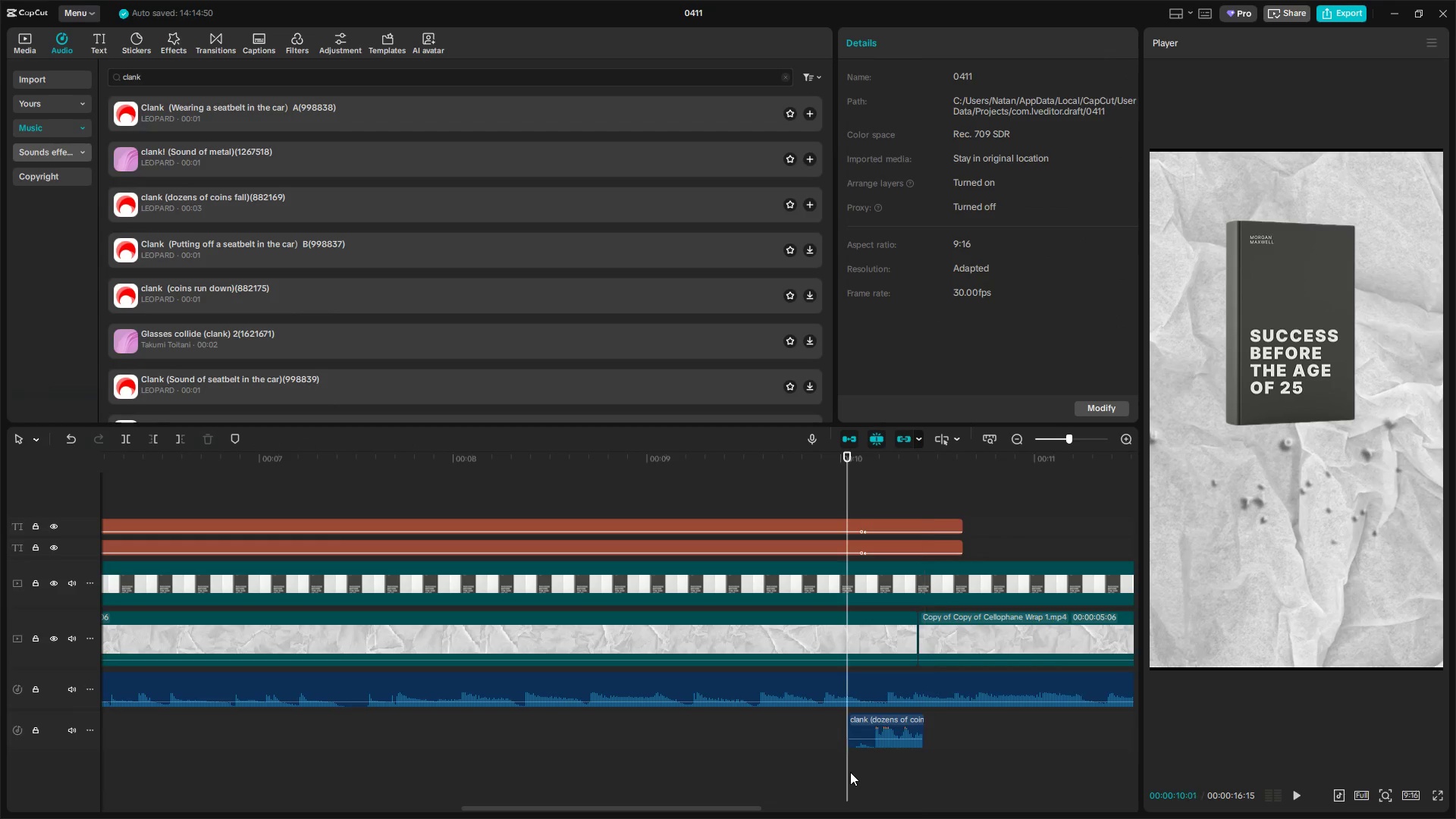 
key(Space)
 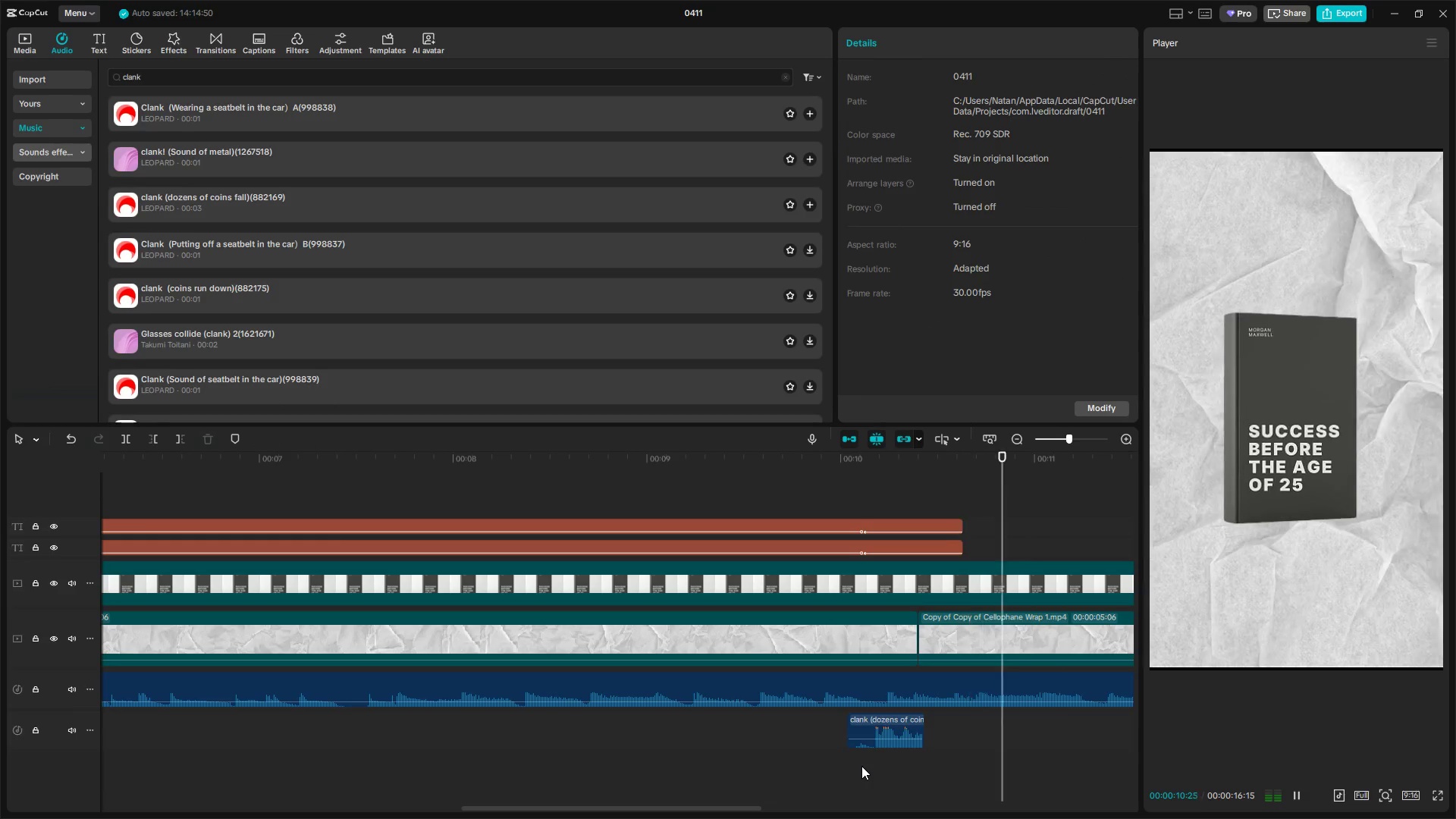 
key(Space)
 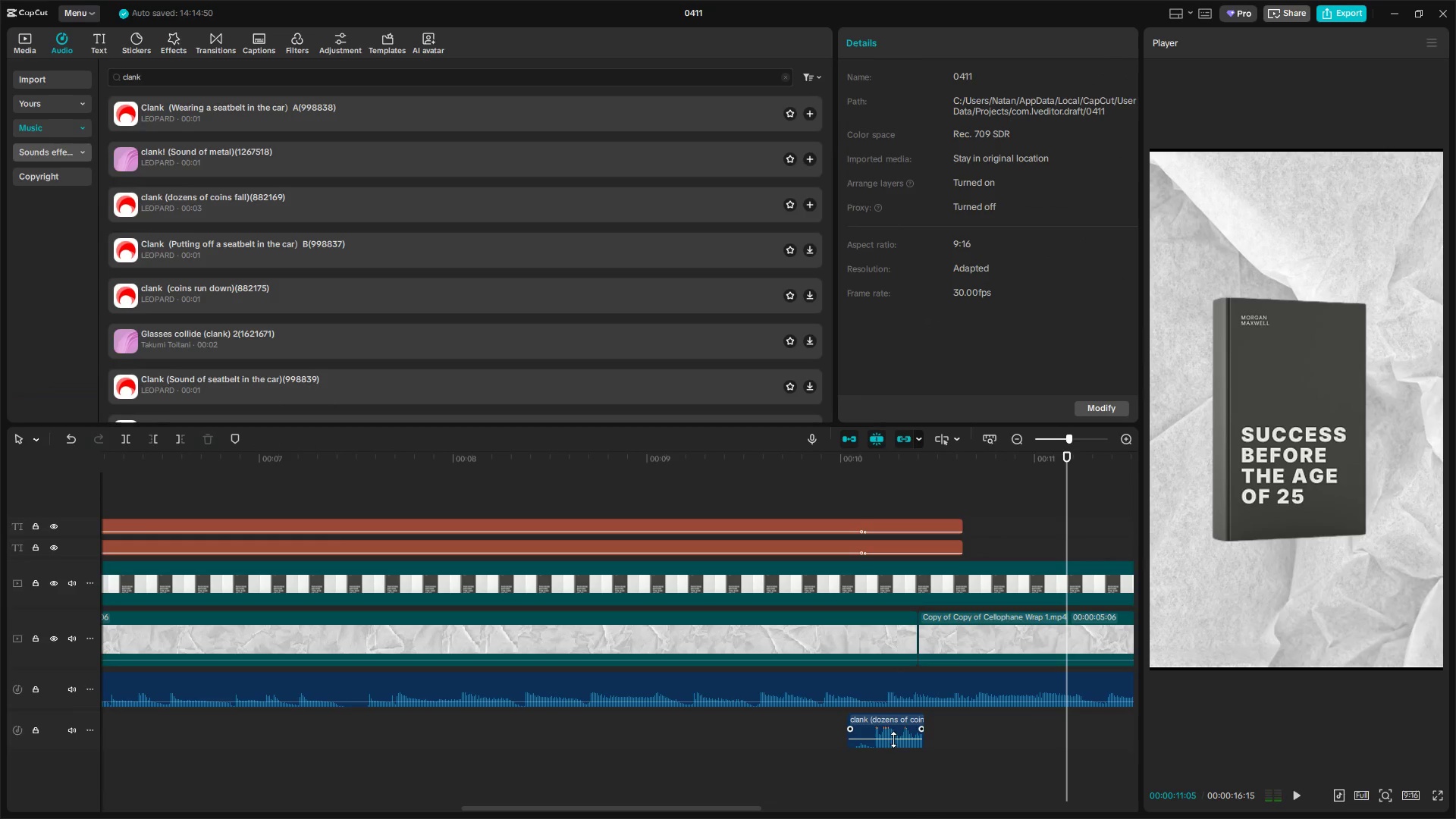 
left_click_drag(start_coordinate=[893, 739], to_coordinate=[893, 743])
 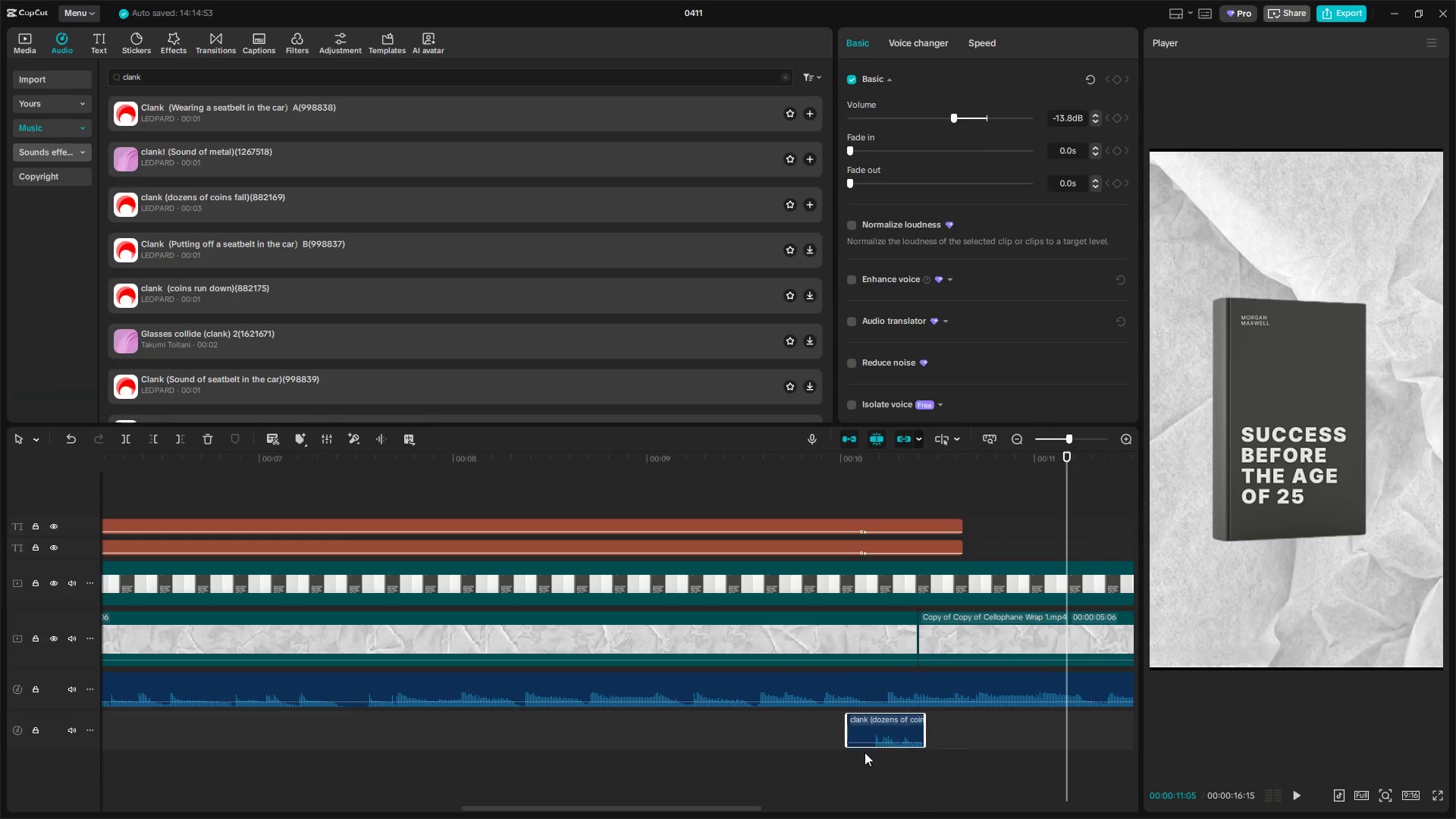 
left_click([849, 756])
 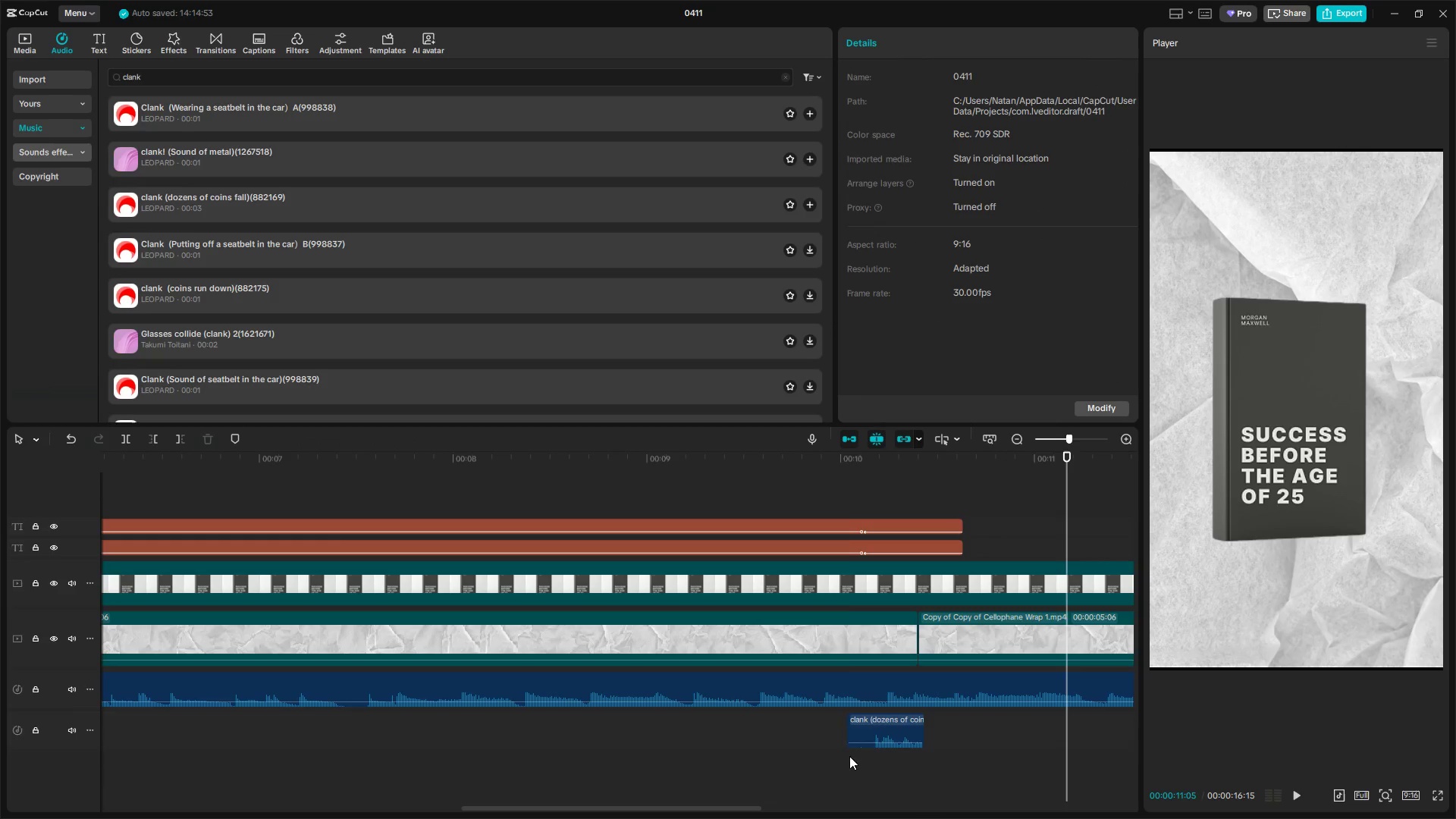 
key(Space)
 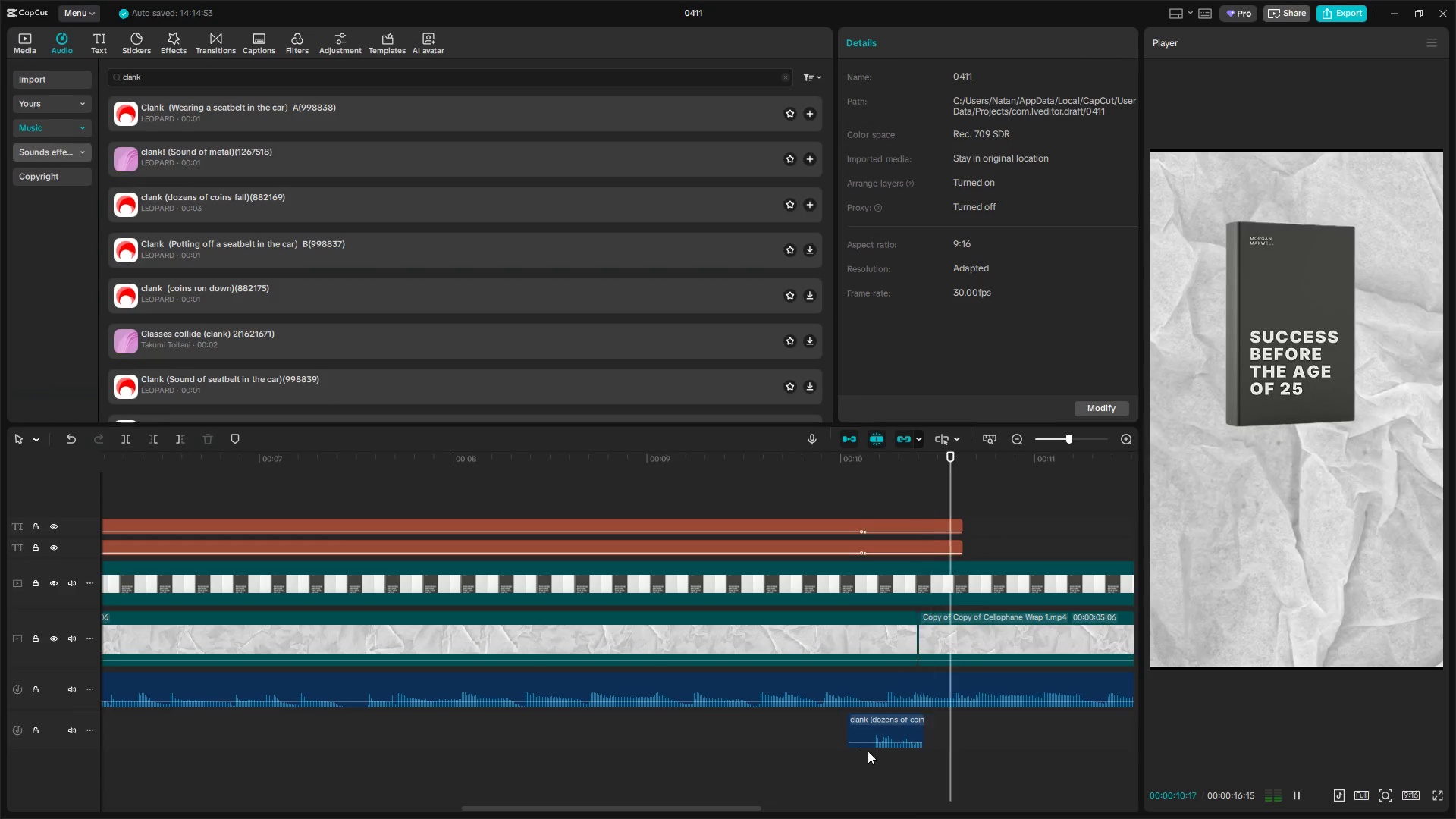 
key(Space)
 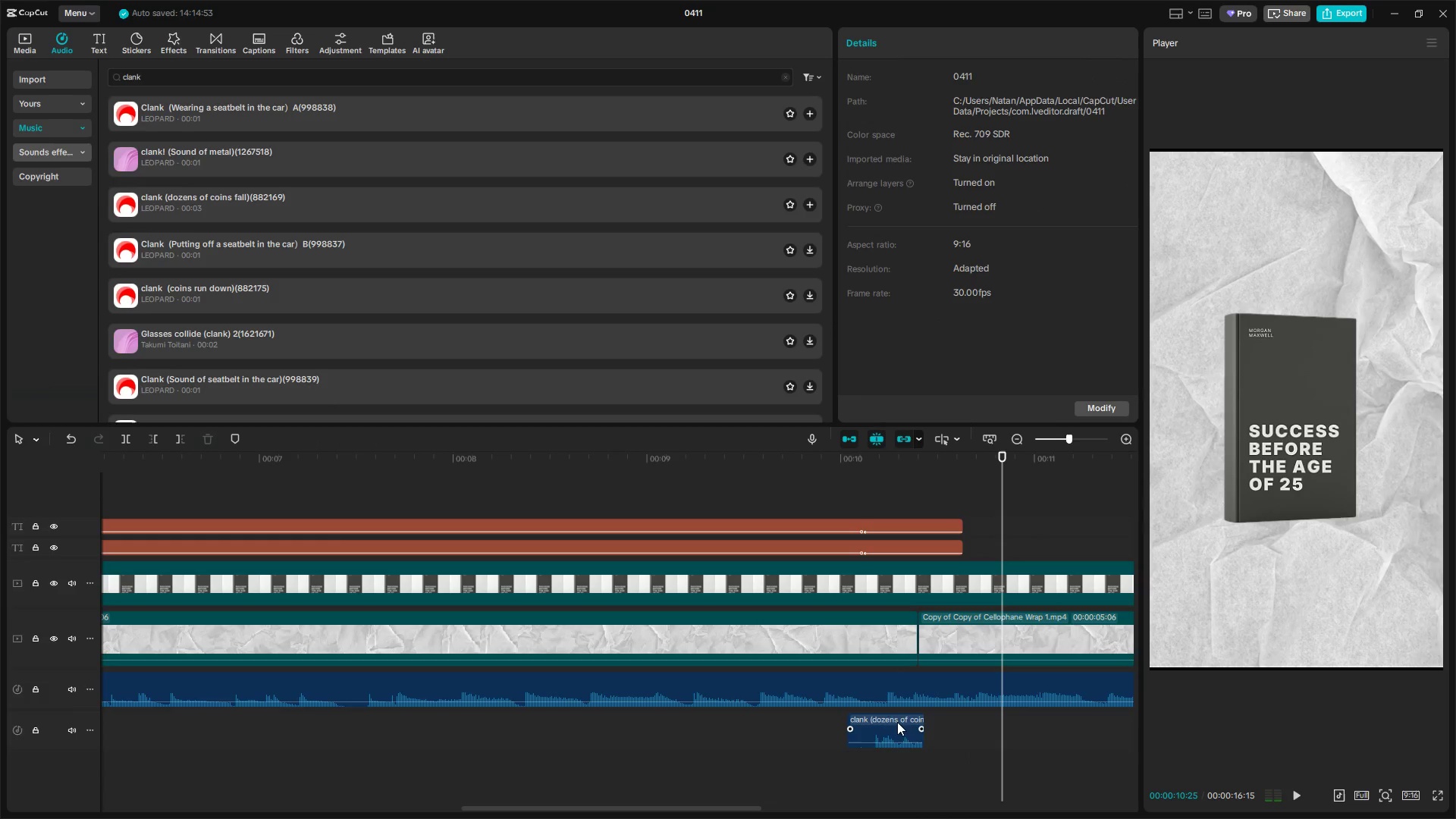 
left_click_drag(start_coordinate=[895, 719], to_coordinate=[902, 721])
 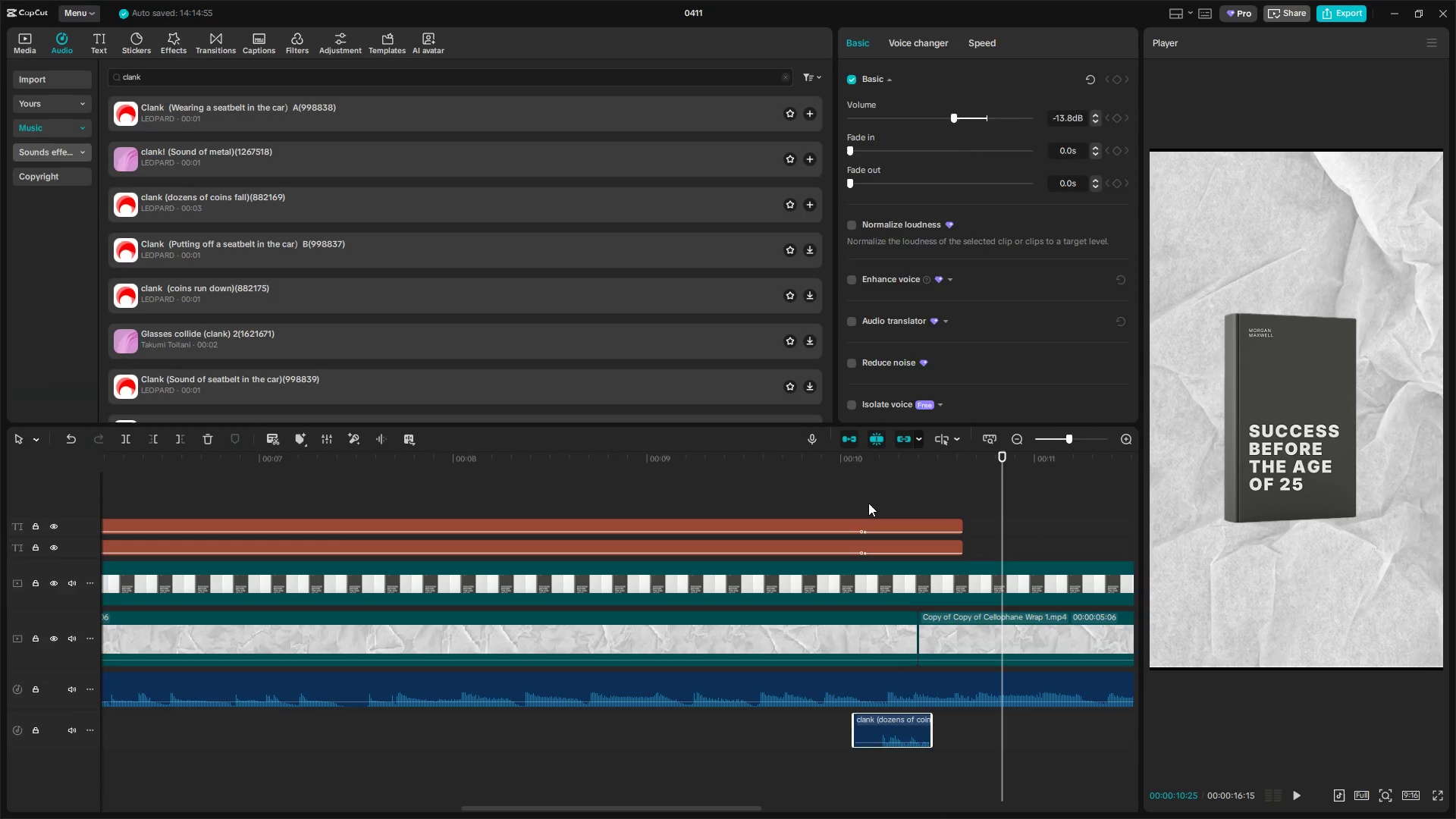 
left_click([852, 484])
 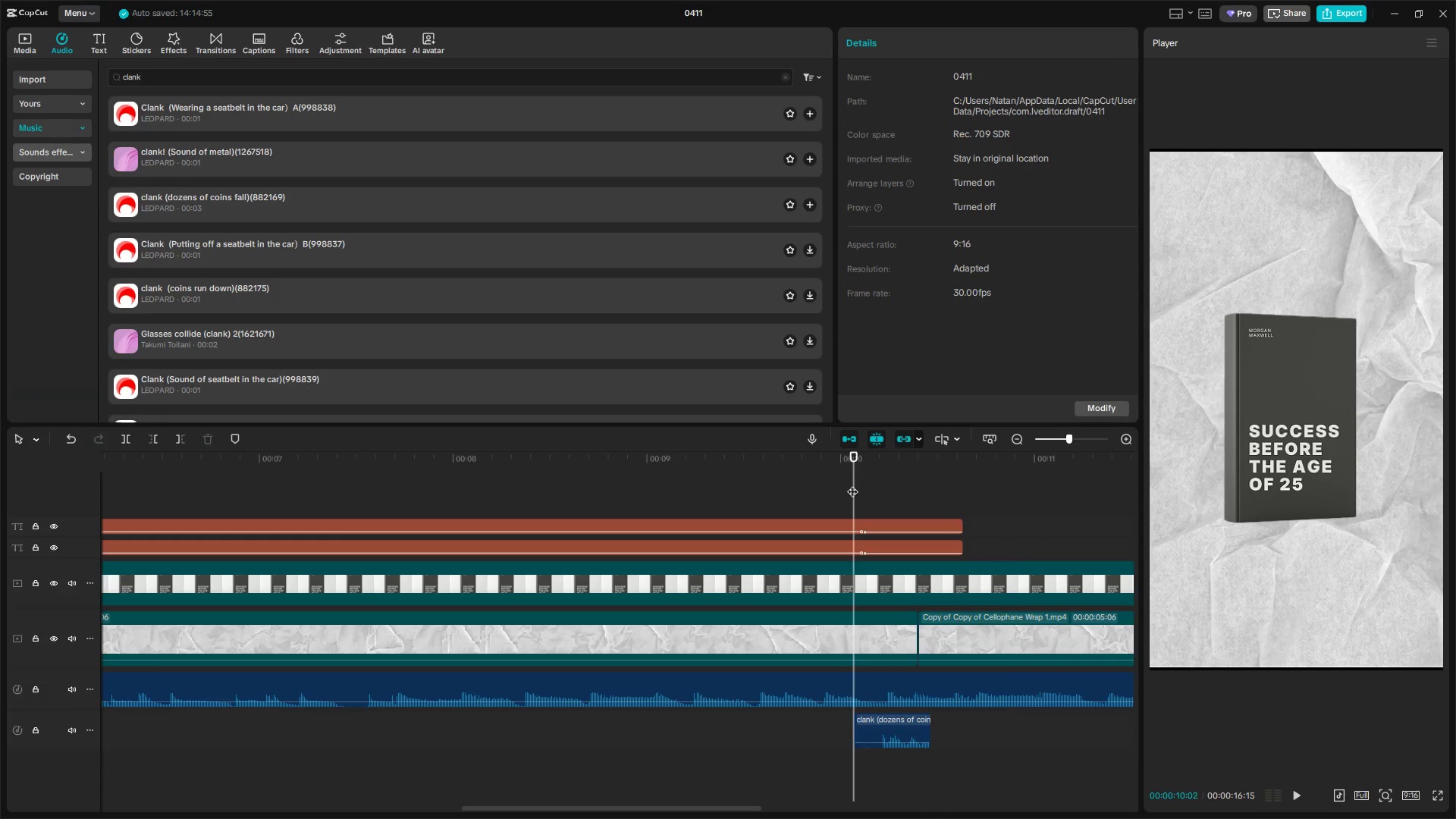 
key(Space)
 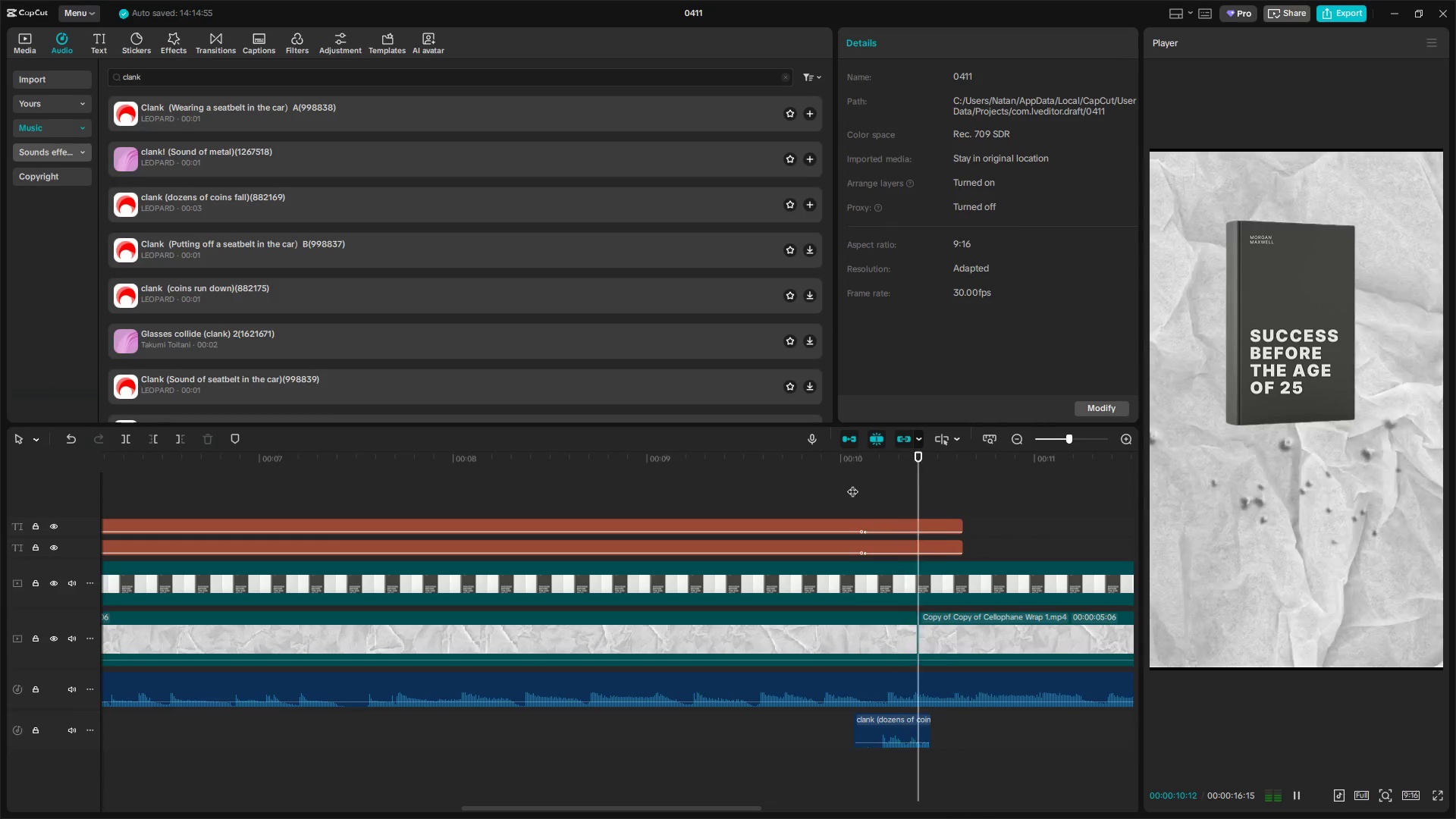 
hold_key(key=ControlLeft, duration=0.5)
 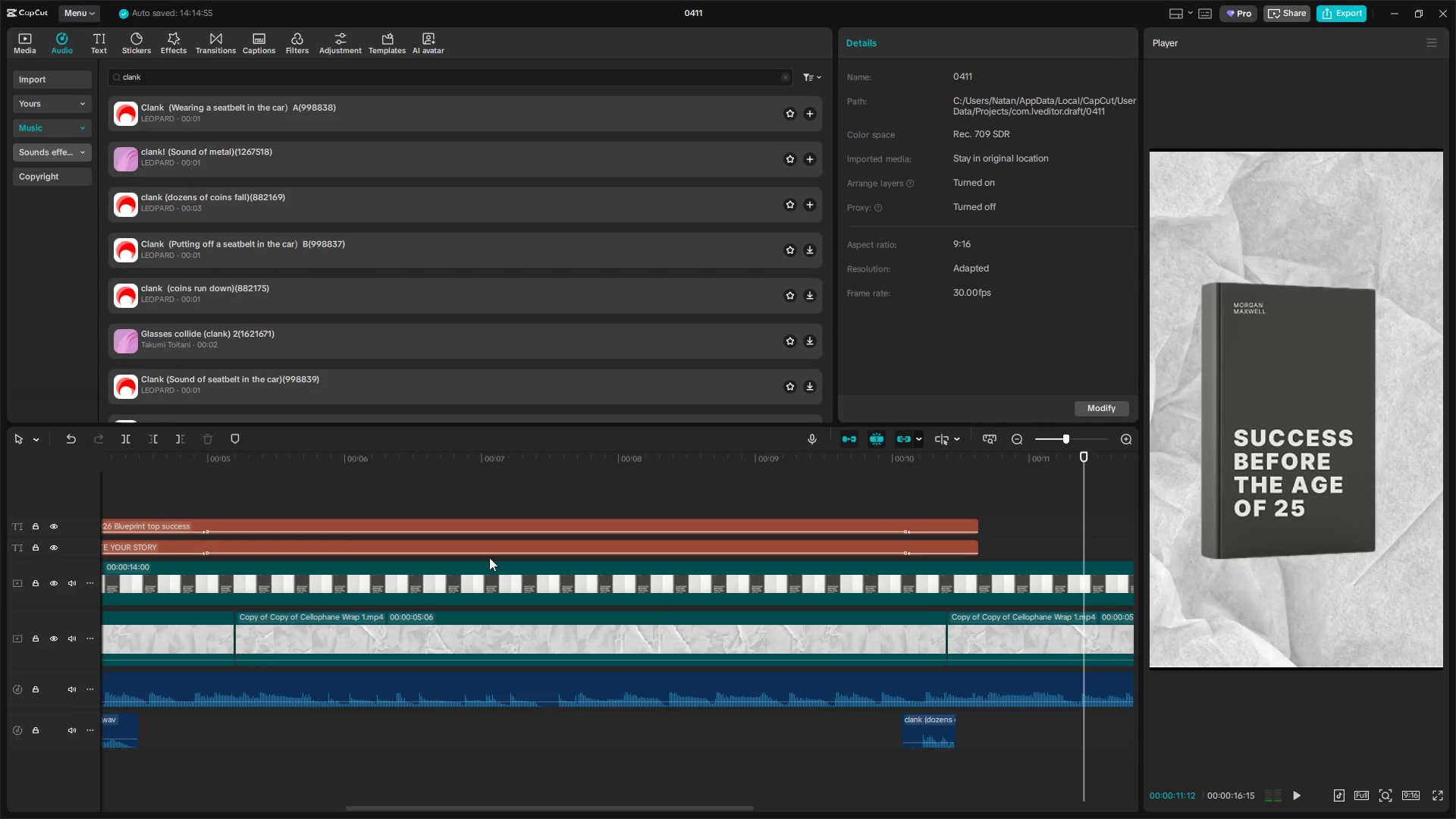 
key(Space)
 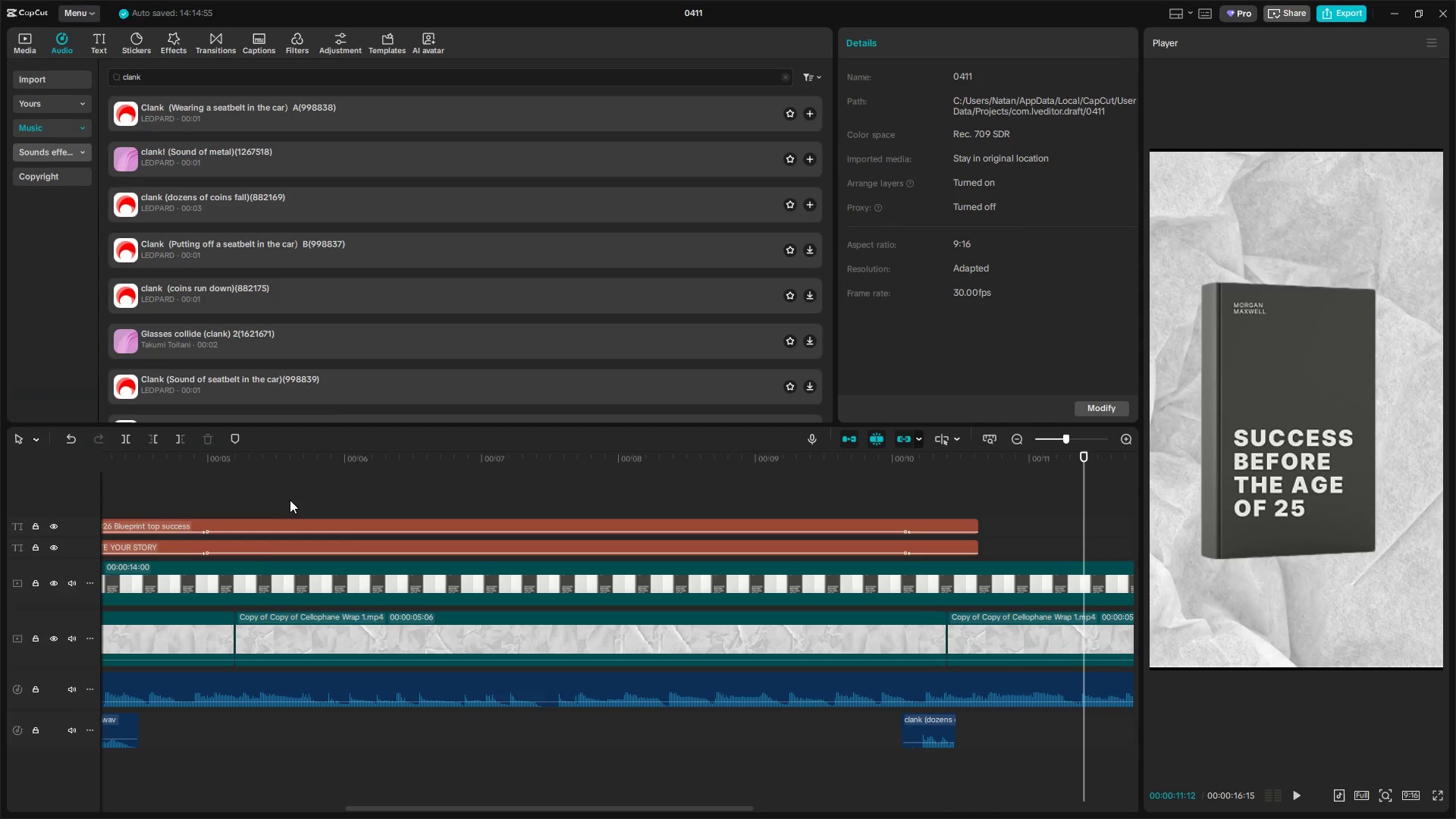 
scroll: coordinate [782, 702], scroll_direction: down, amount: 5.0
 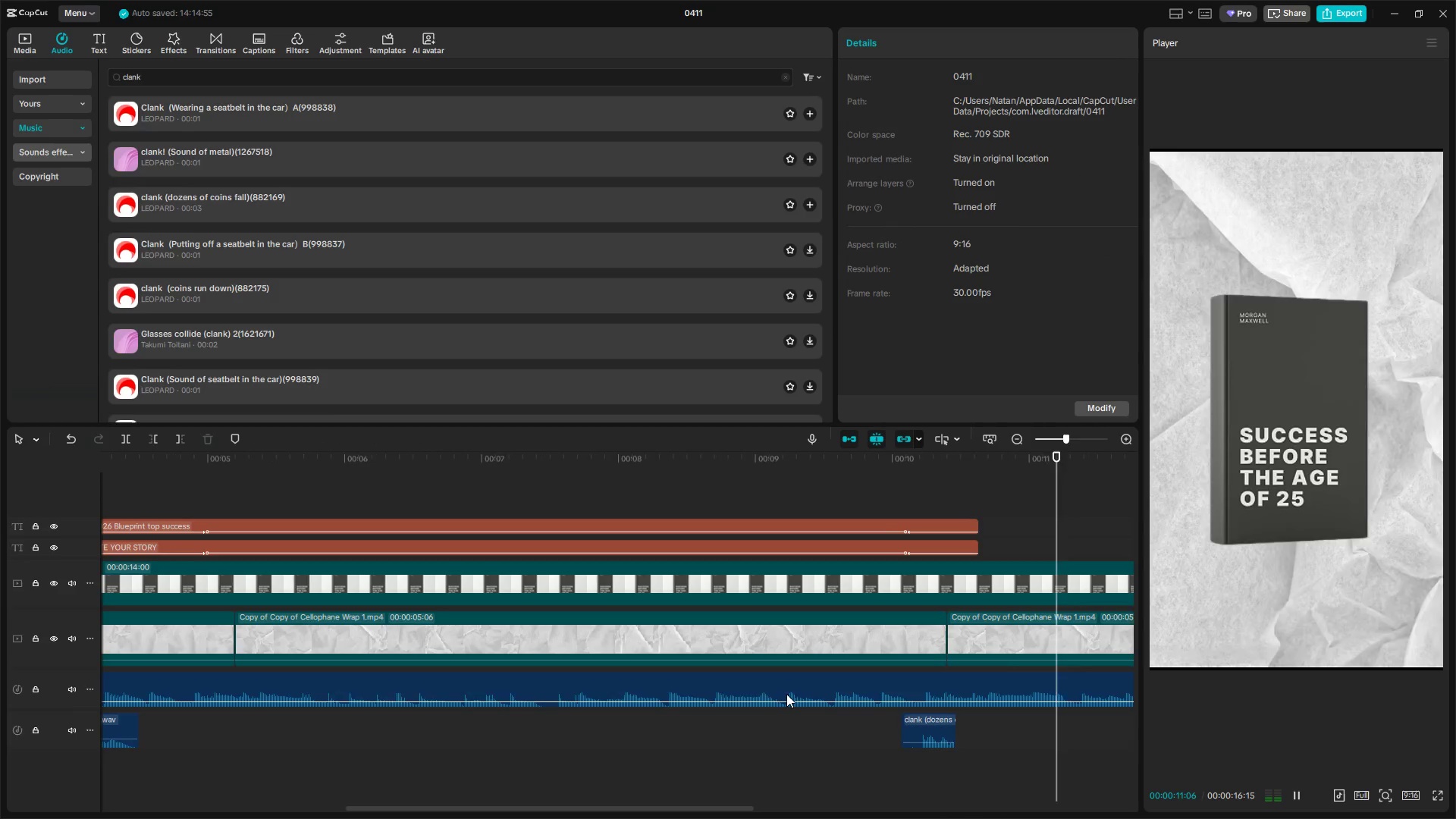 
hold_key(key=ControlLeft, duration=0.52)
 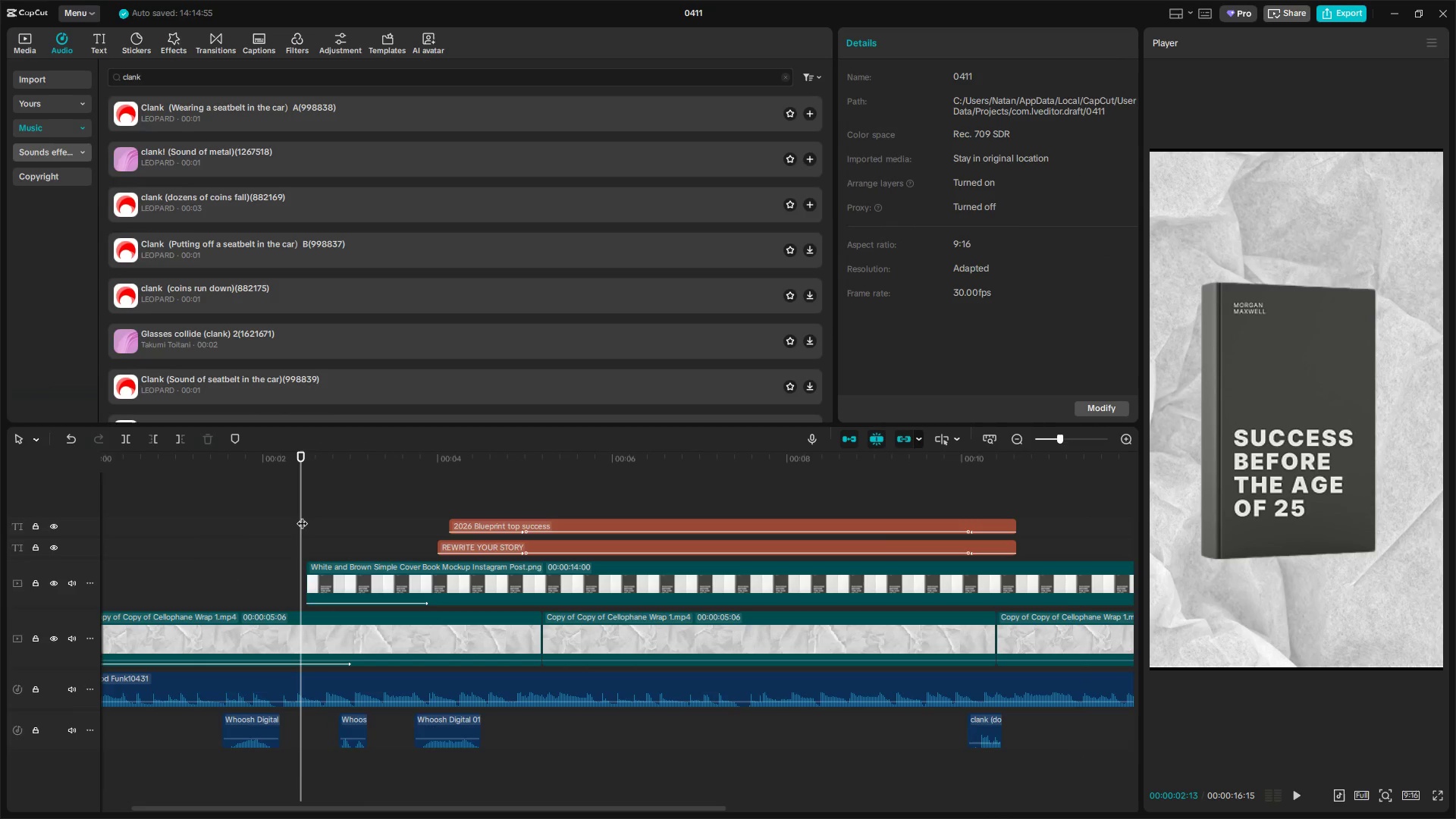 
left_click([302, 516])
 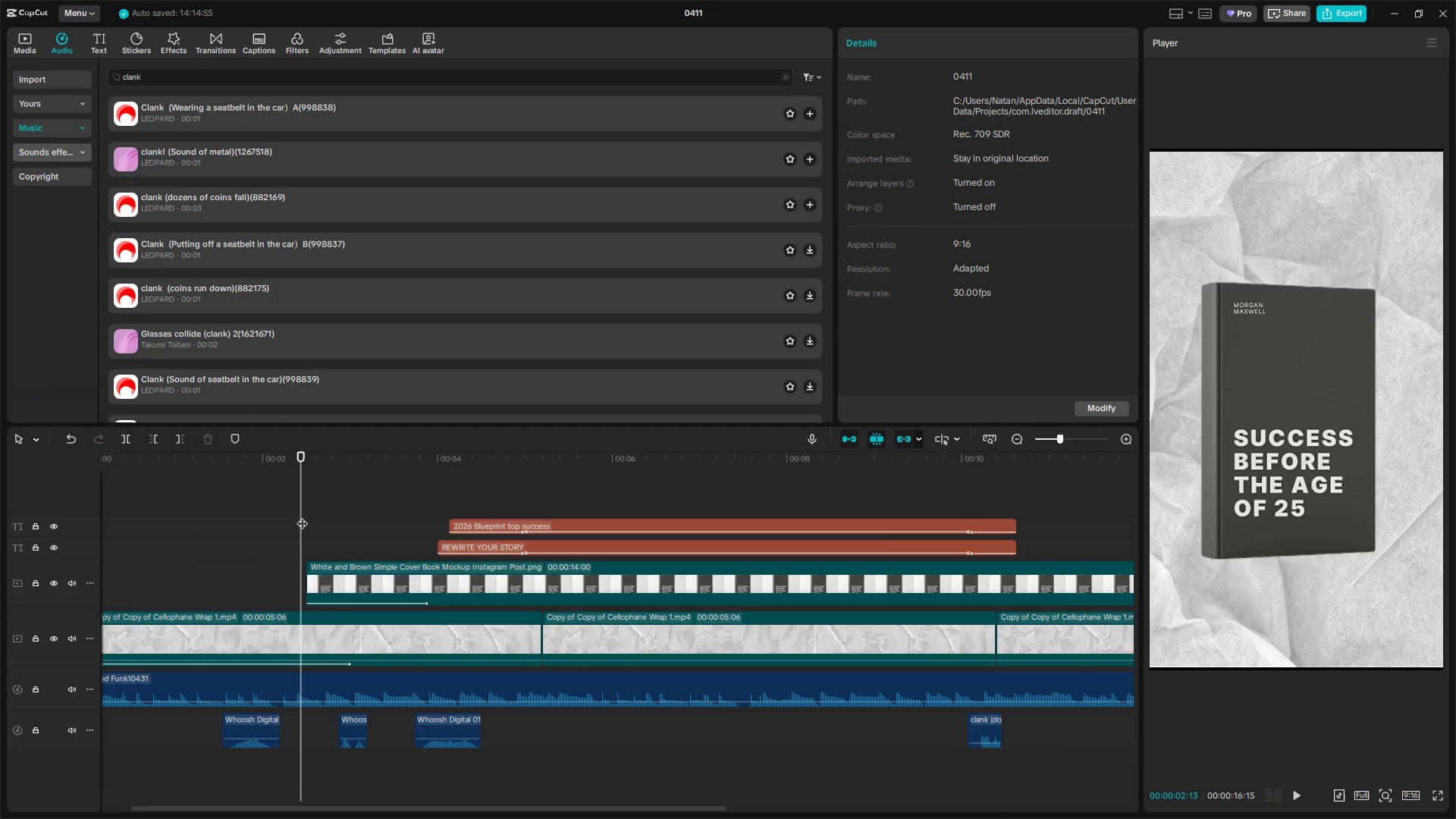 
scroll: coordinate [255, 576], scroll_direction: down, amount: 9.0
 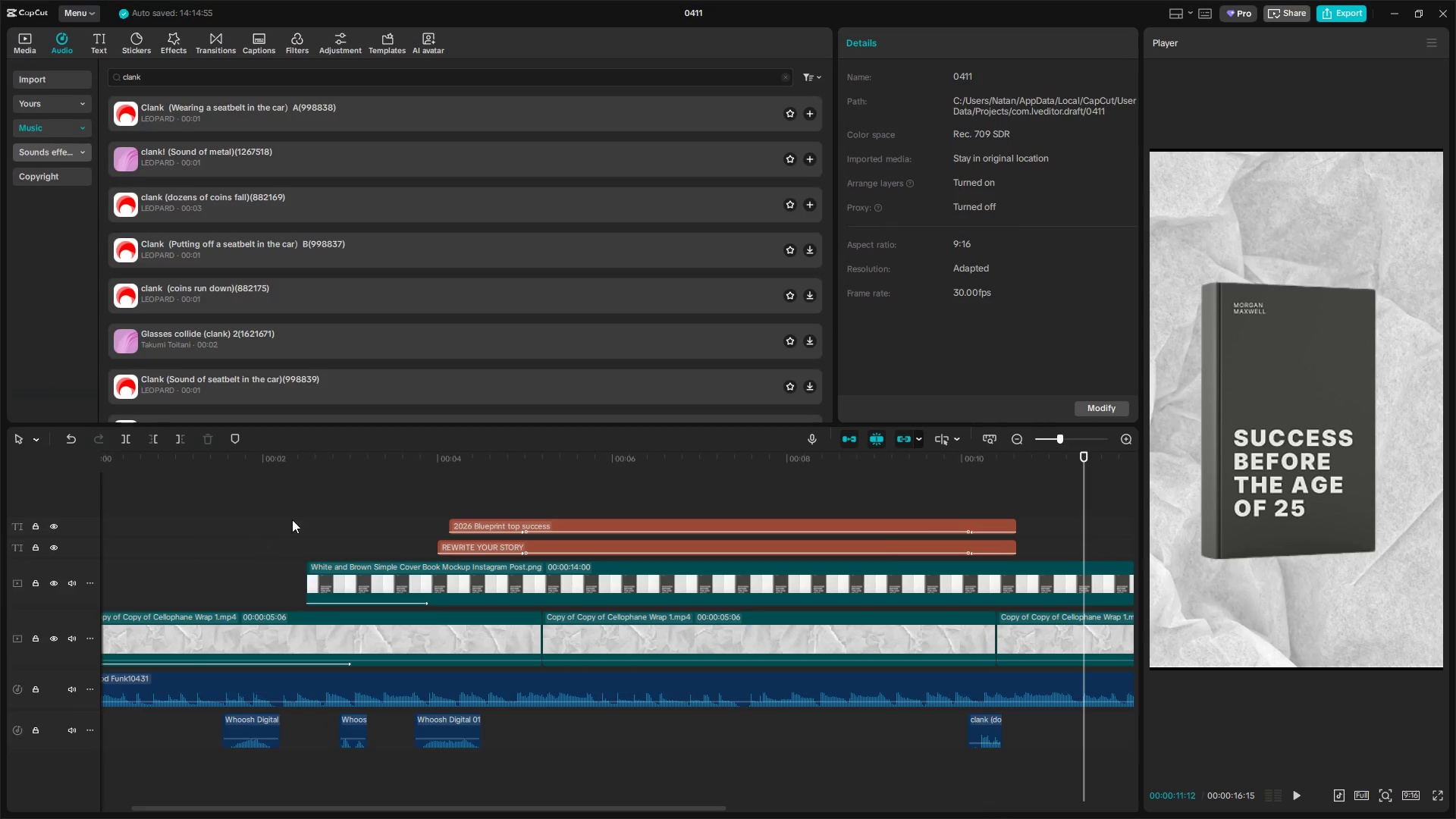 
key(Space)
 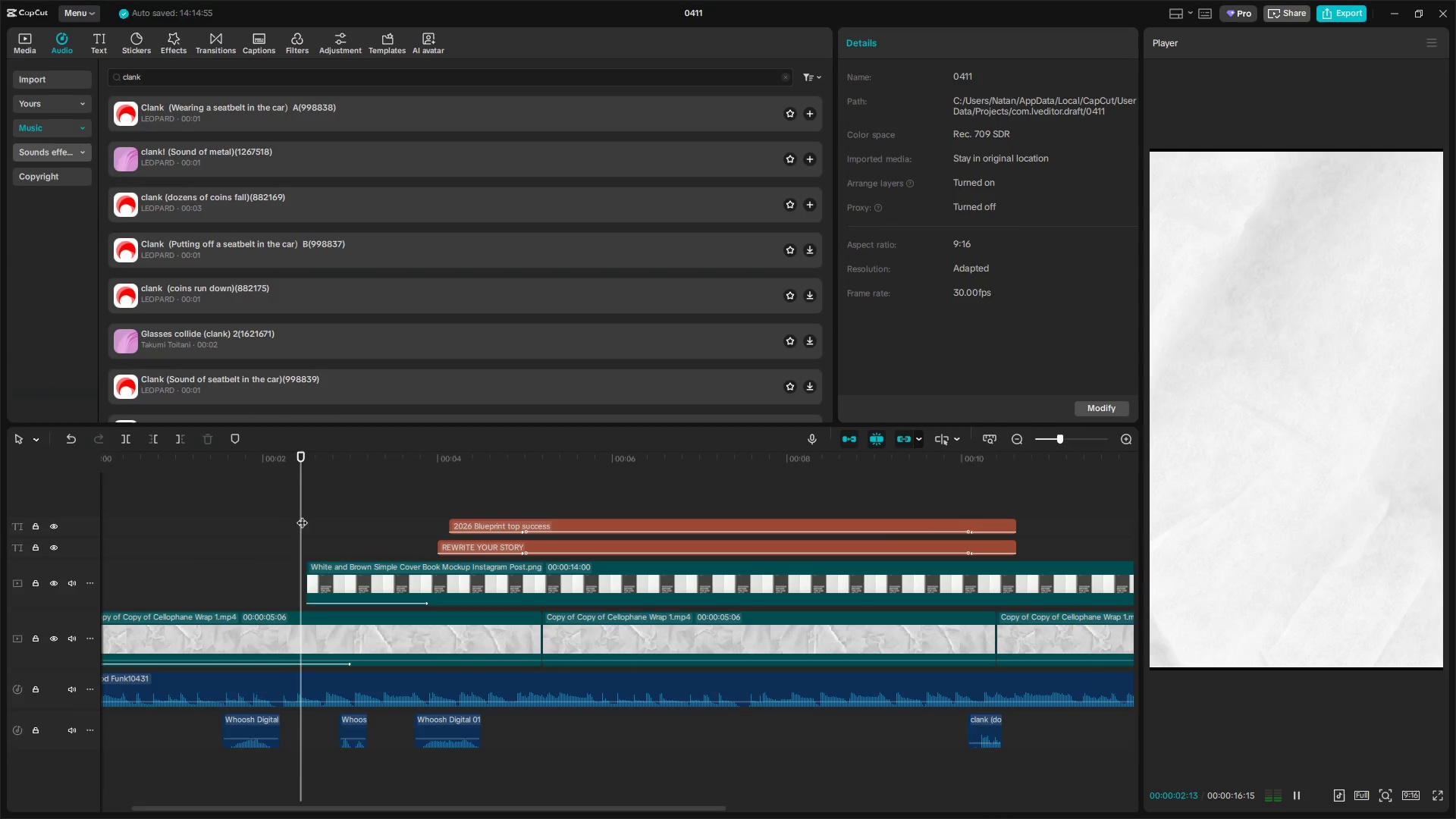 
key(Space)
 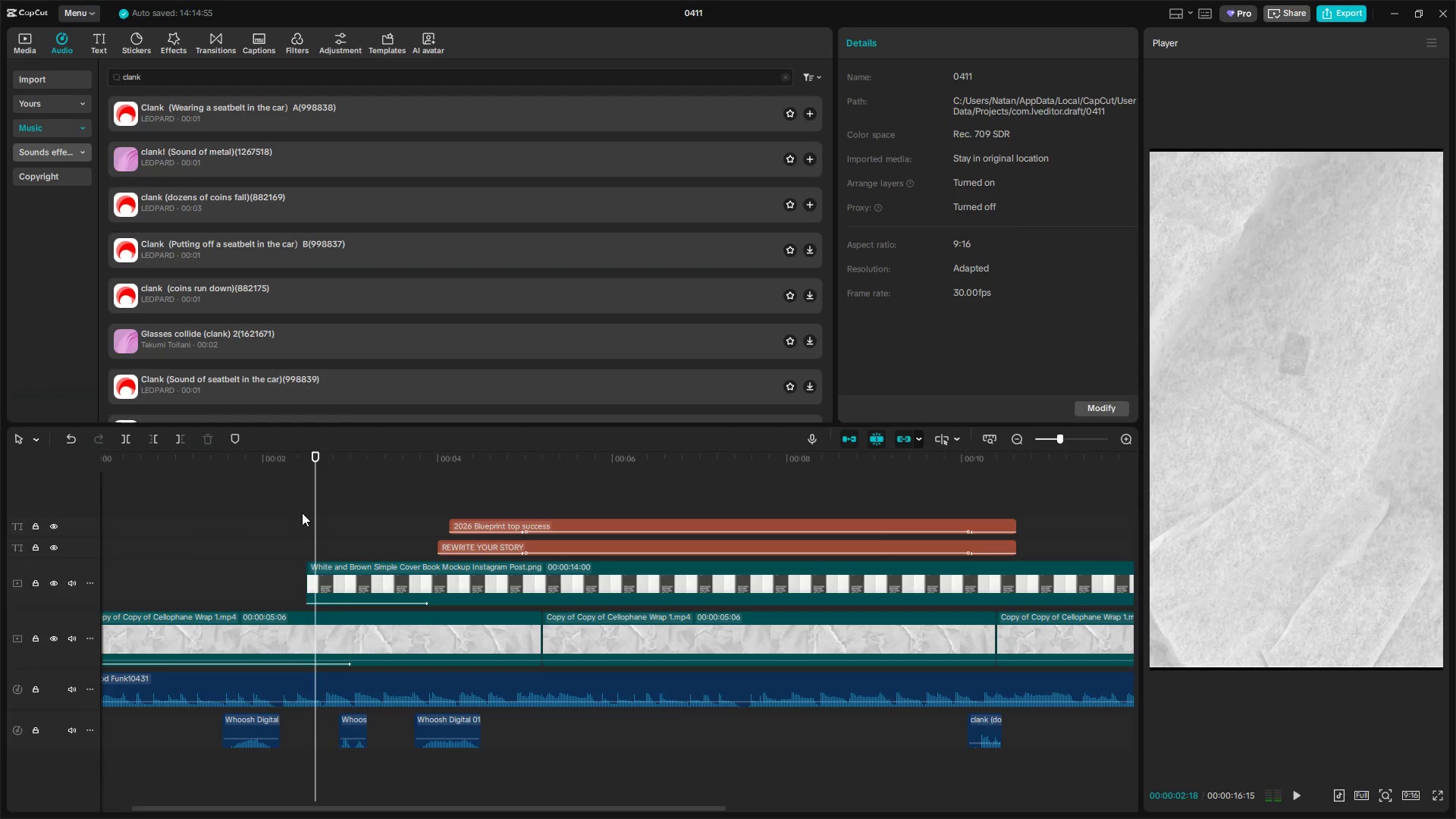 
key(Space)
 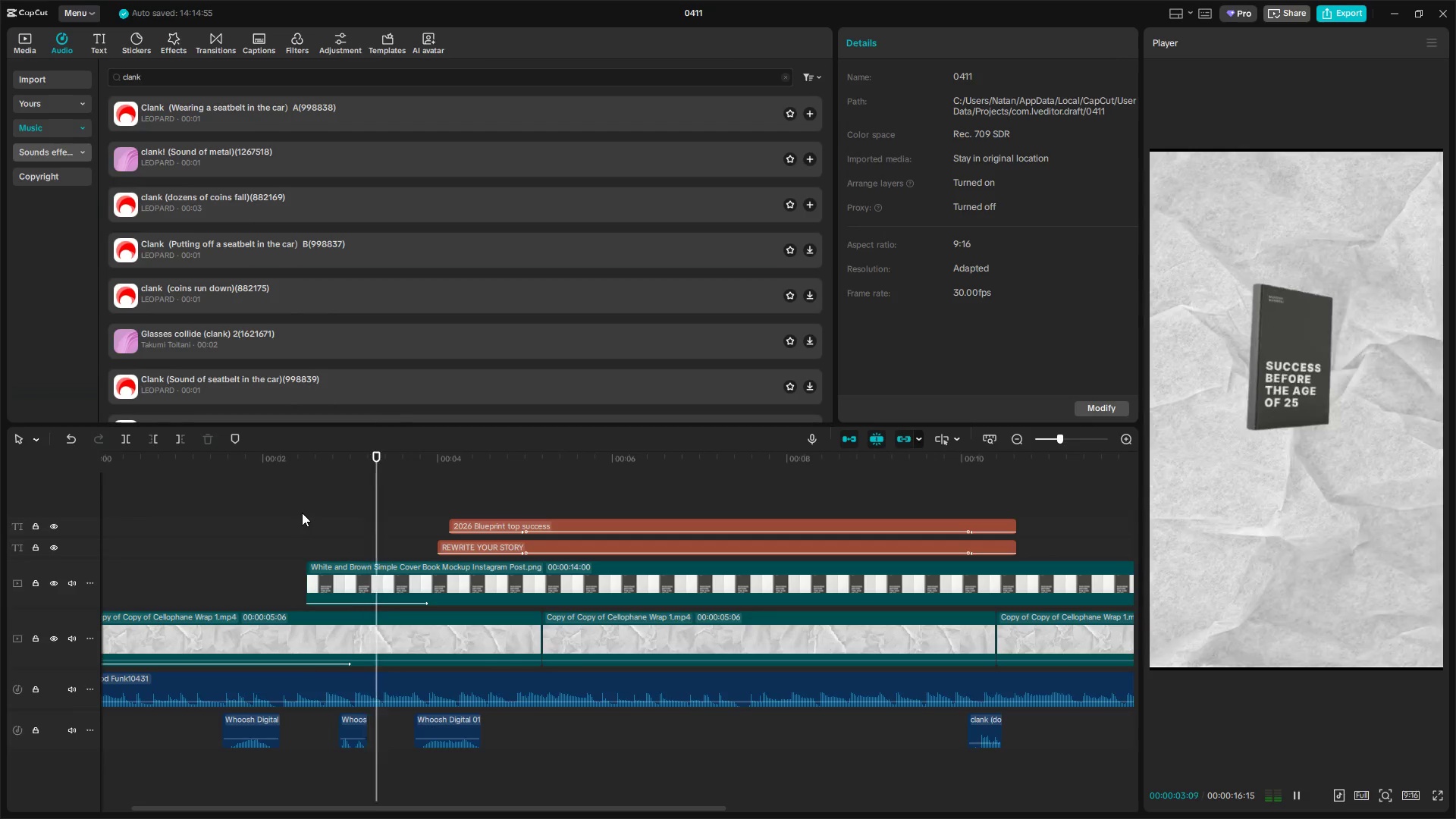 
key(Space)
 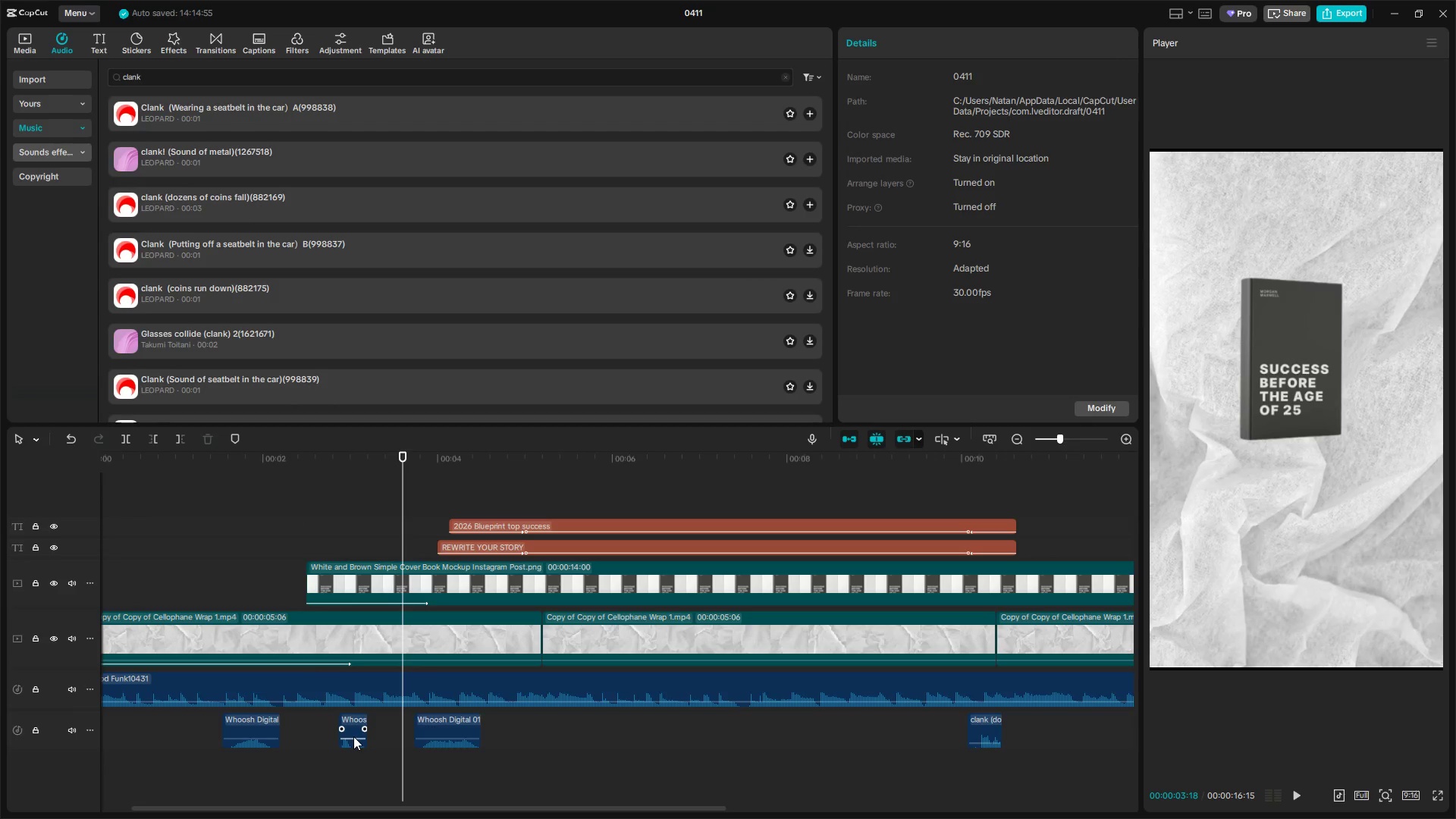 
mouse_move([363, 722])
 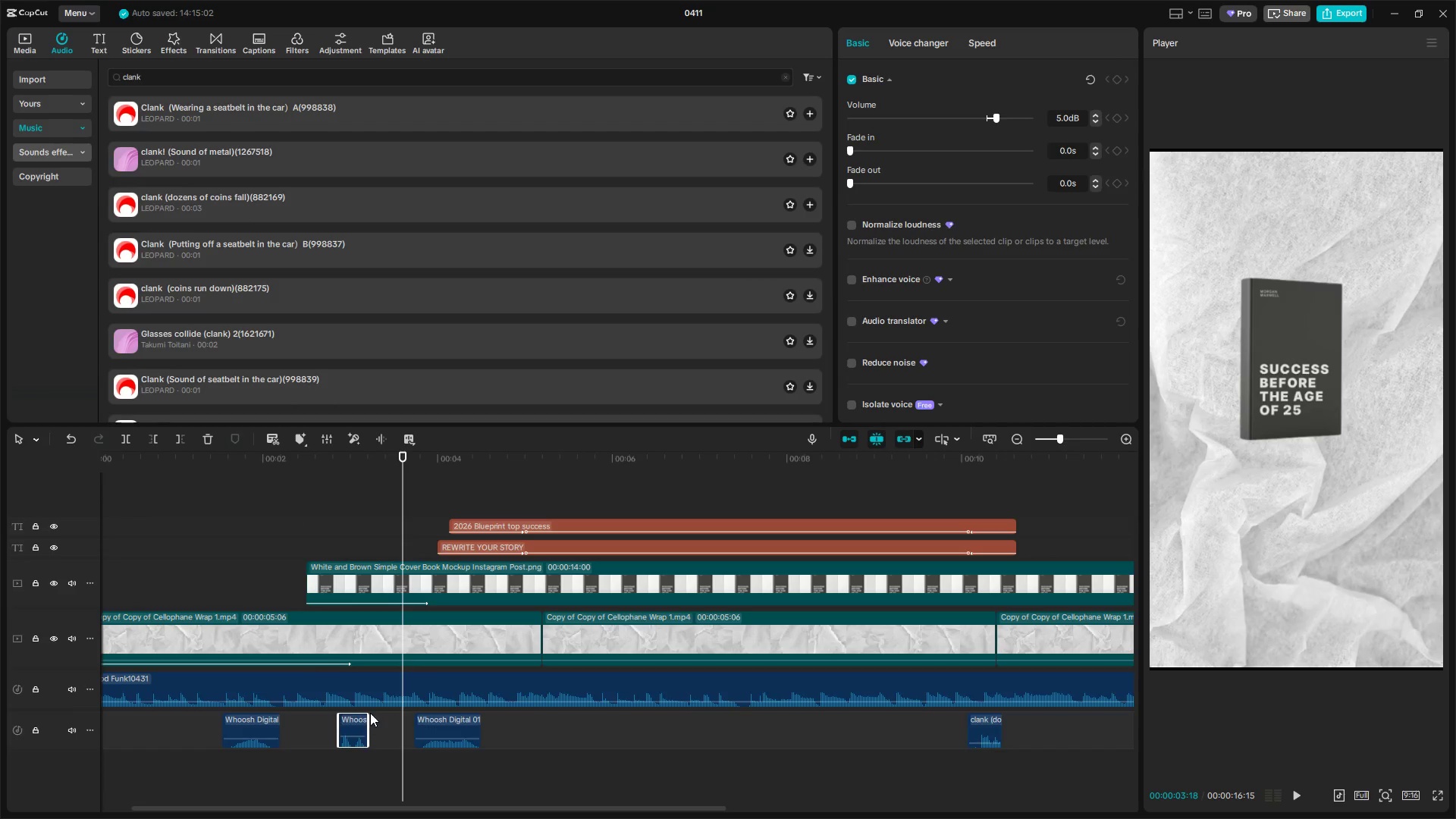 
mouse_move([369, 690])
 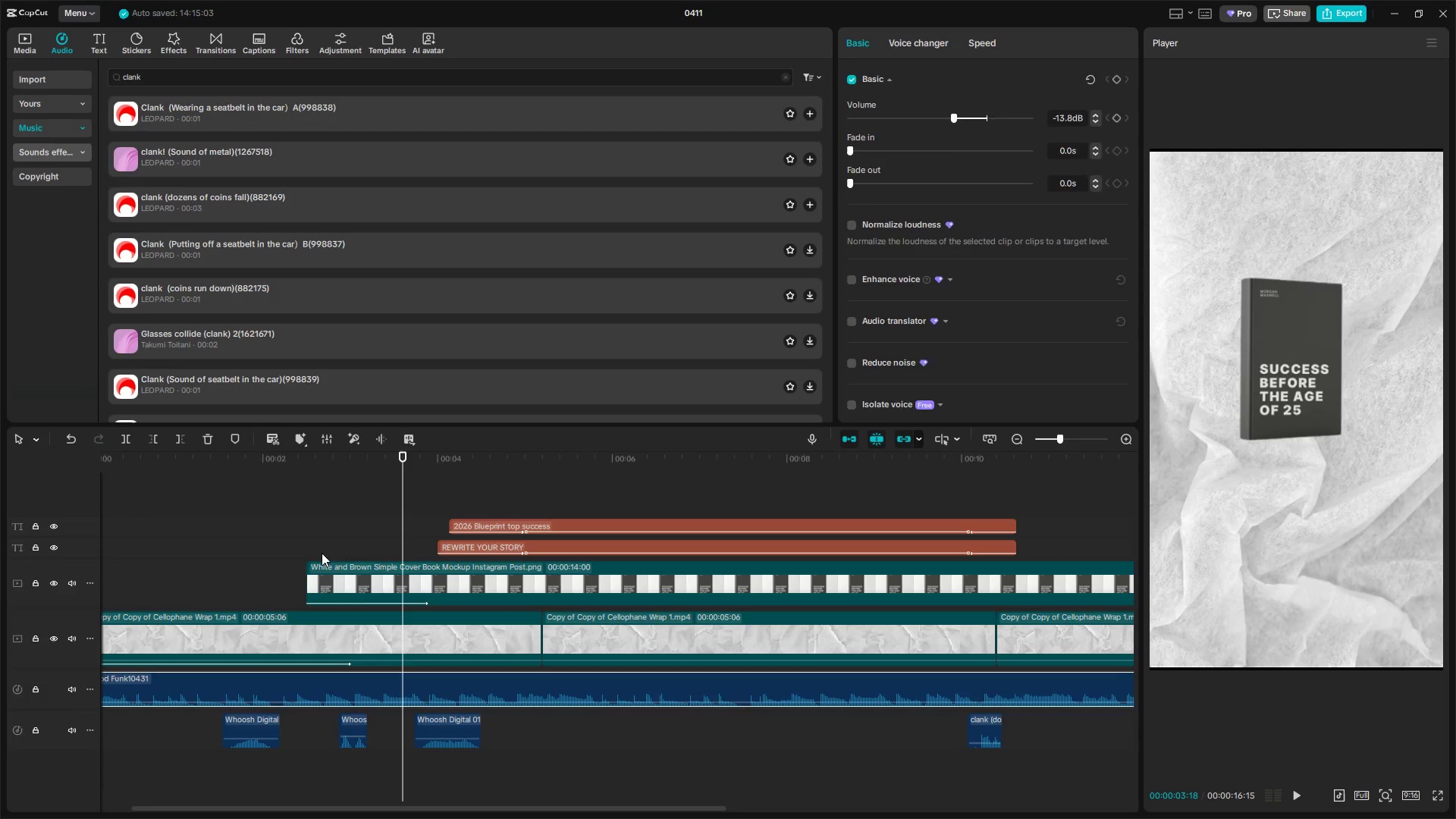 
left_click([317, 542])
 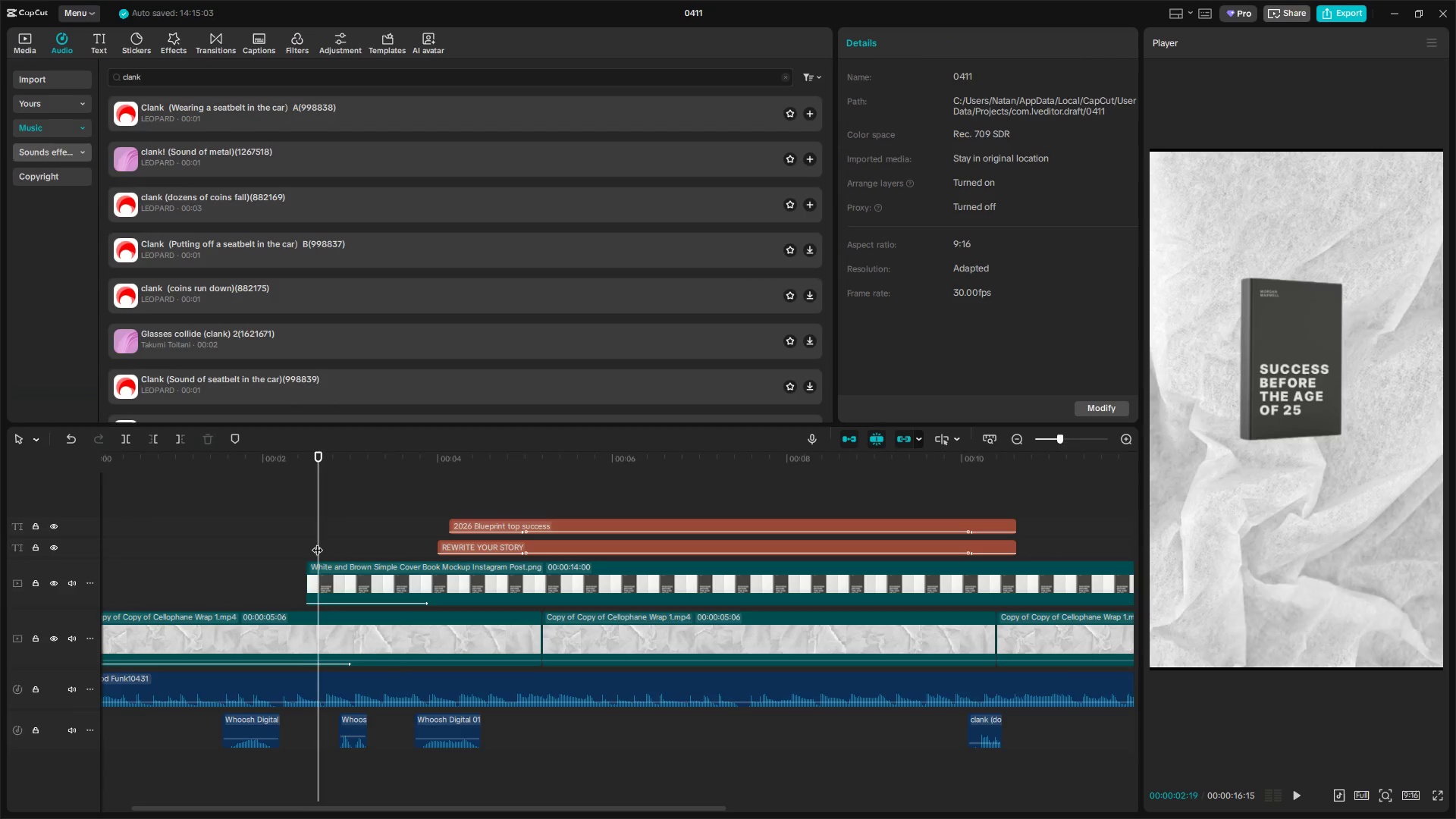 
key(Space)
 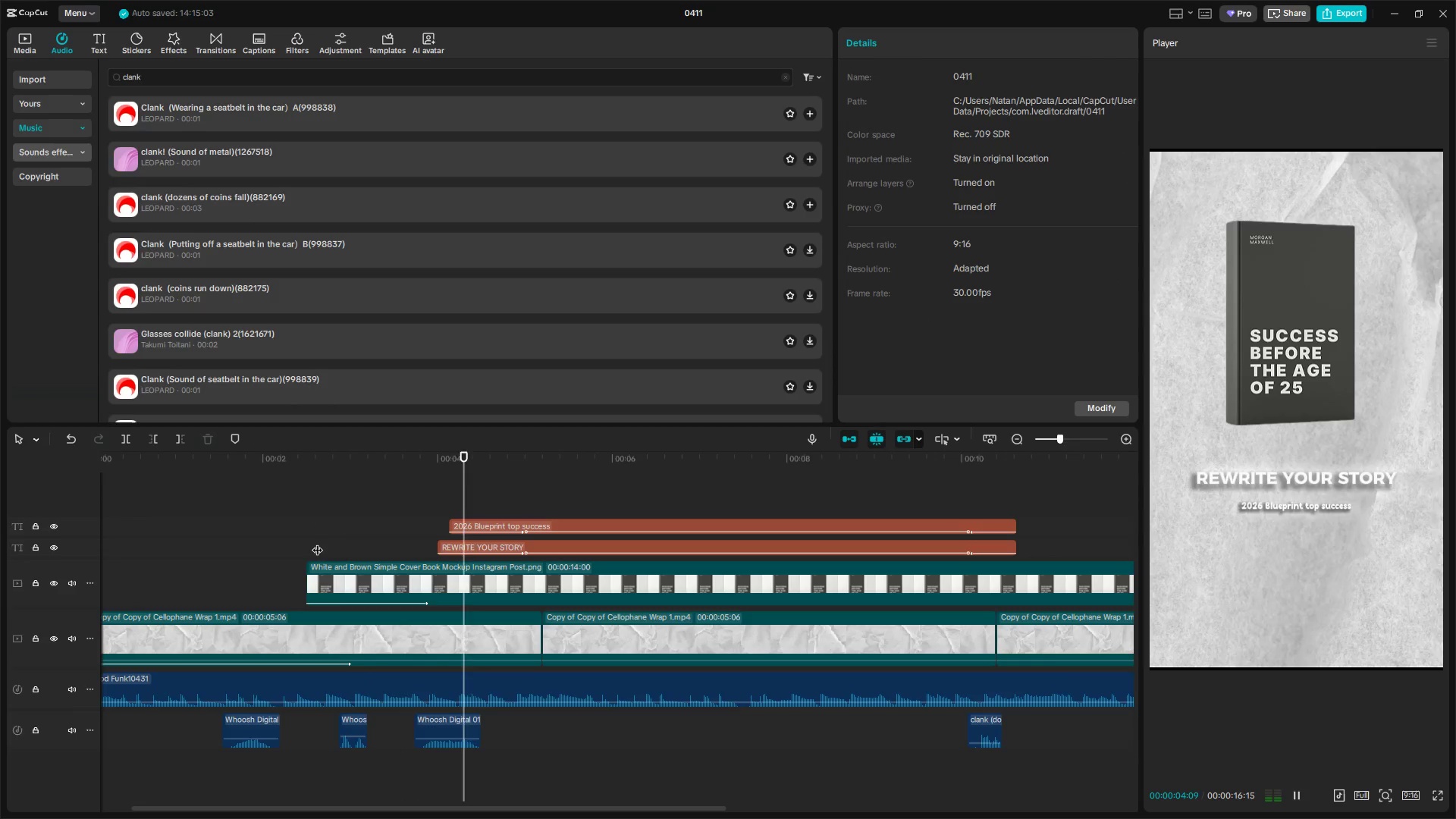 
key(Space)
 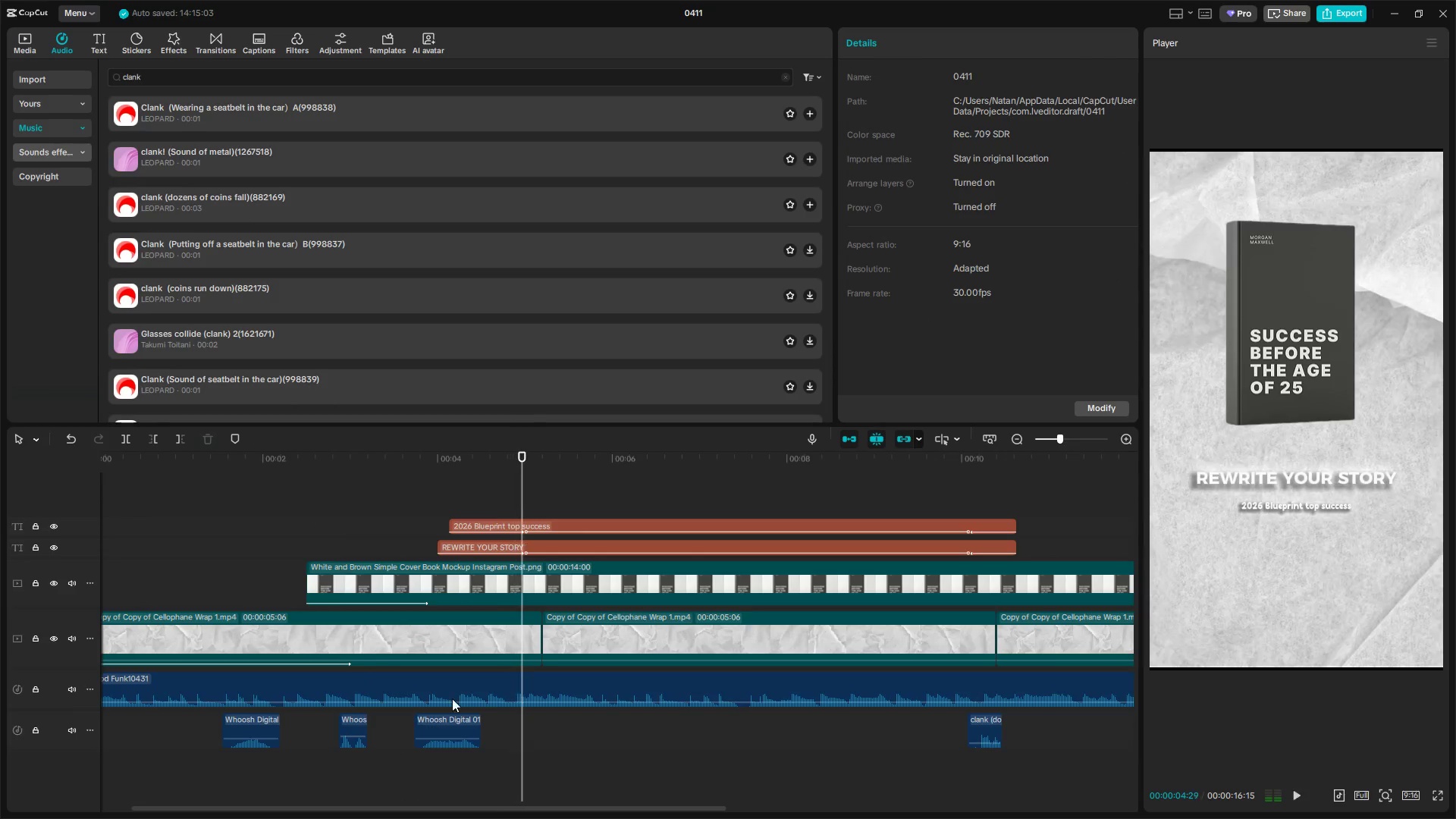 
mouse_move([442, 725])
 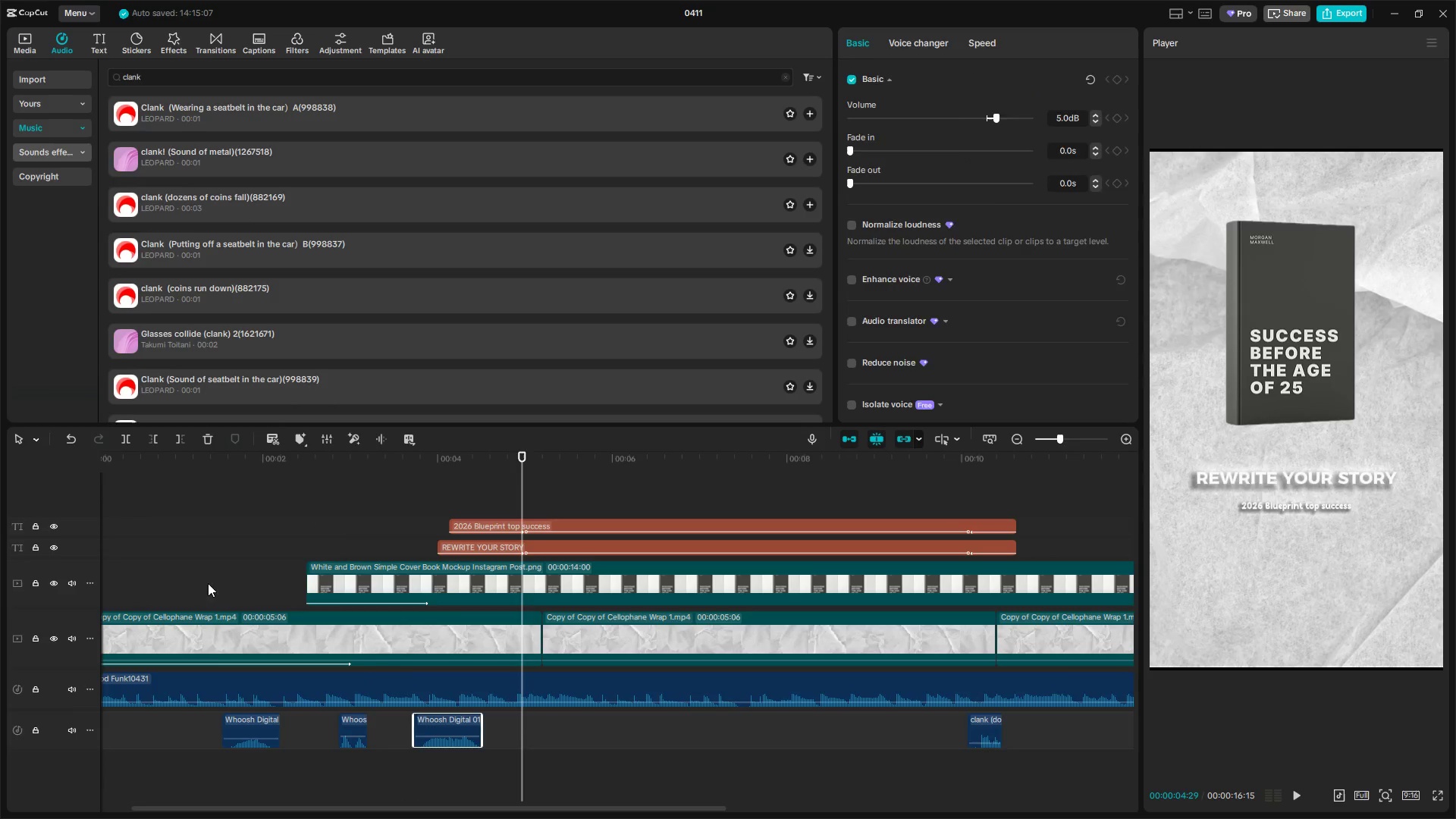 
key(Space)
 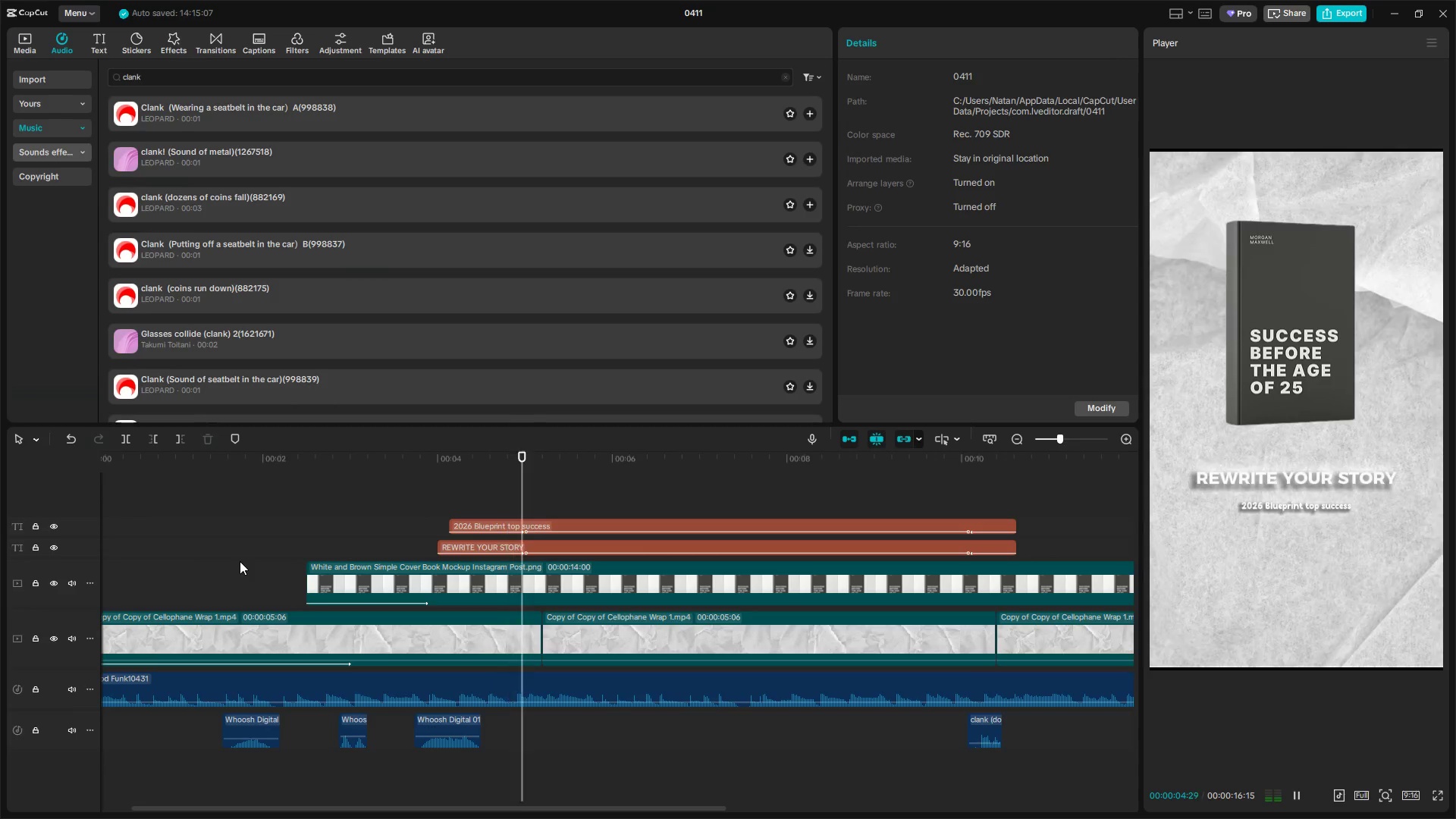 
key(Space)
 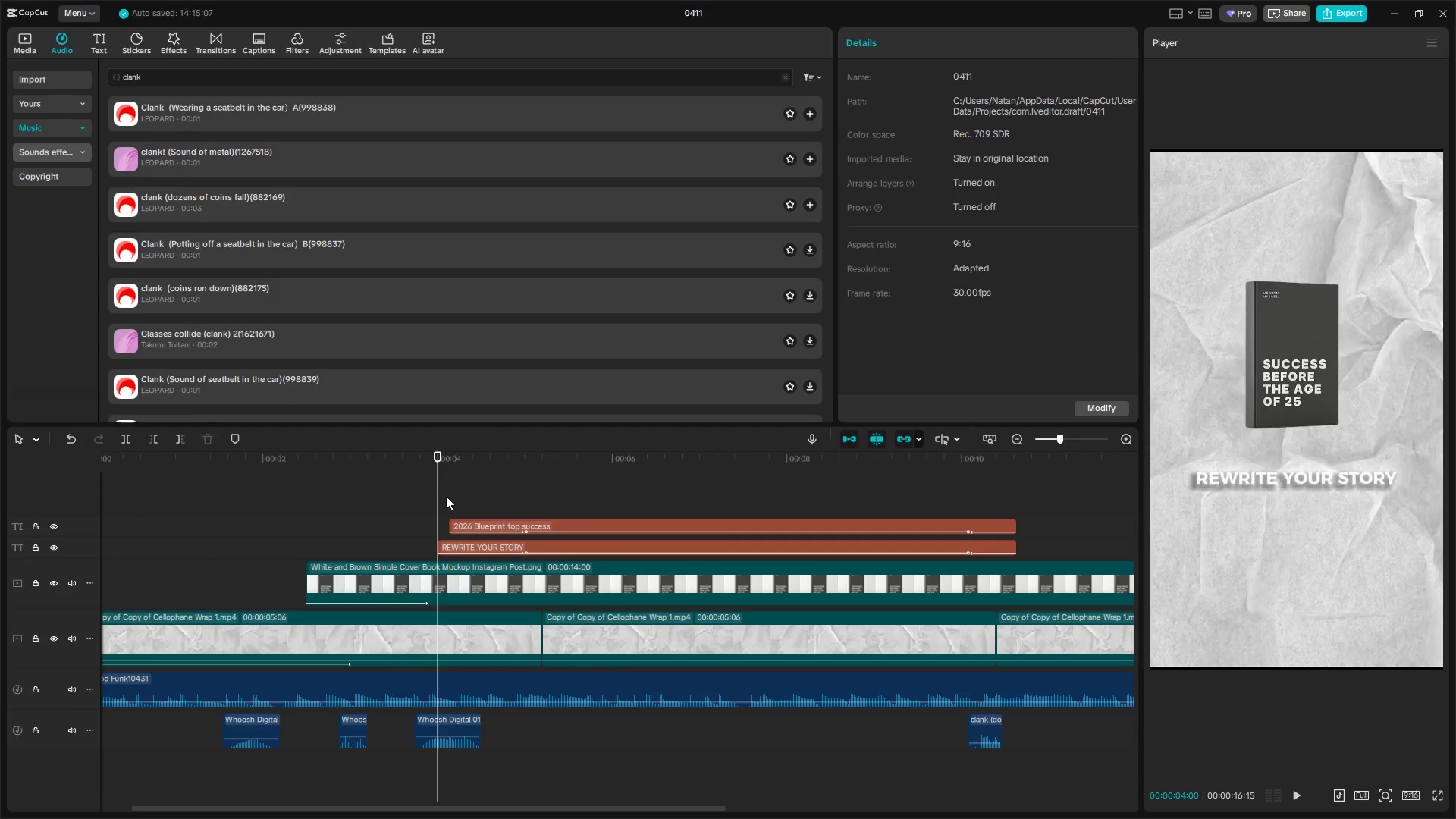 
key(Space)
 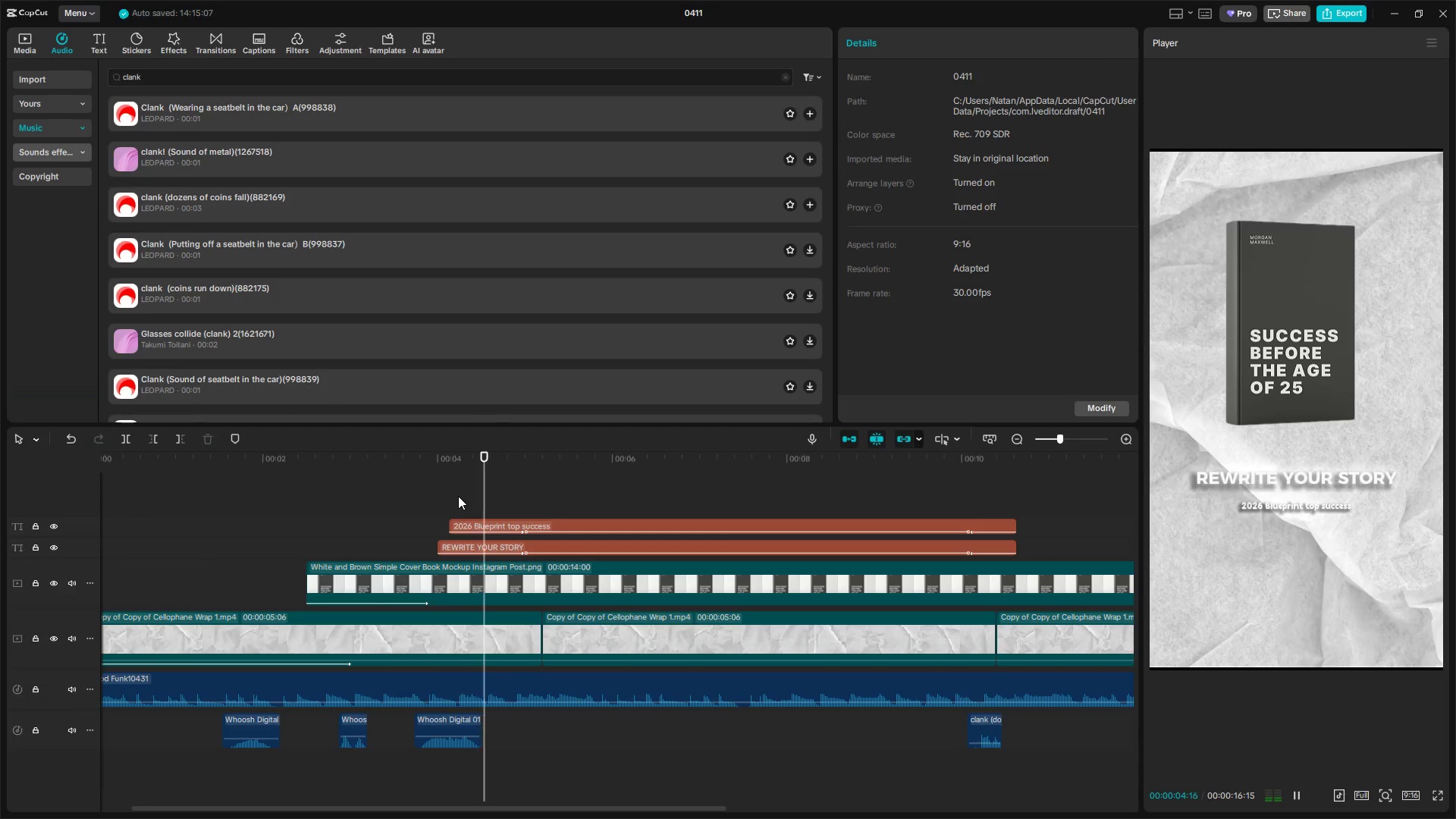 
key(Space)
 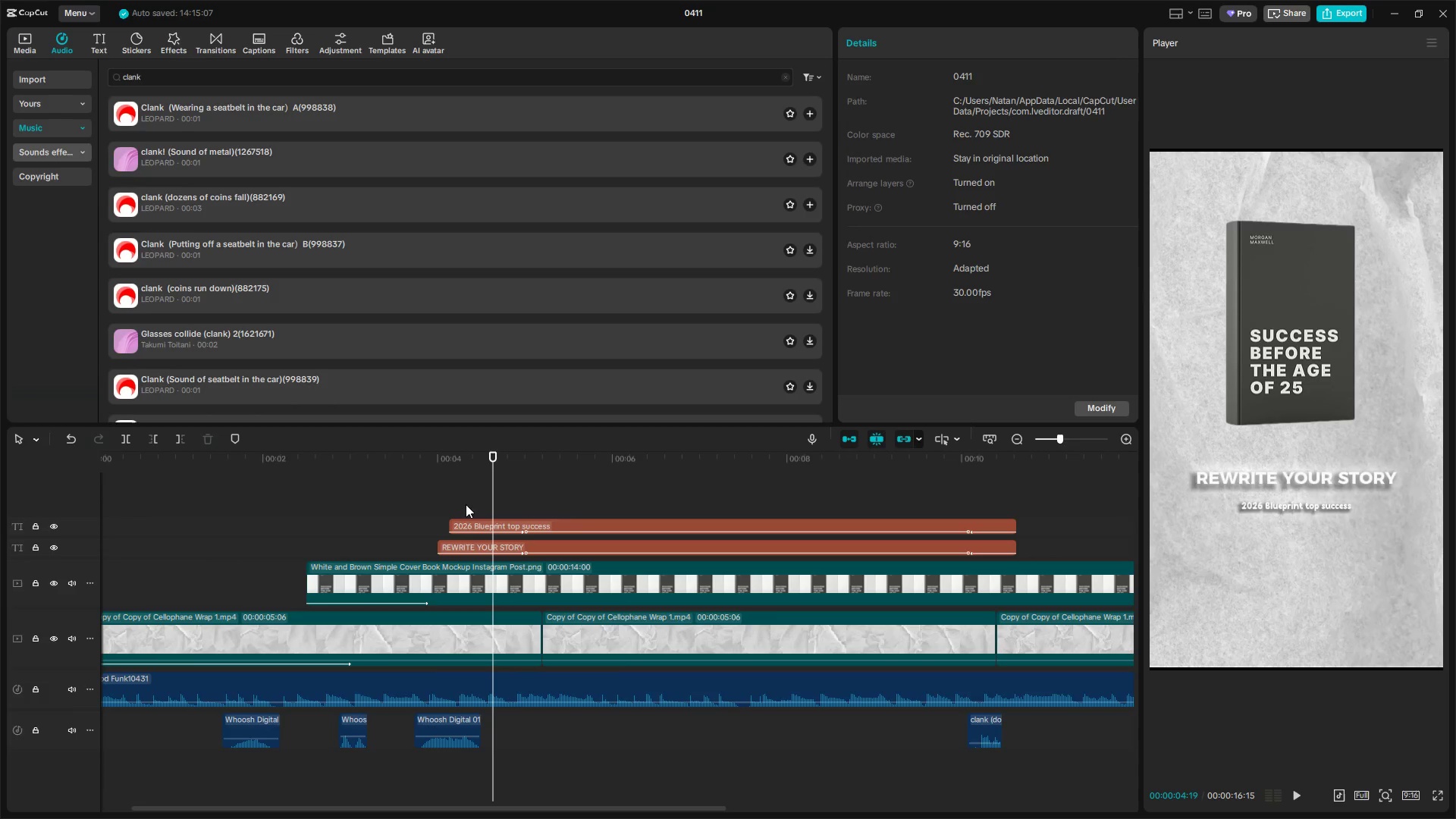 
left_click([463, 518])
 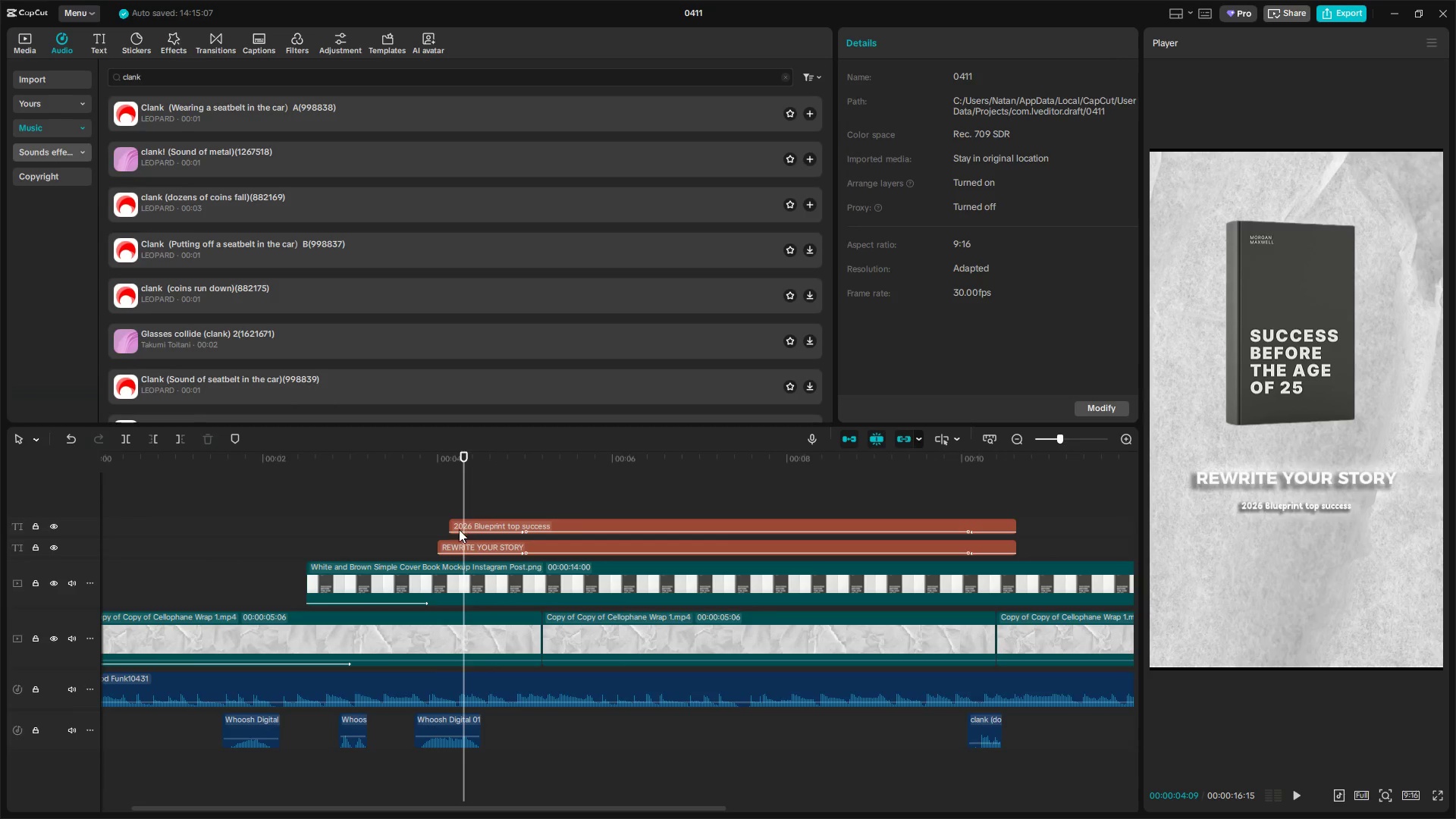 
left_click_drag(start_coordinate=[440, 500], to_coordinate=[485, 544])
 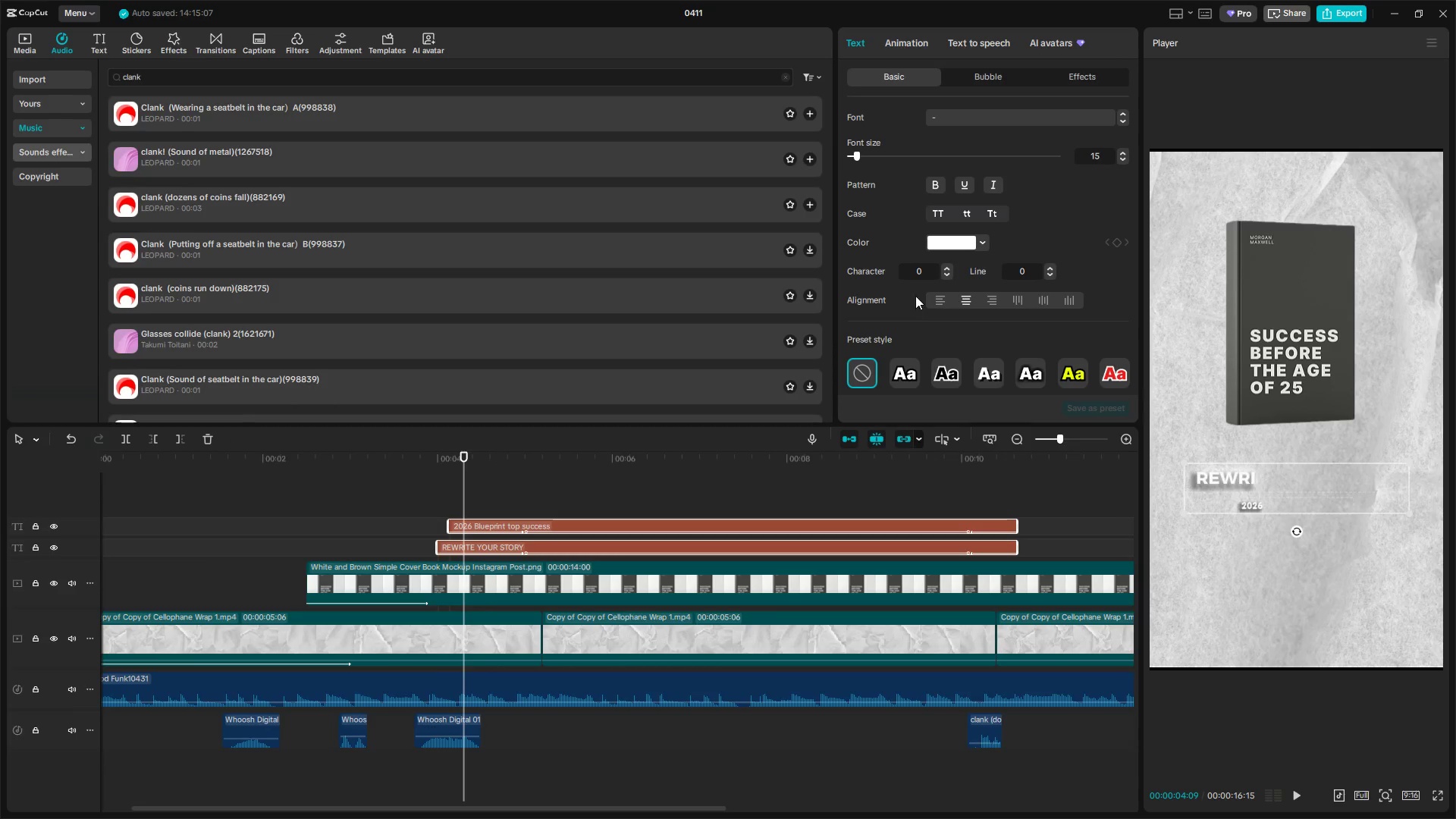 
left_click([909, 41])
 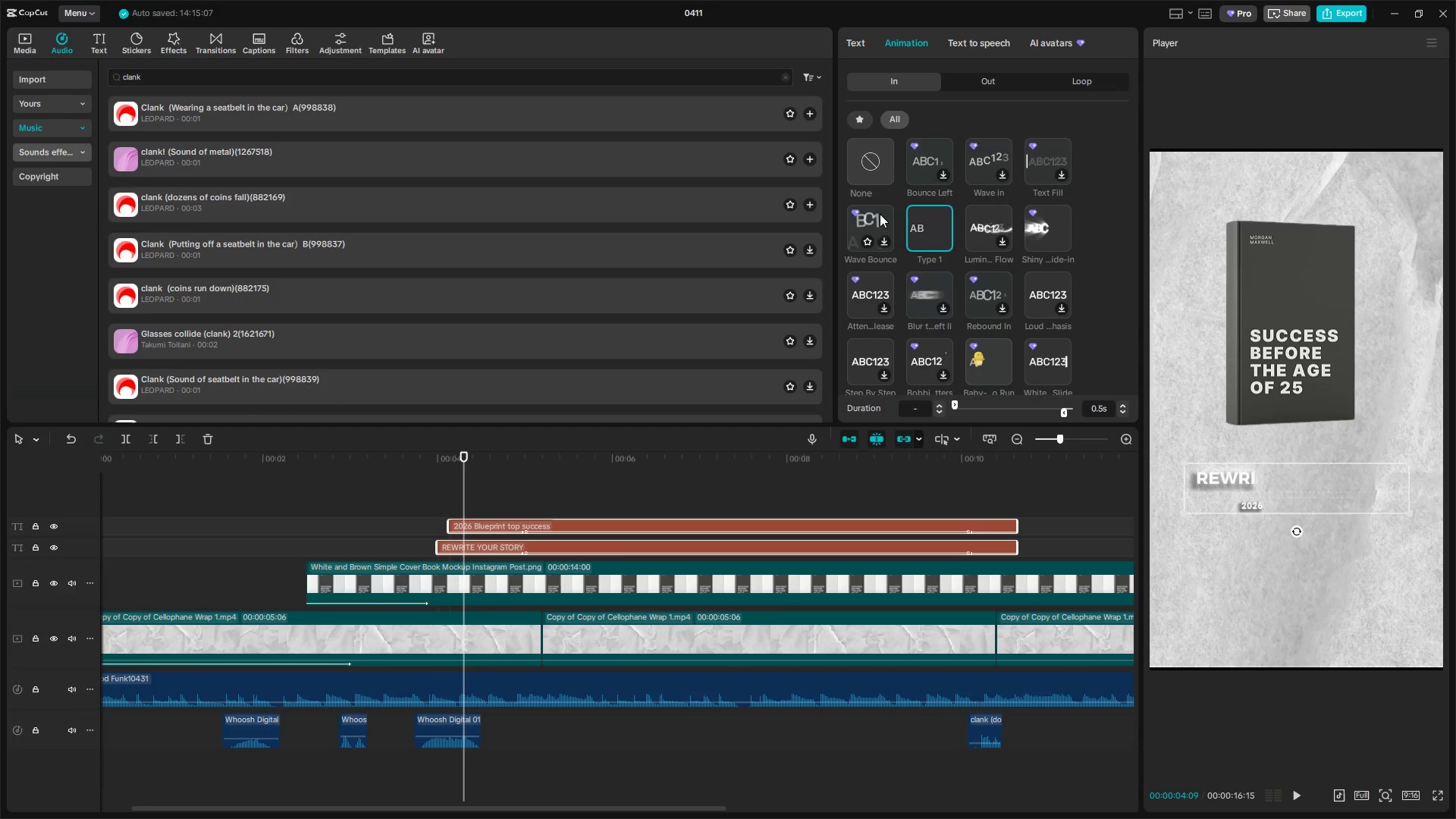 
left_click([918, 224])
 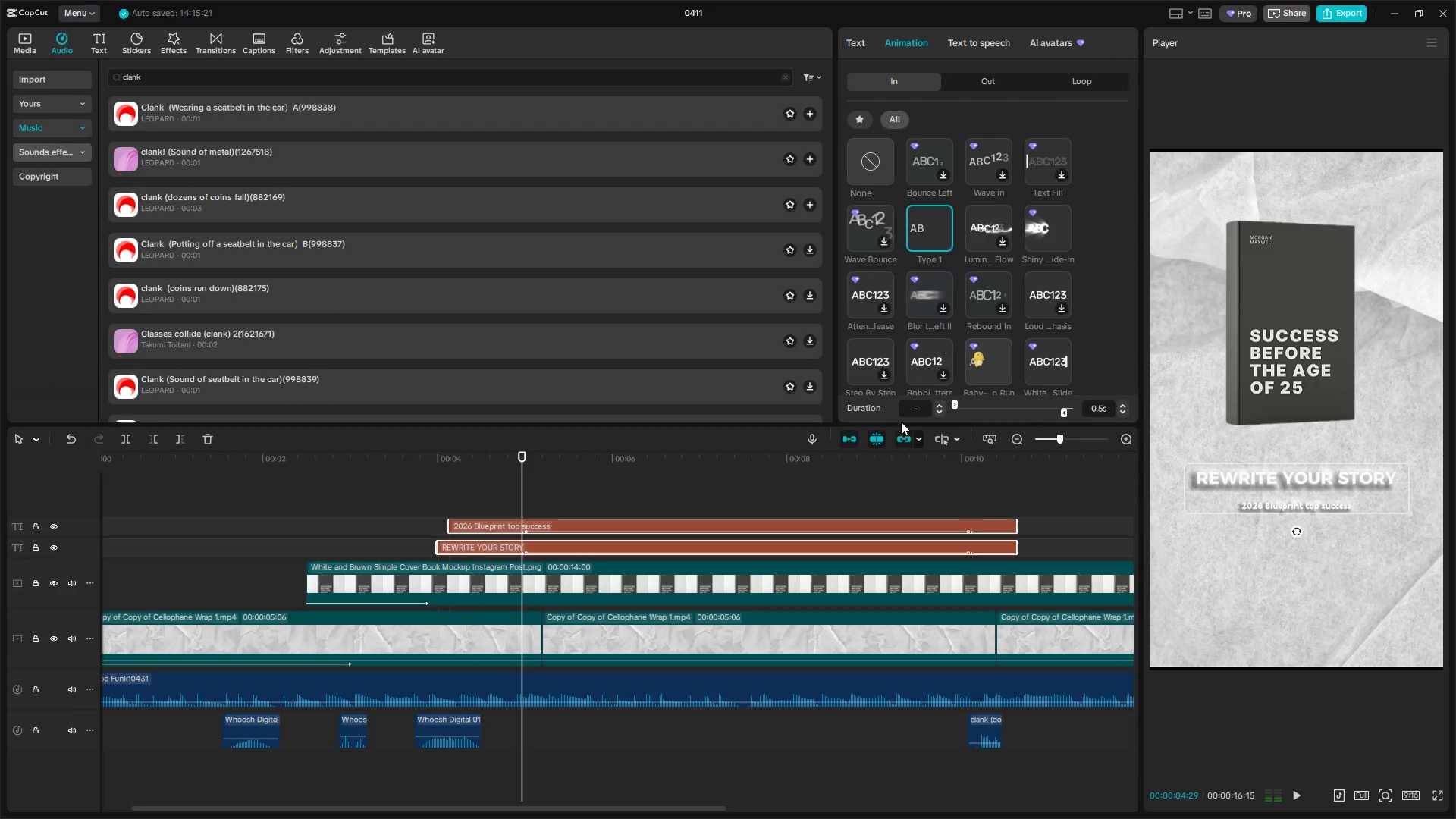 
key(Alt+G)
 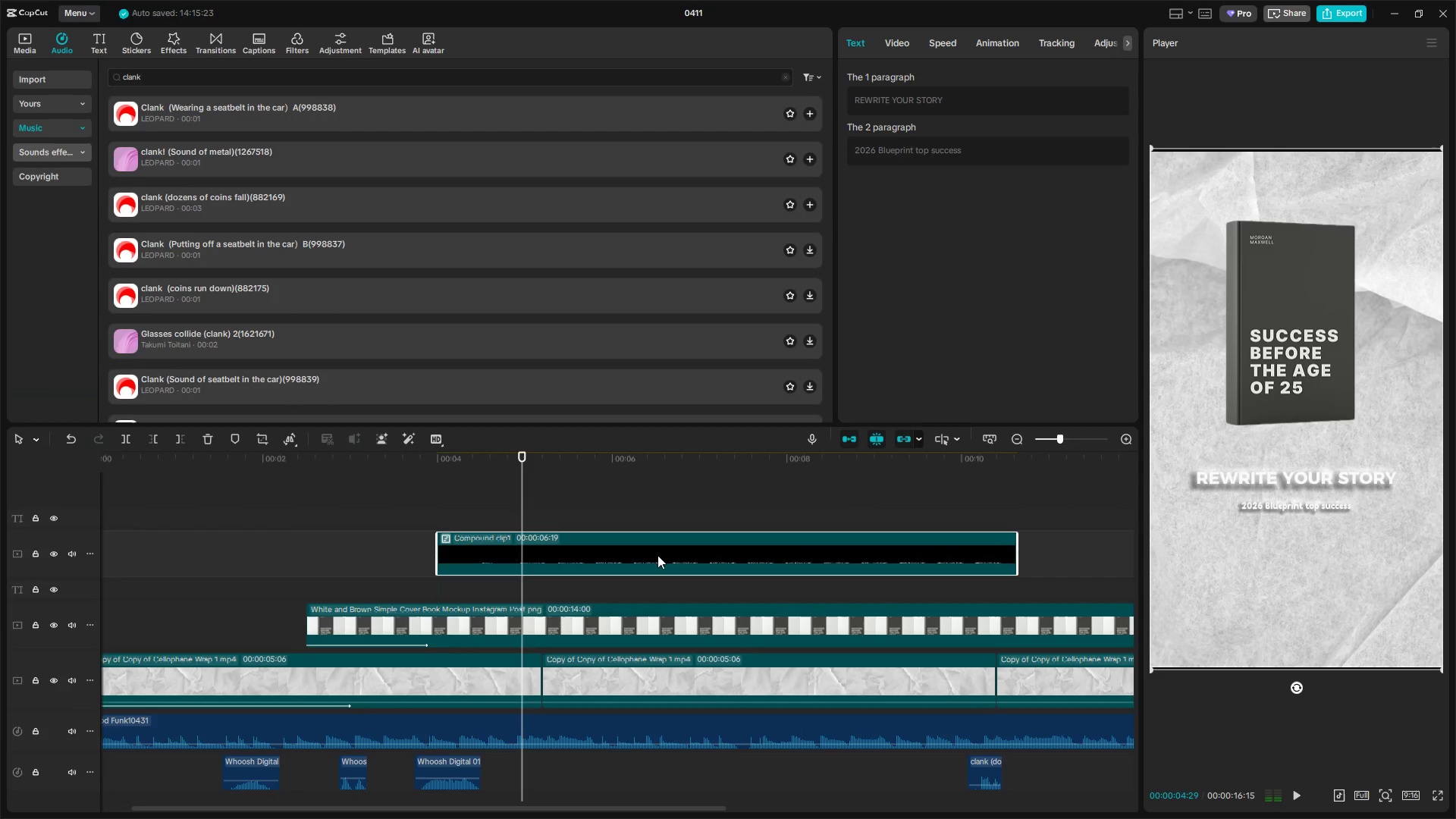 
left_click([439, 507])
 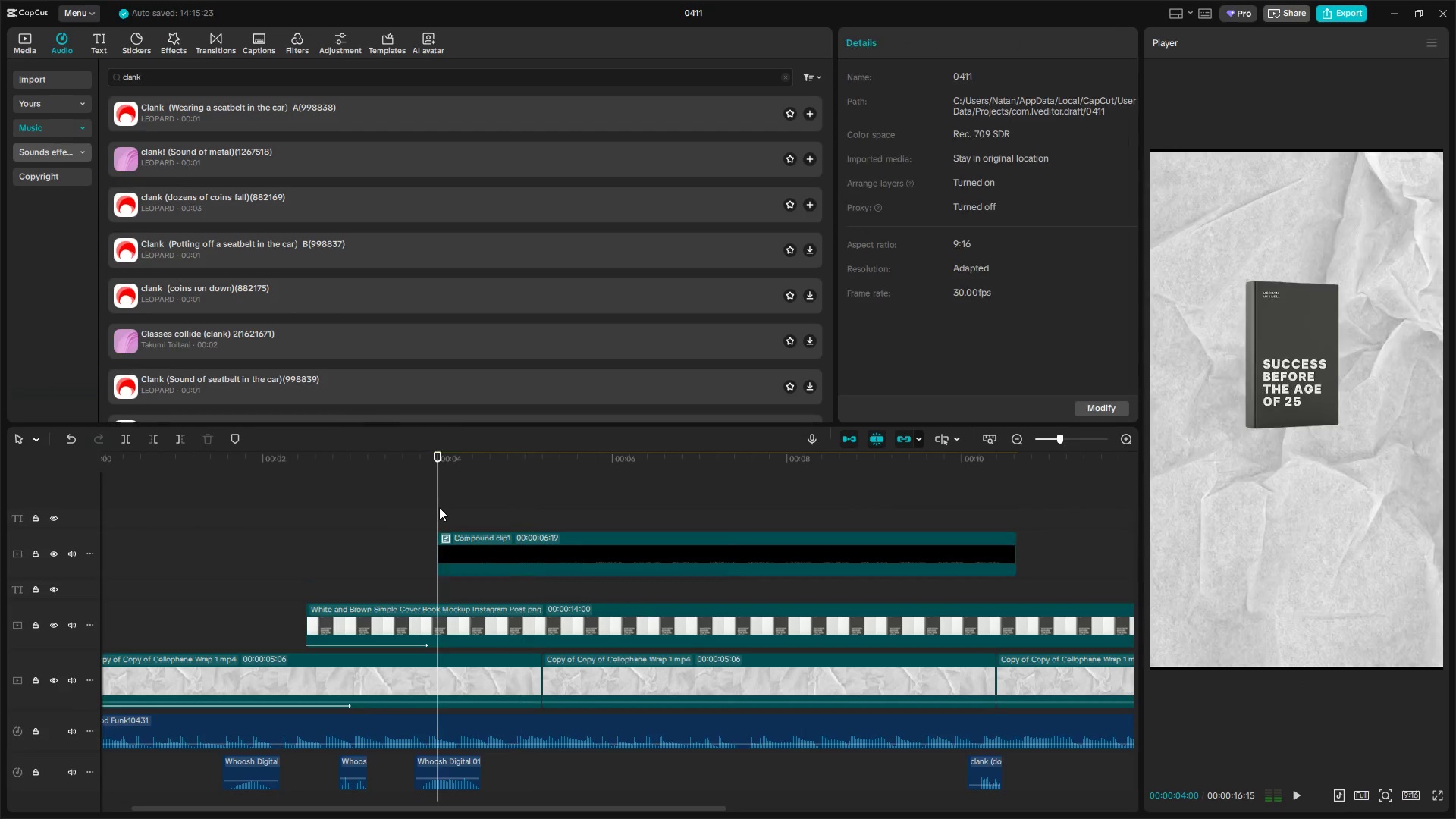 
left_click_drag(start_coordinate=[439, 508], to_coordinate=[426, 511])
 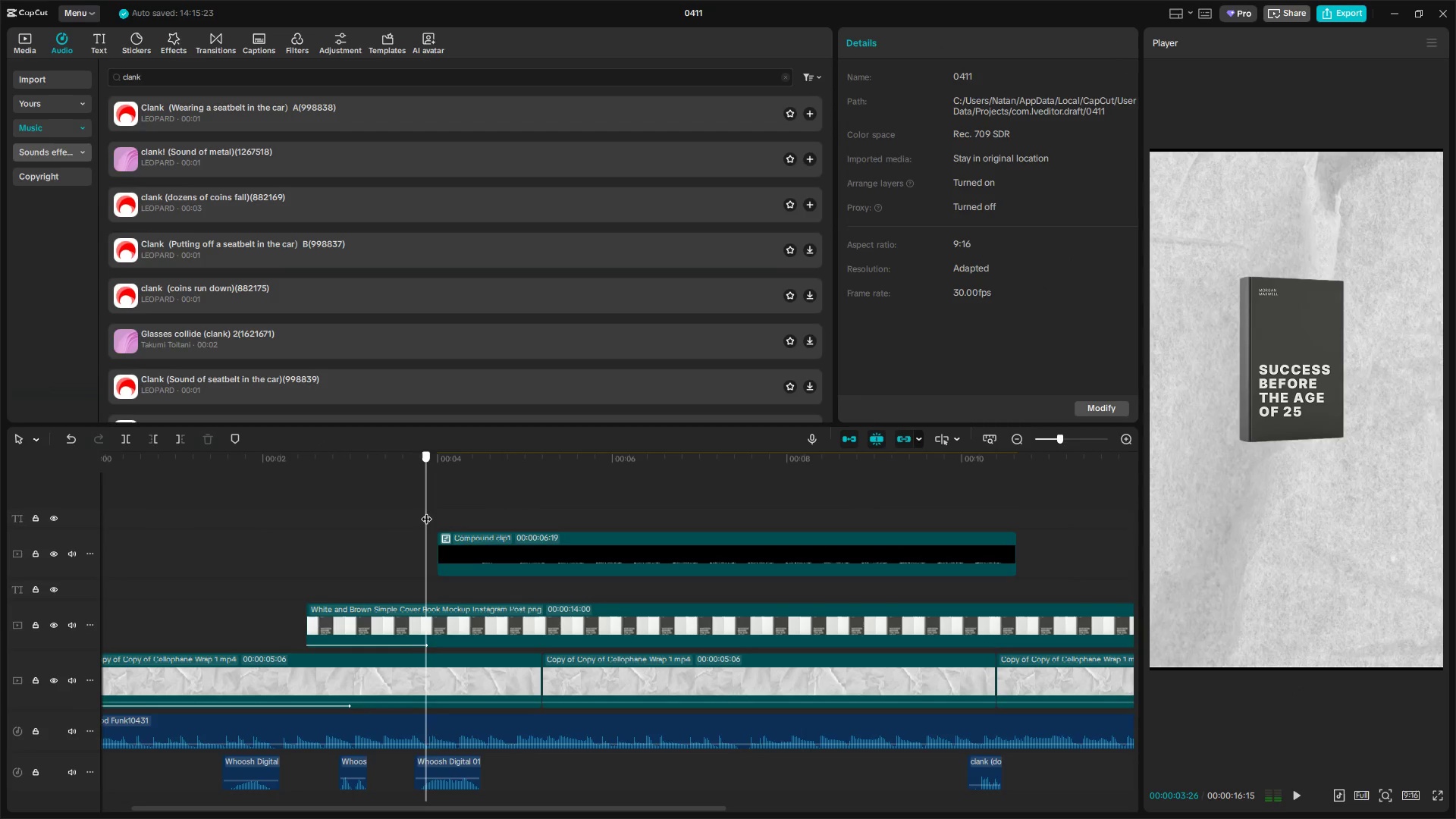 
key(Space)
 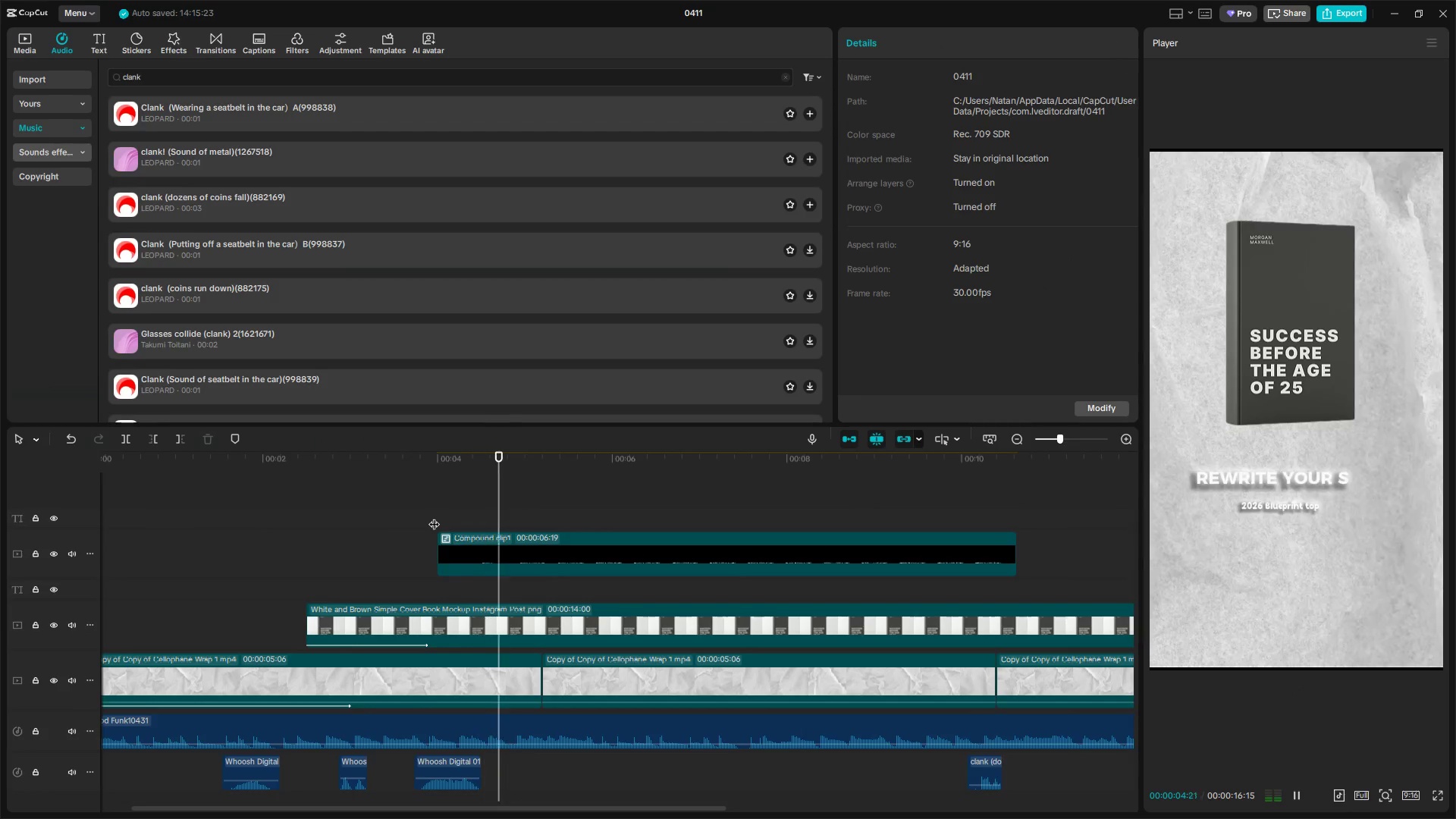 
key(Space)
 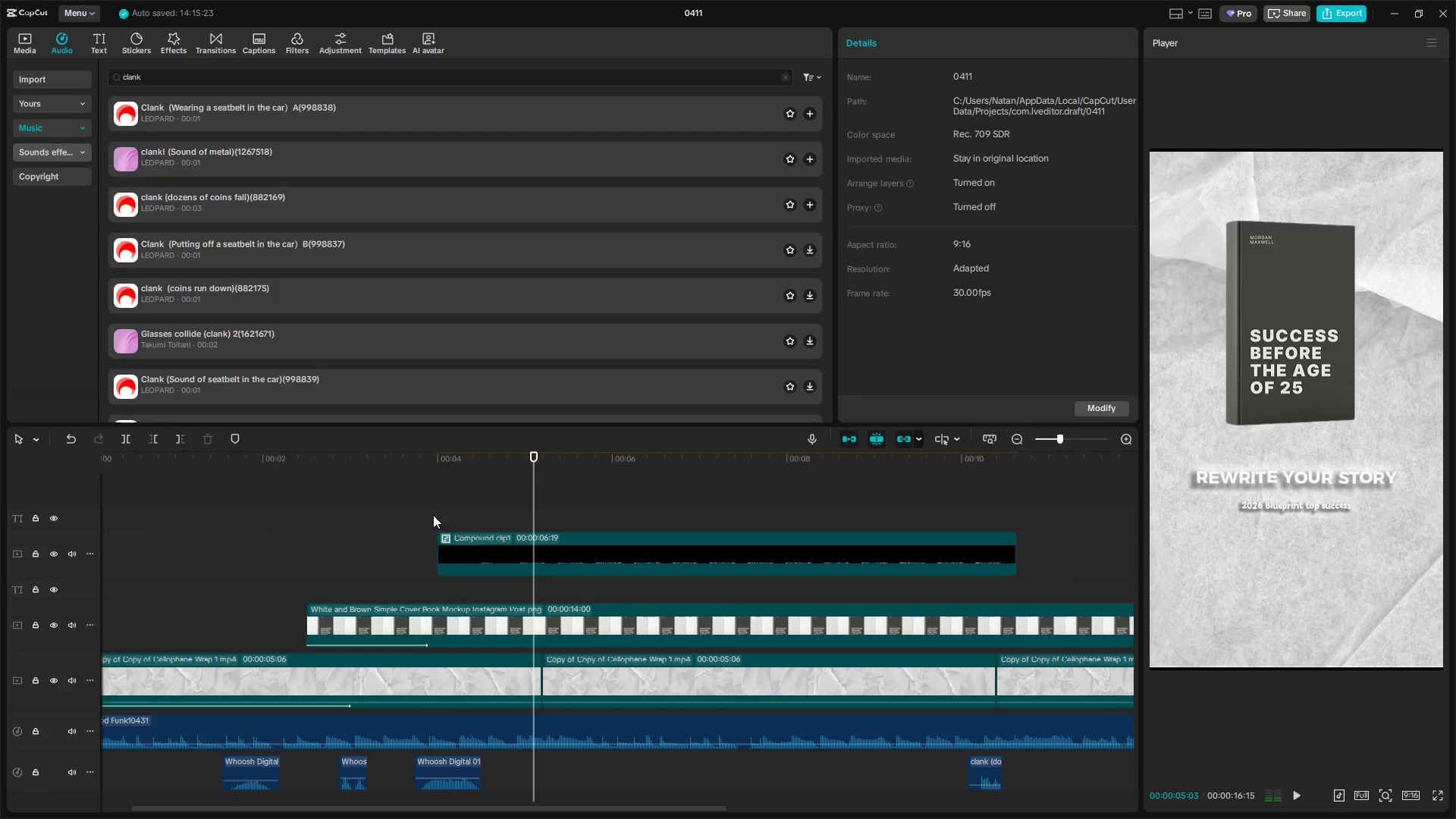 
left_click([443, 519])
 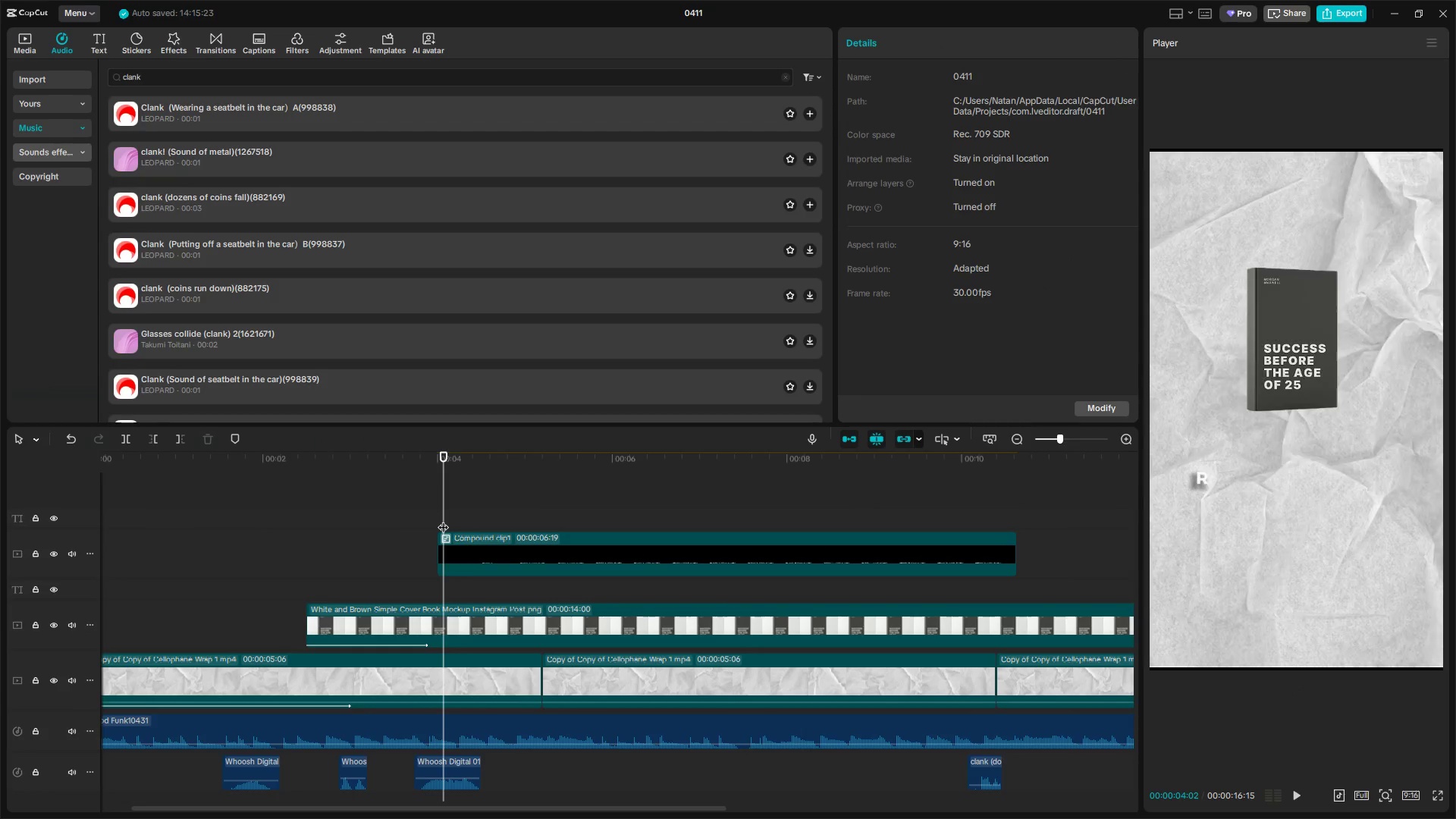 
left_click_drag(start_coordinate=[443, 519], to_coordinate=[435, 519])
 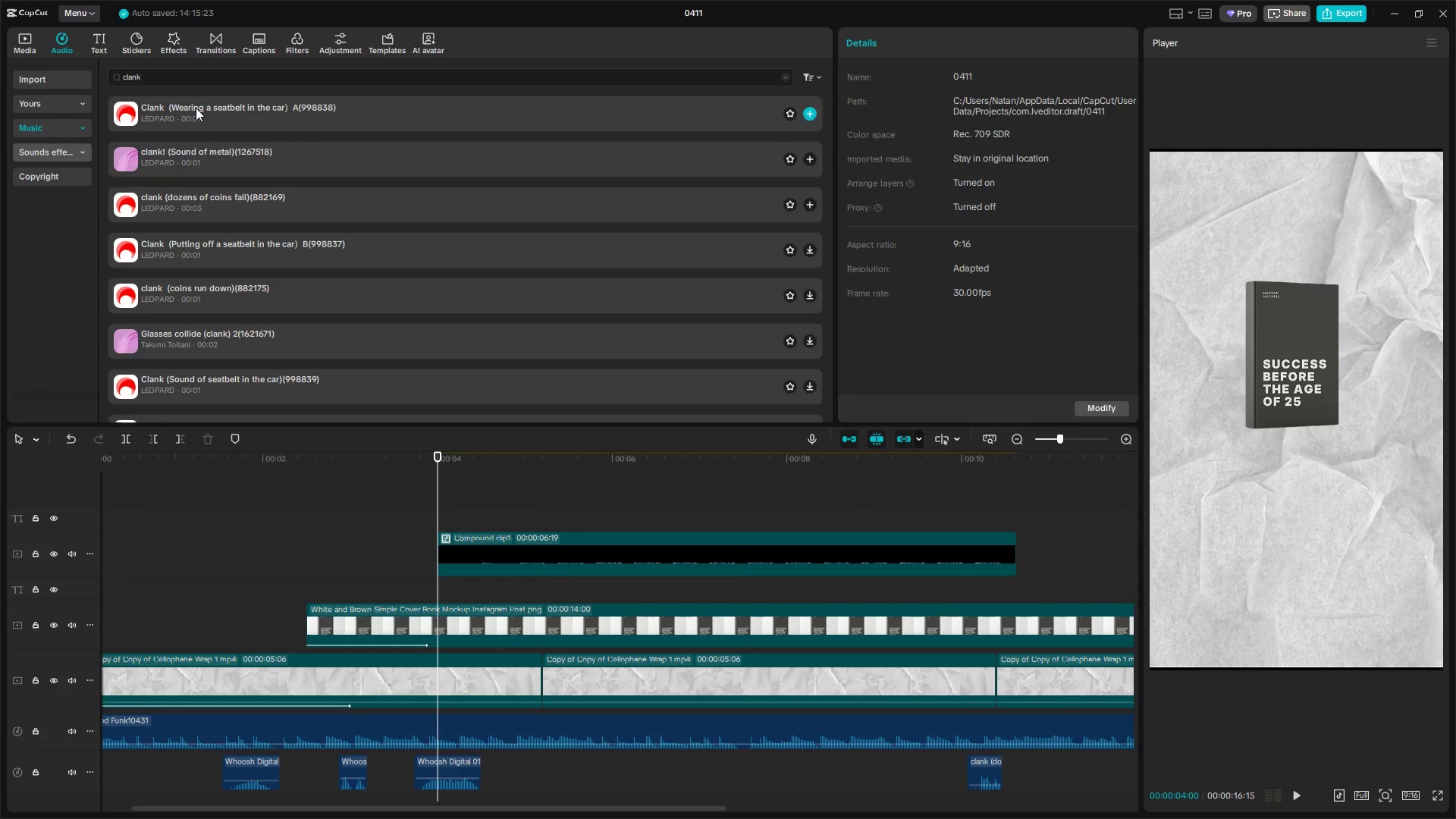 
left_click_drag(start_coordinate=[205, 78], to_coordinate=[90, 68])
 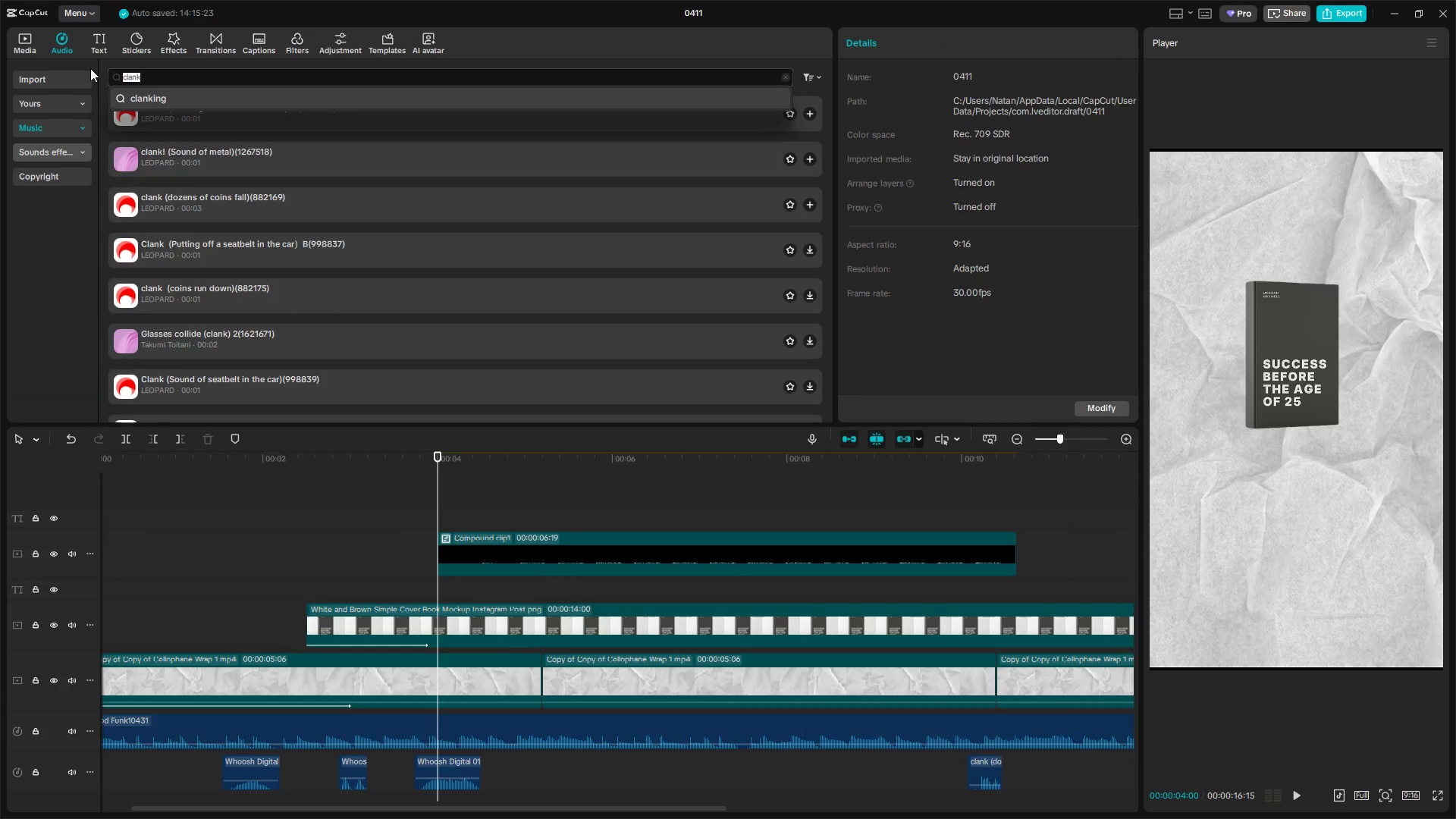 
type(tr)
key(Backspace)
type(ypr)
 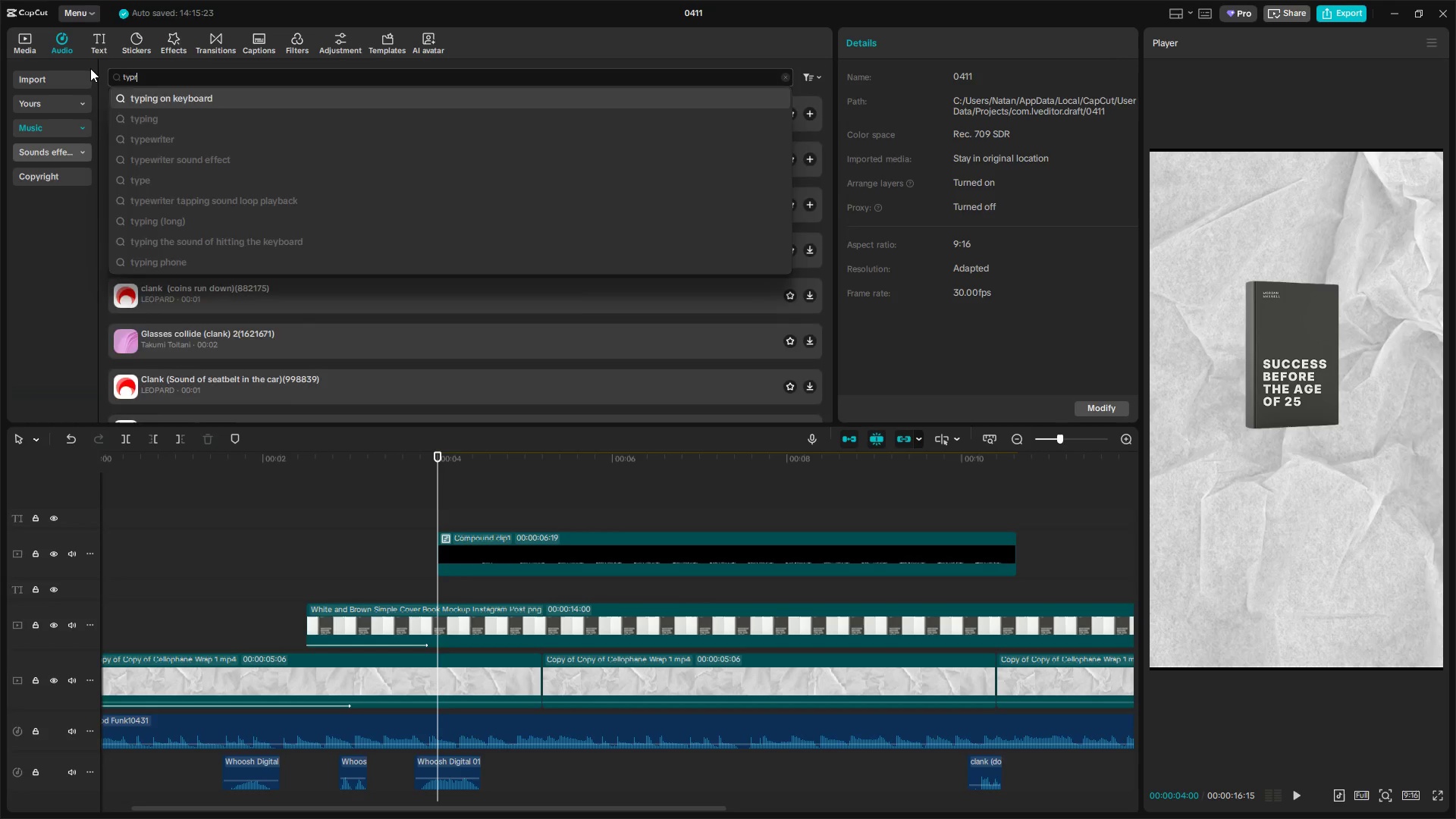 
key(Enter)
 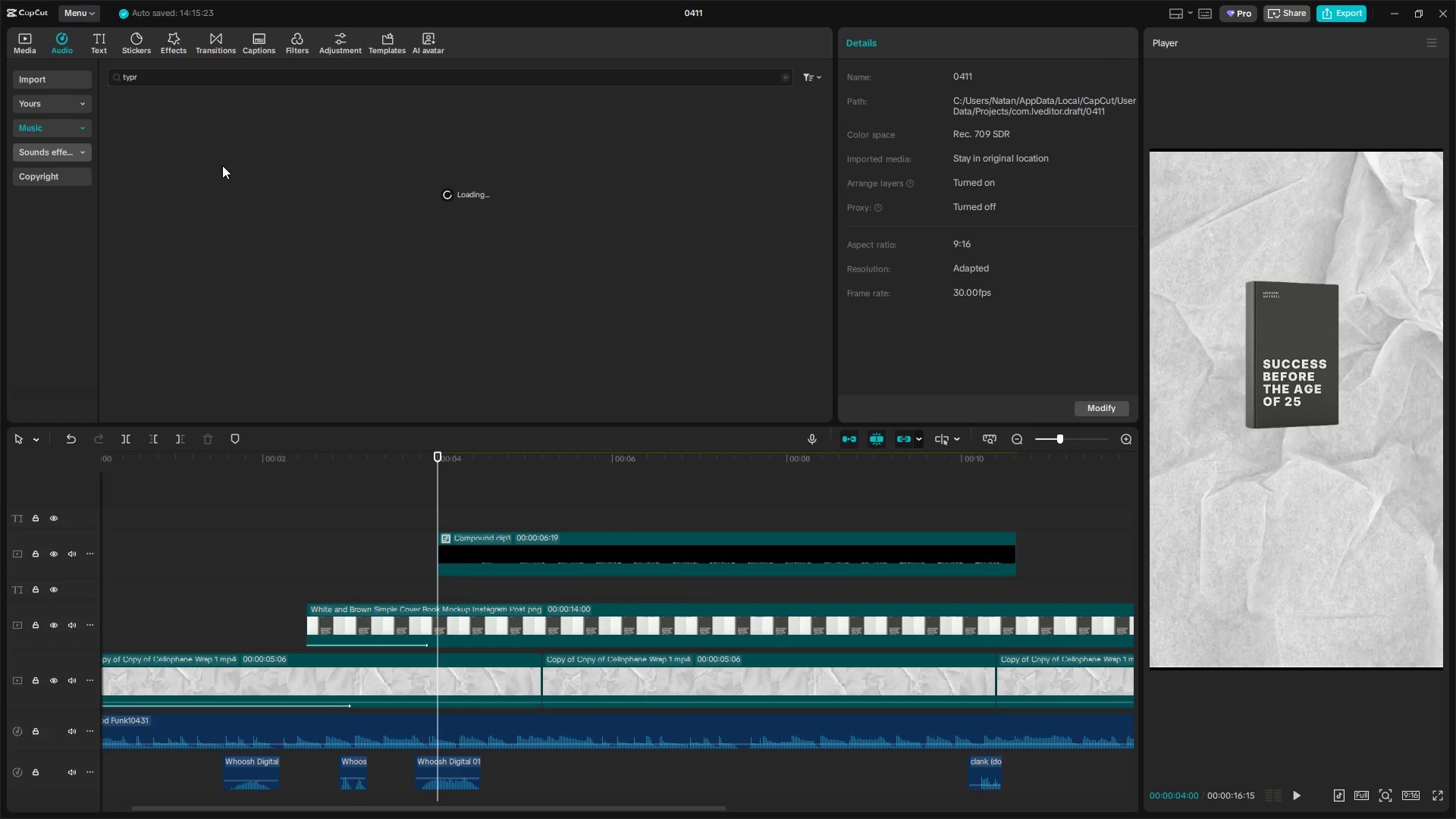 
left_click([239, 78])
 